 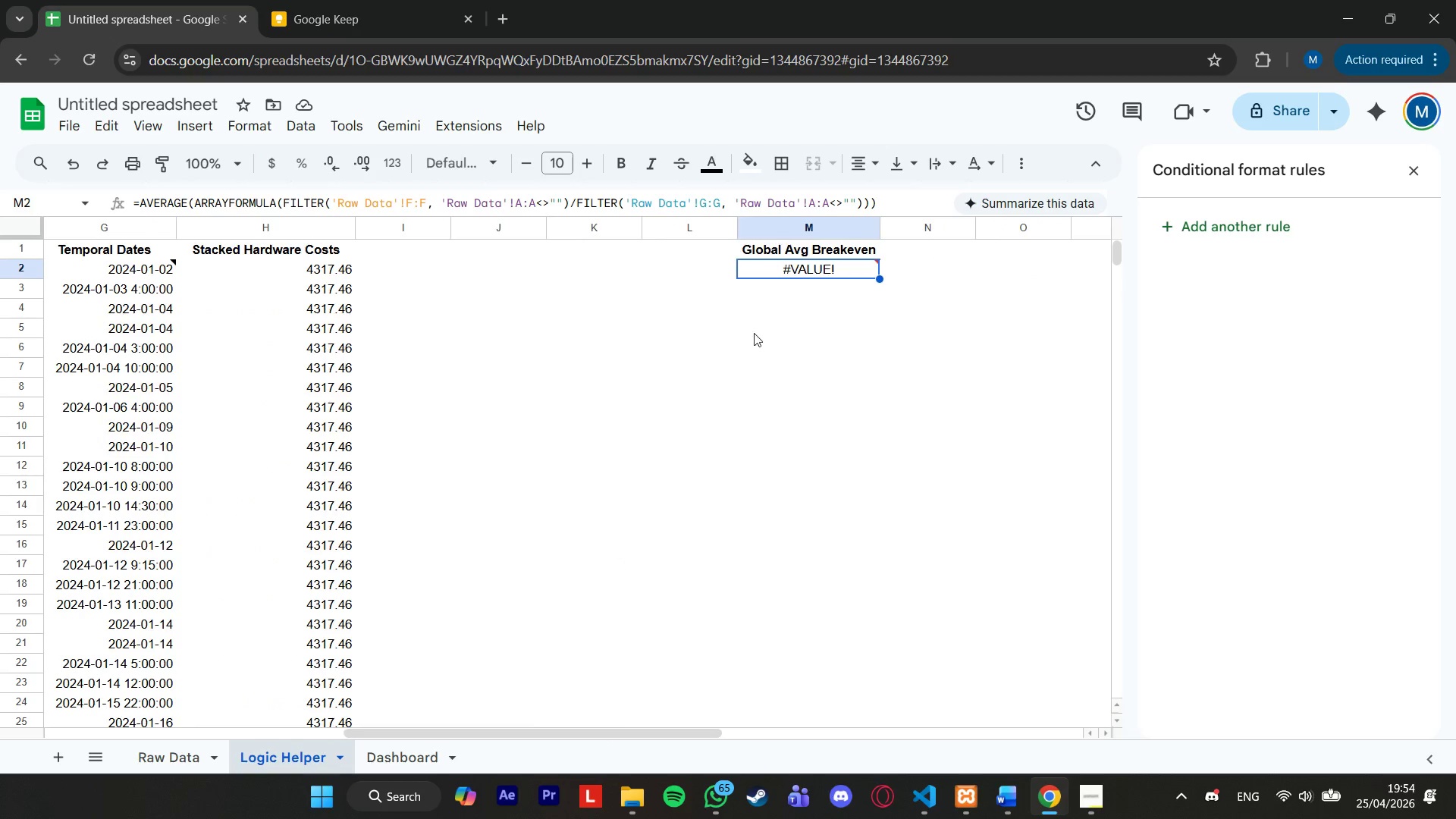 
left_click([652, 209])
 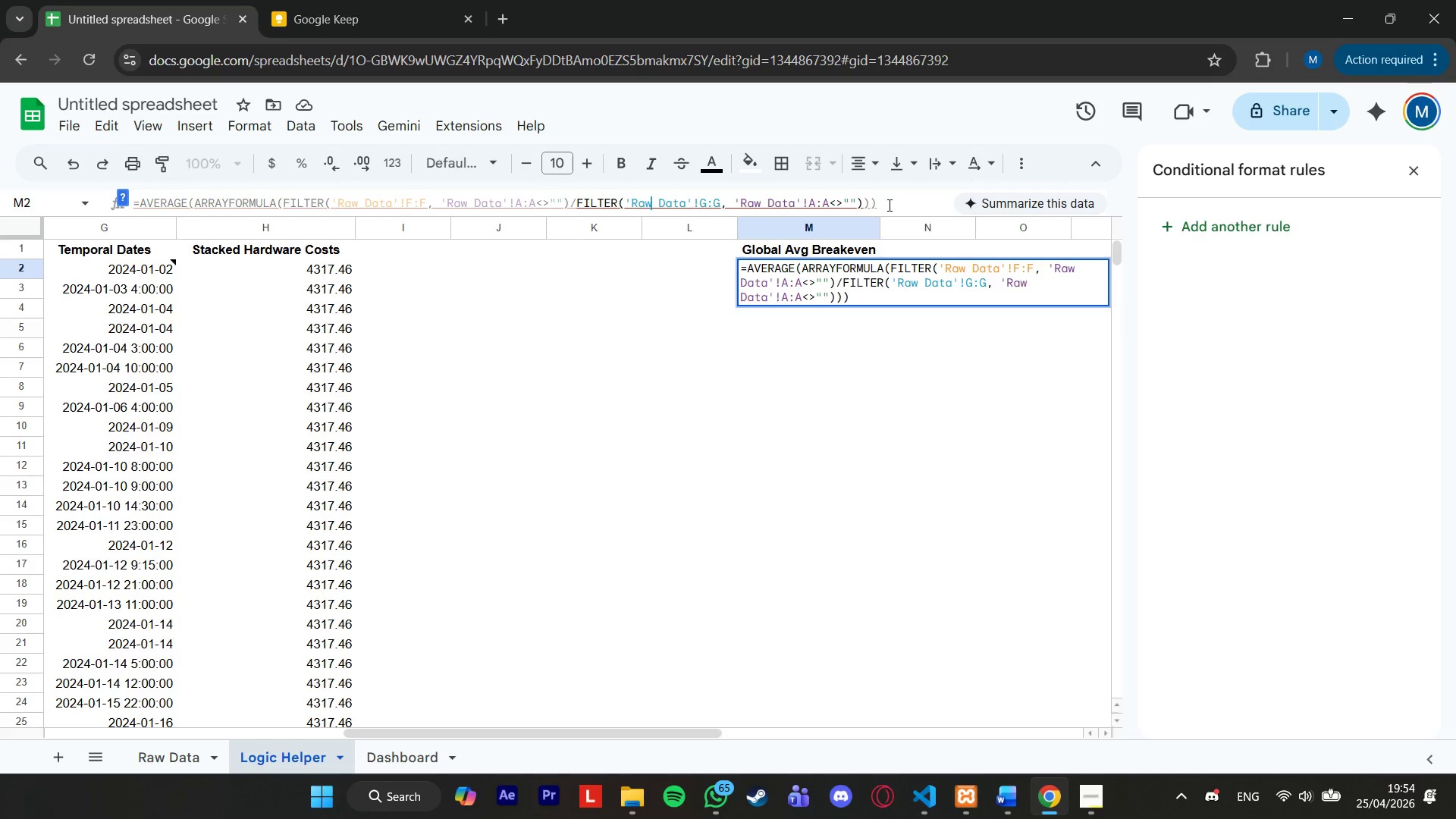 
wait(5.72)
 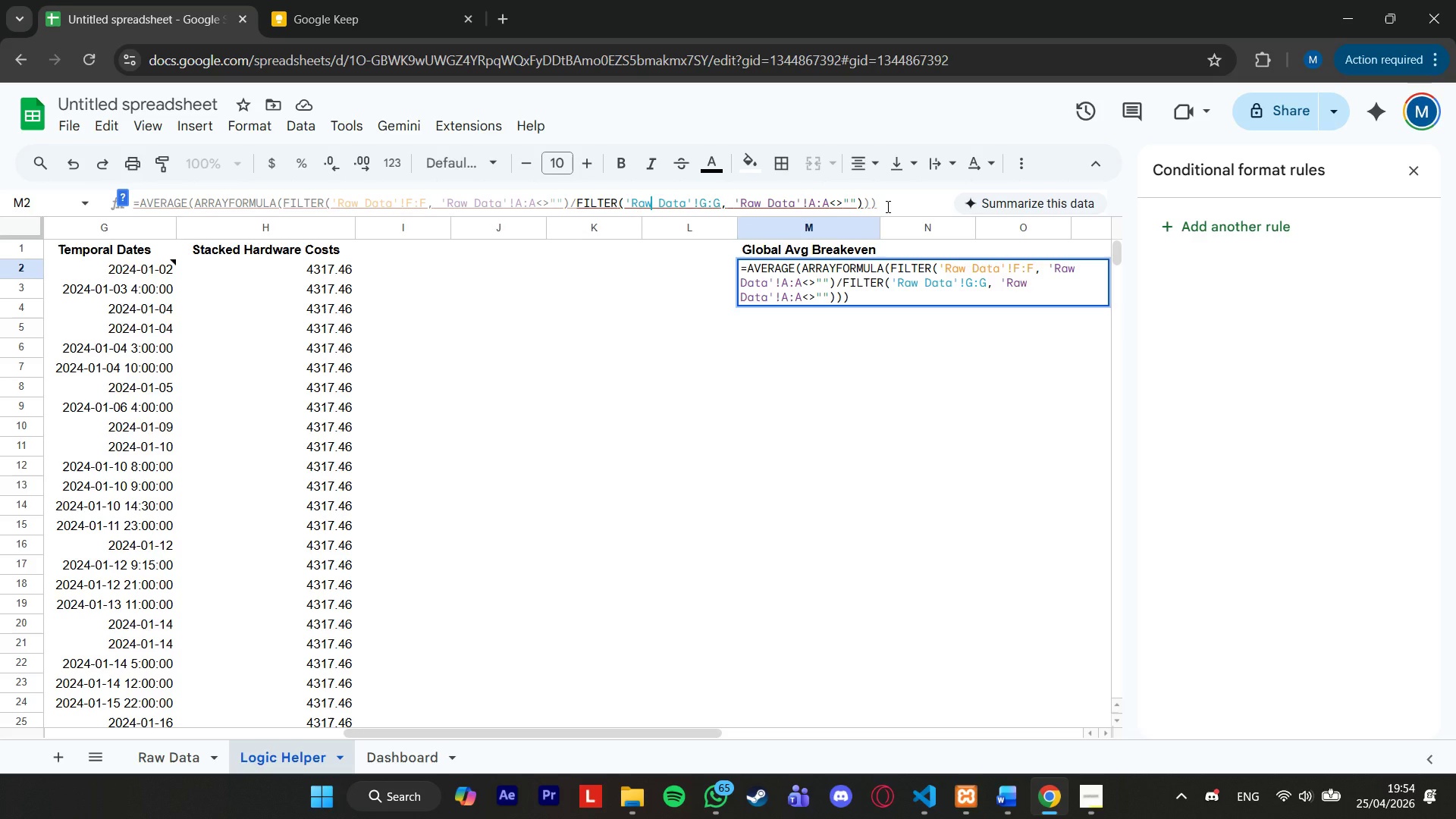 
left_click([1404, 176])
 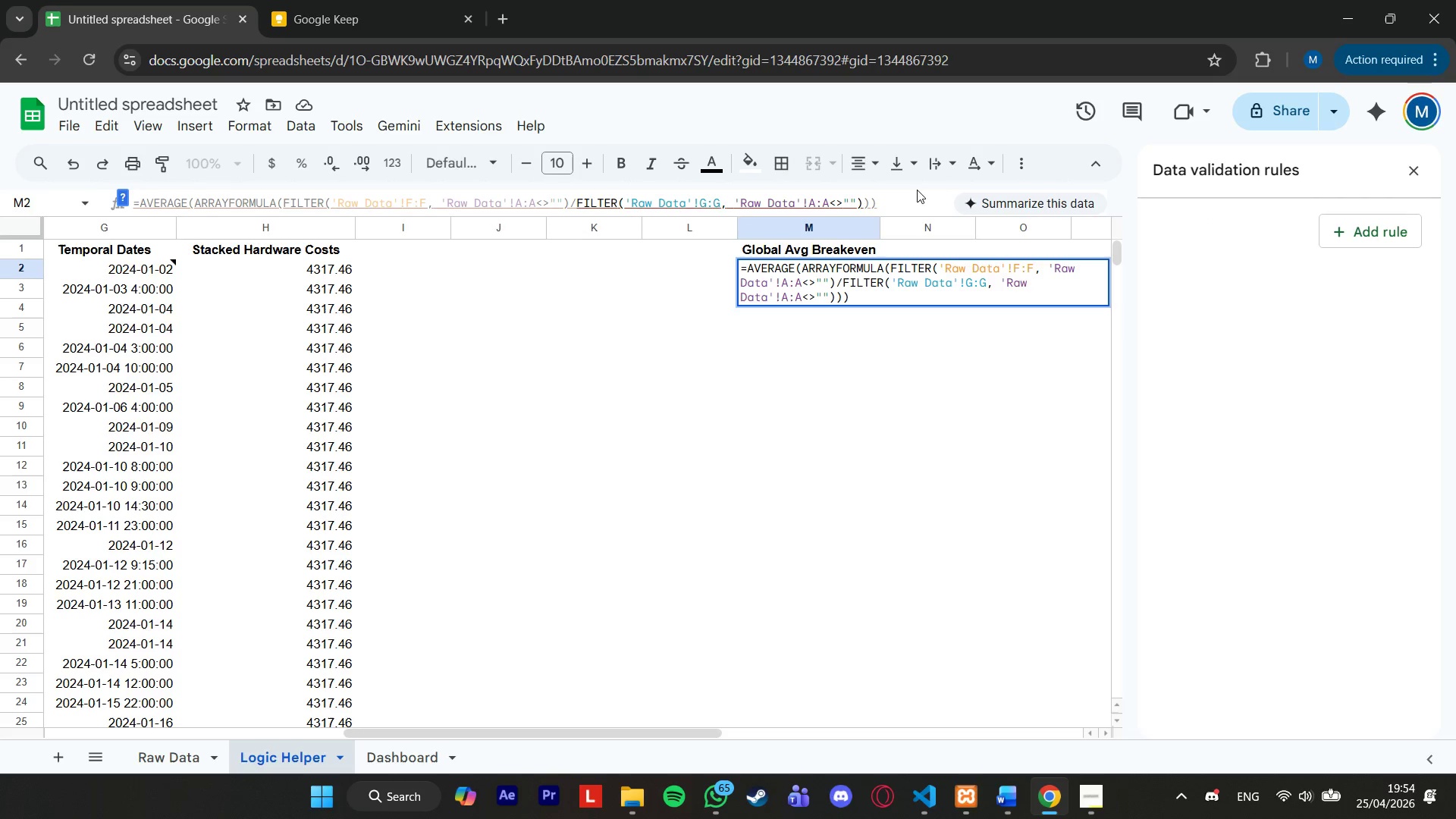 
left_click([912, 199])
 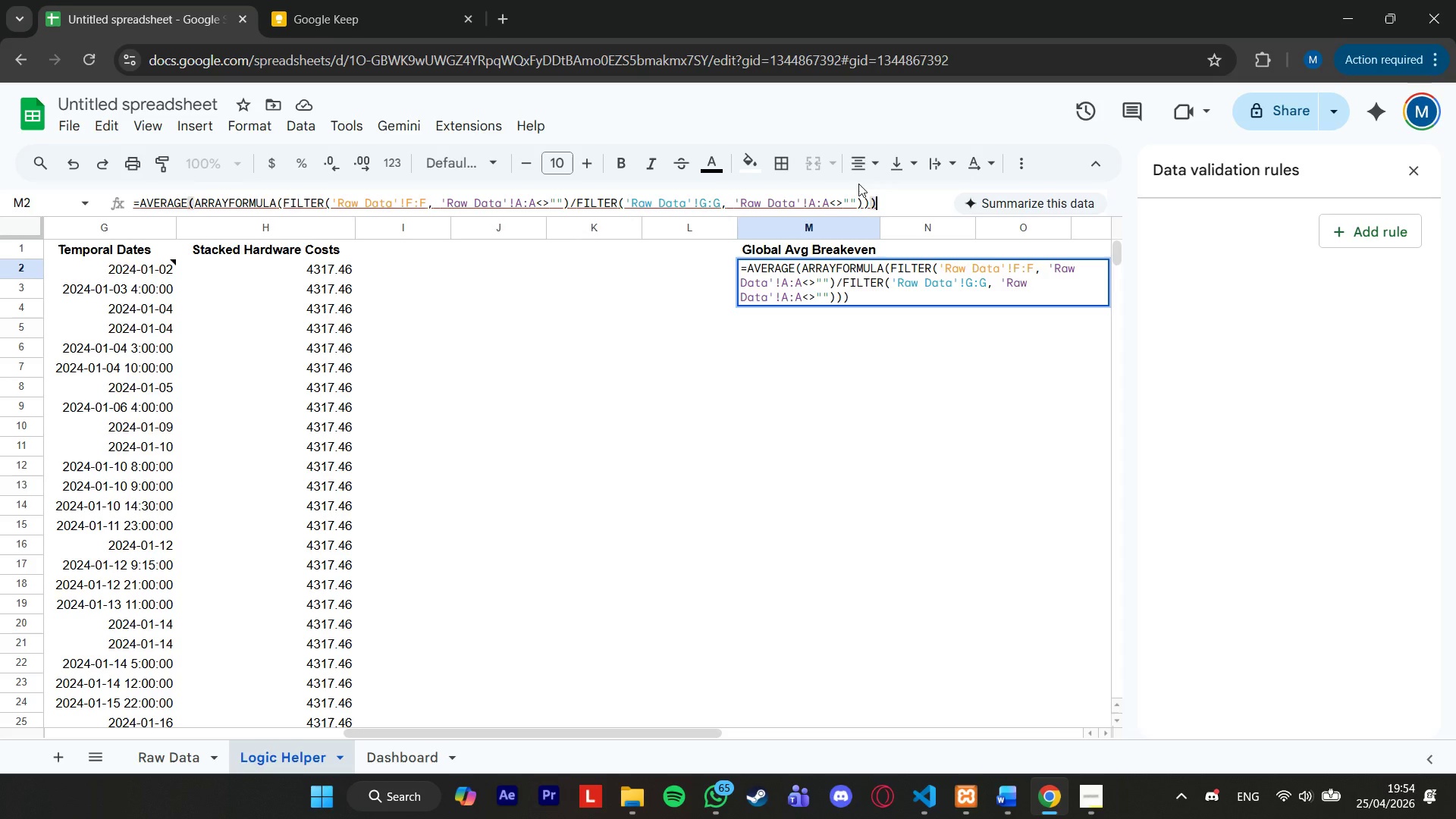 
wait(8.44)
 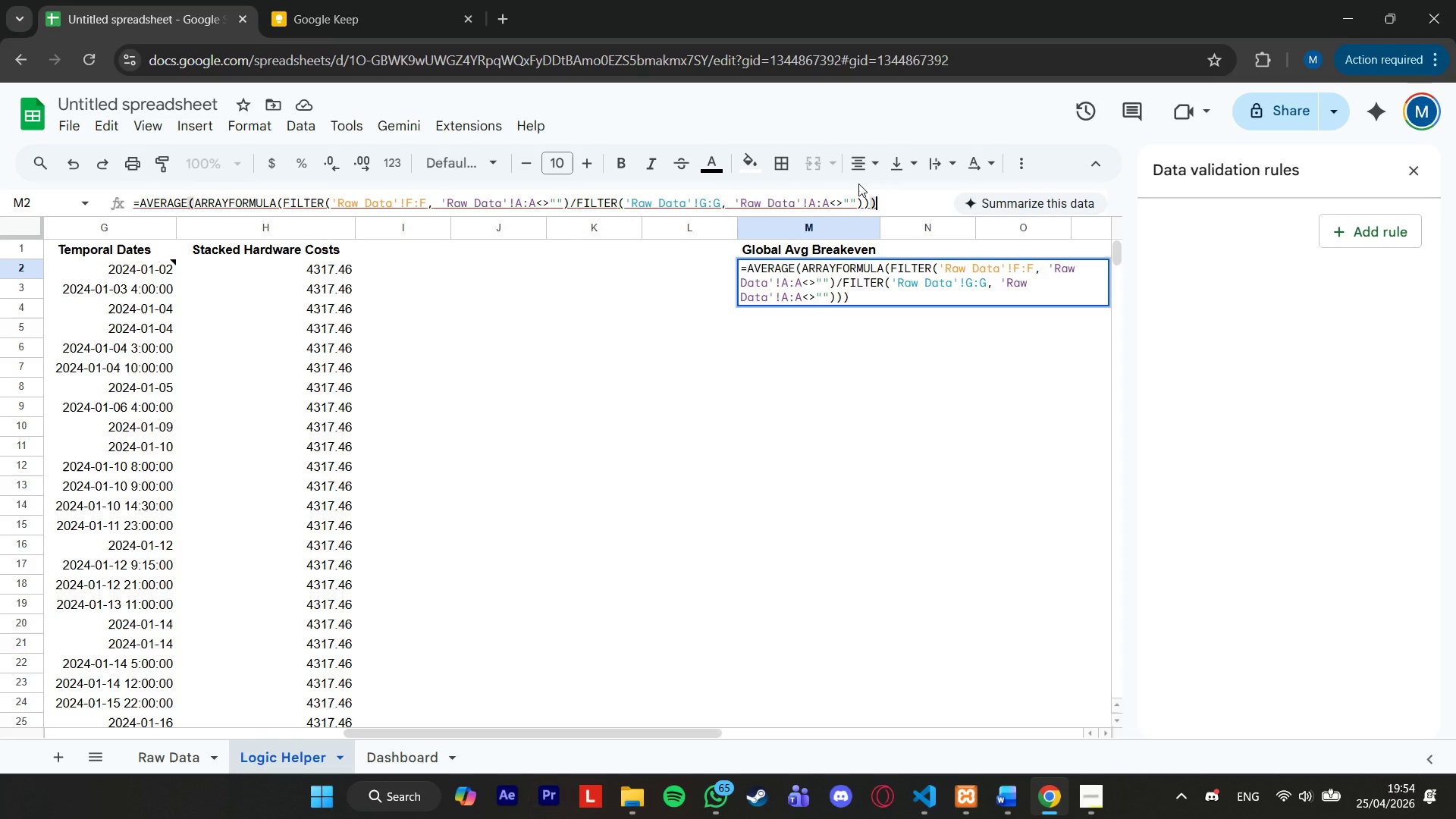 
left_click([868, 352])
 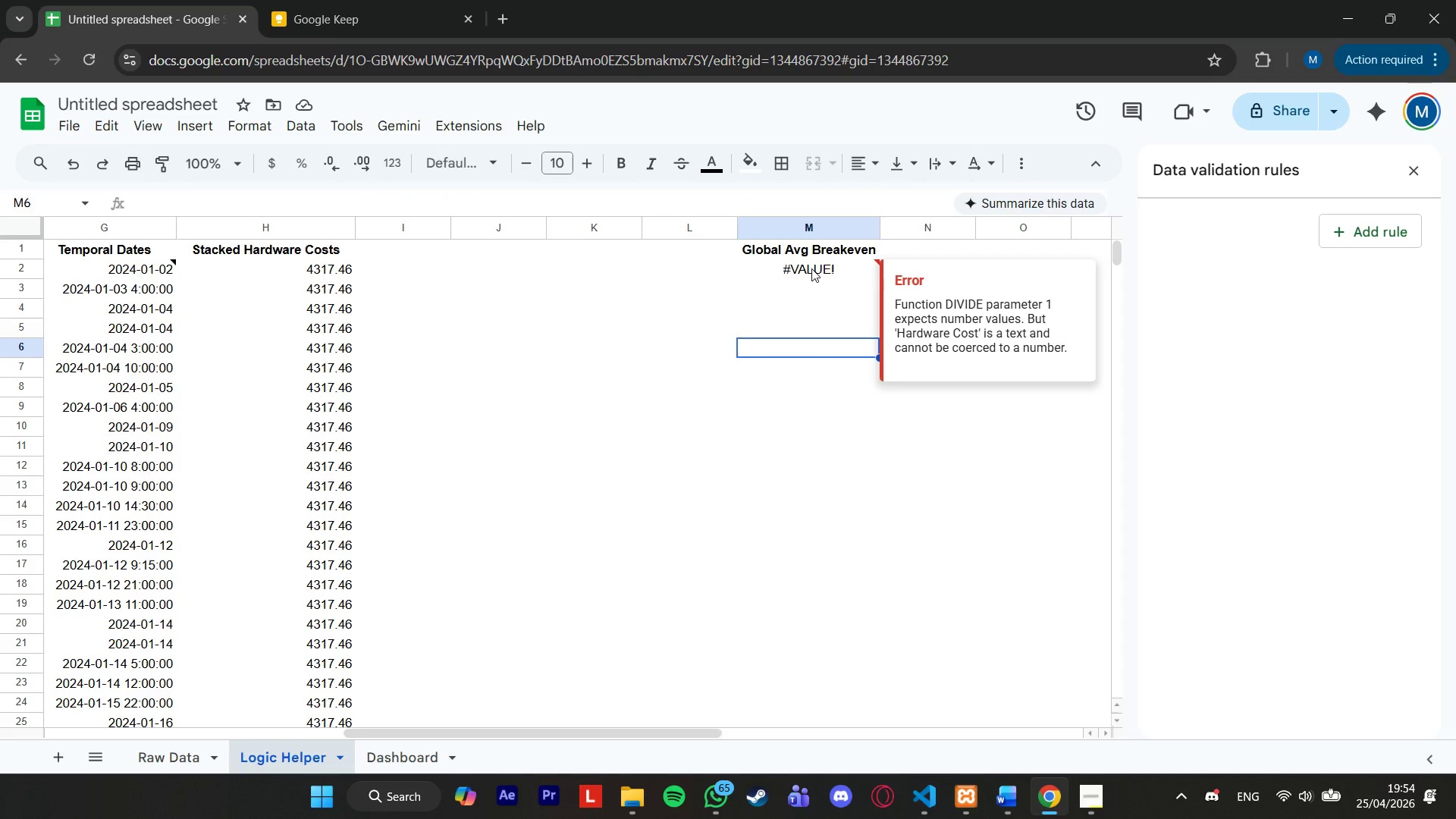 
left_click([811, 268])
 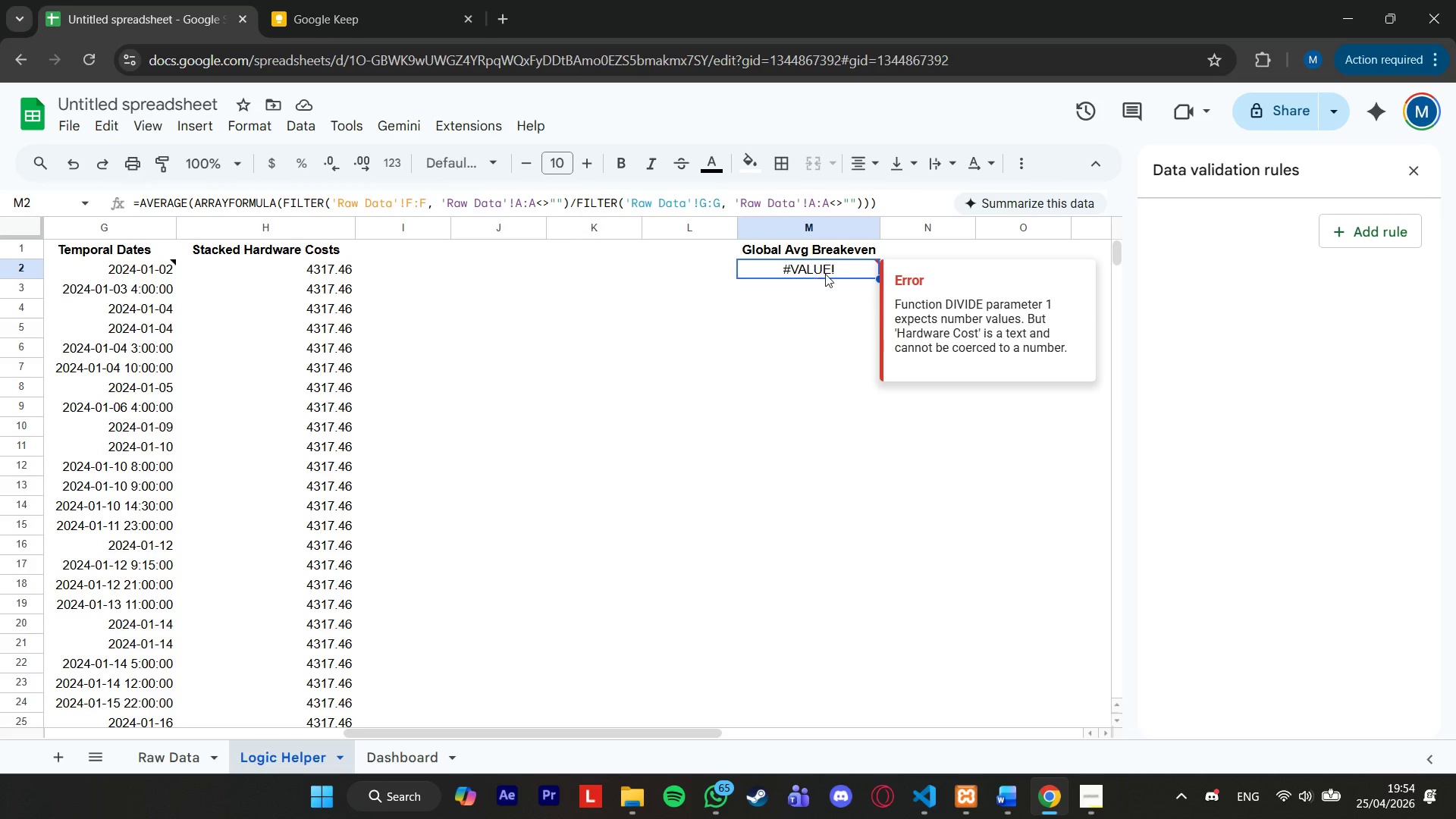 
wait(15.41)
 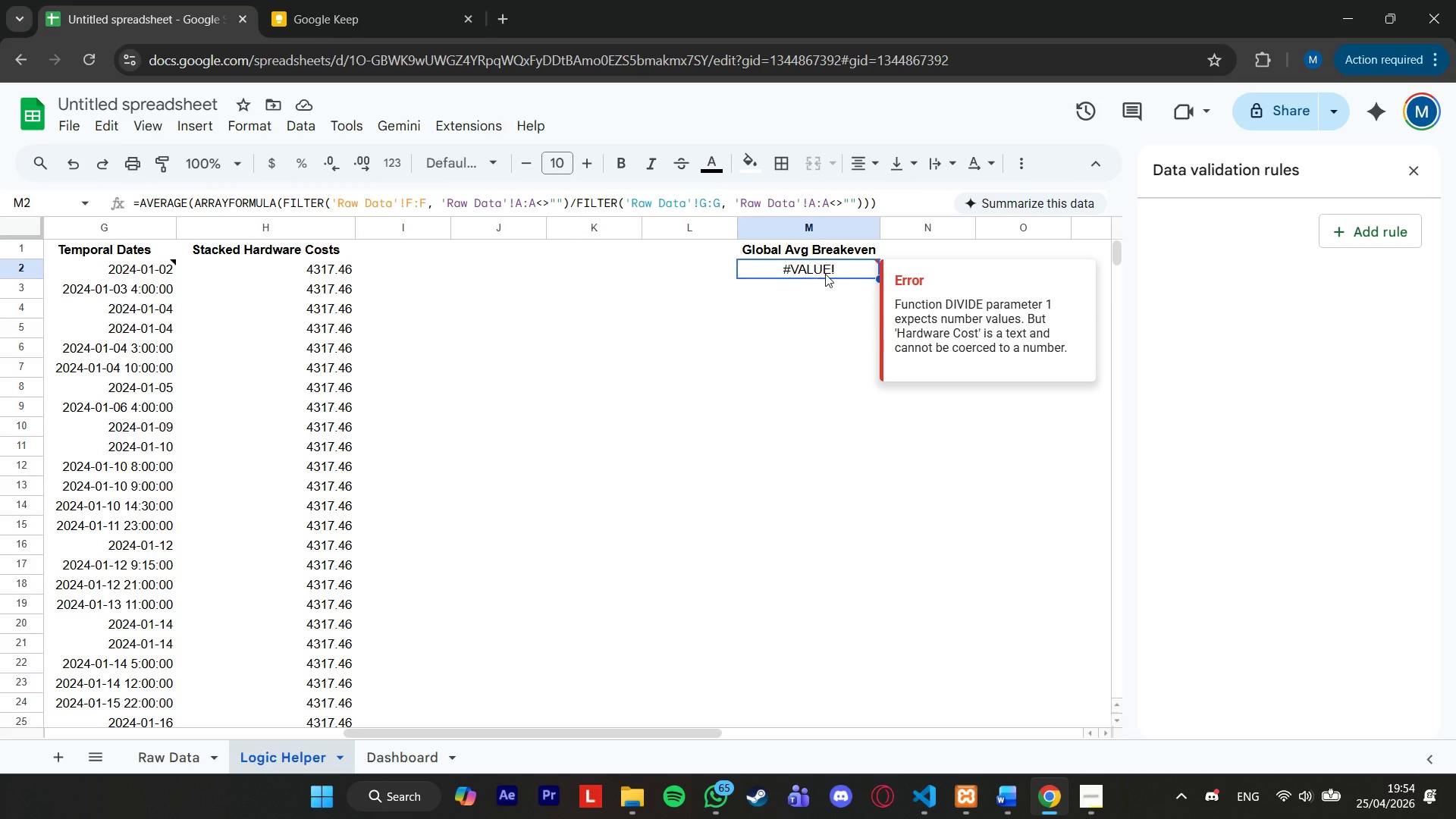 
left_click([418, 747])
 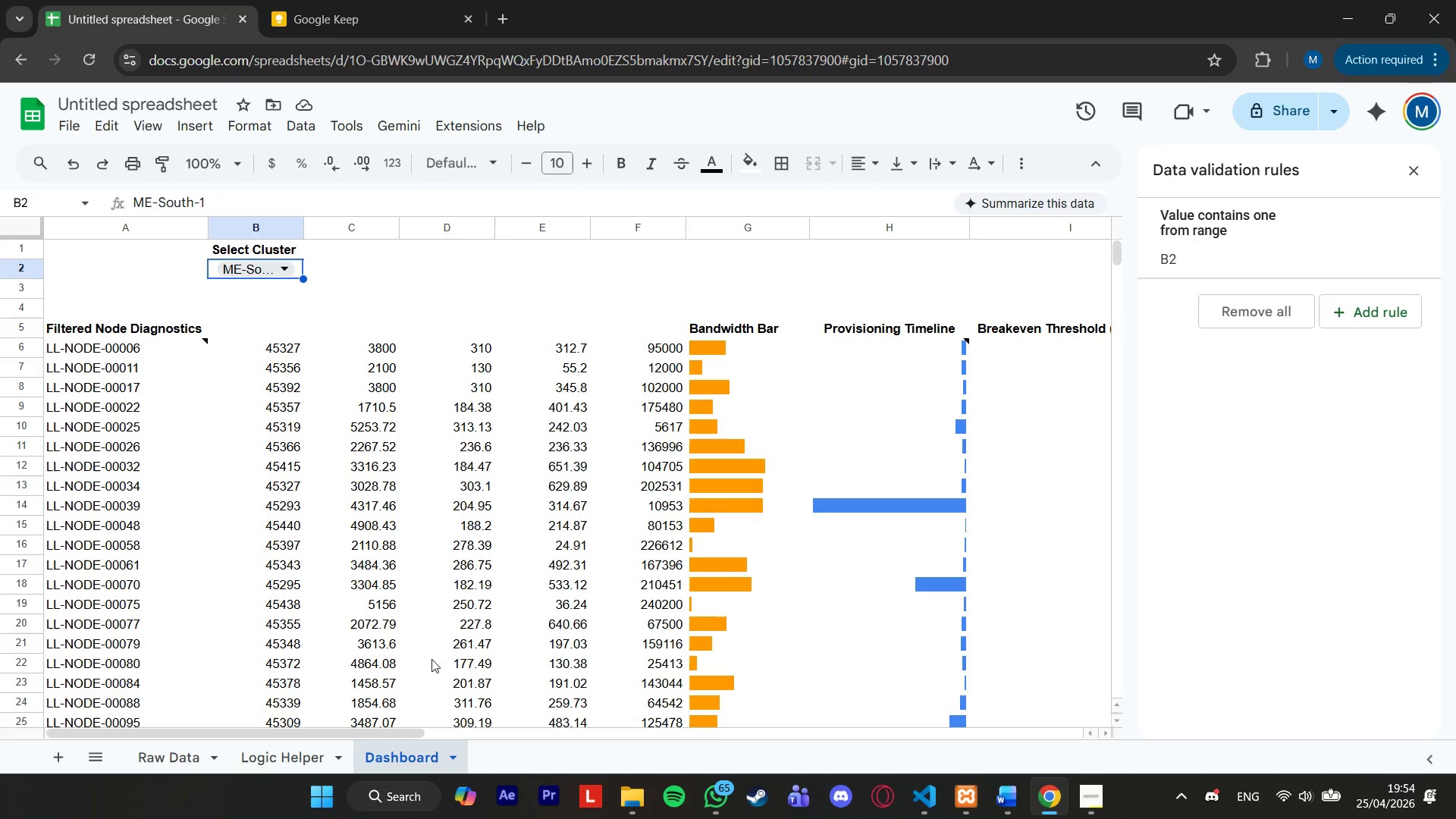 
left_click_drag(start_coordinate=[388, 730], to_coordinate=[648, 718])
 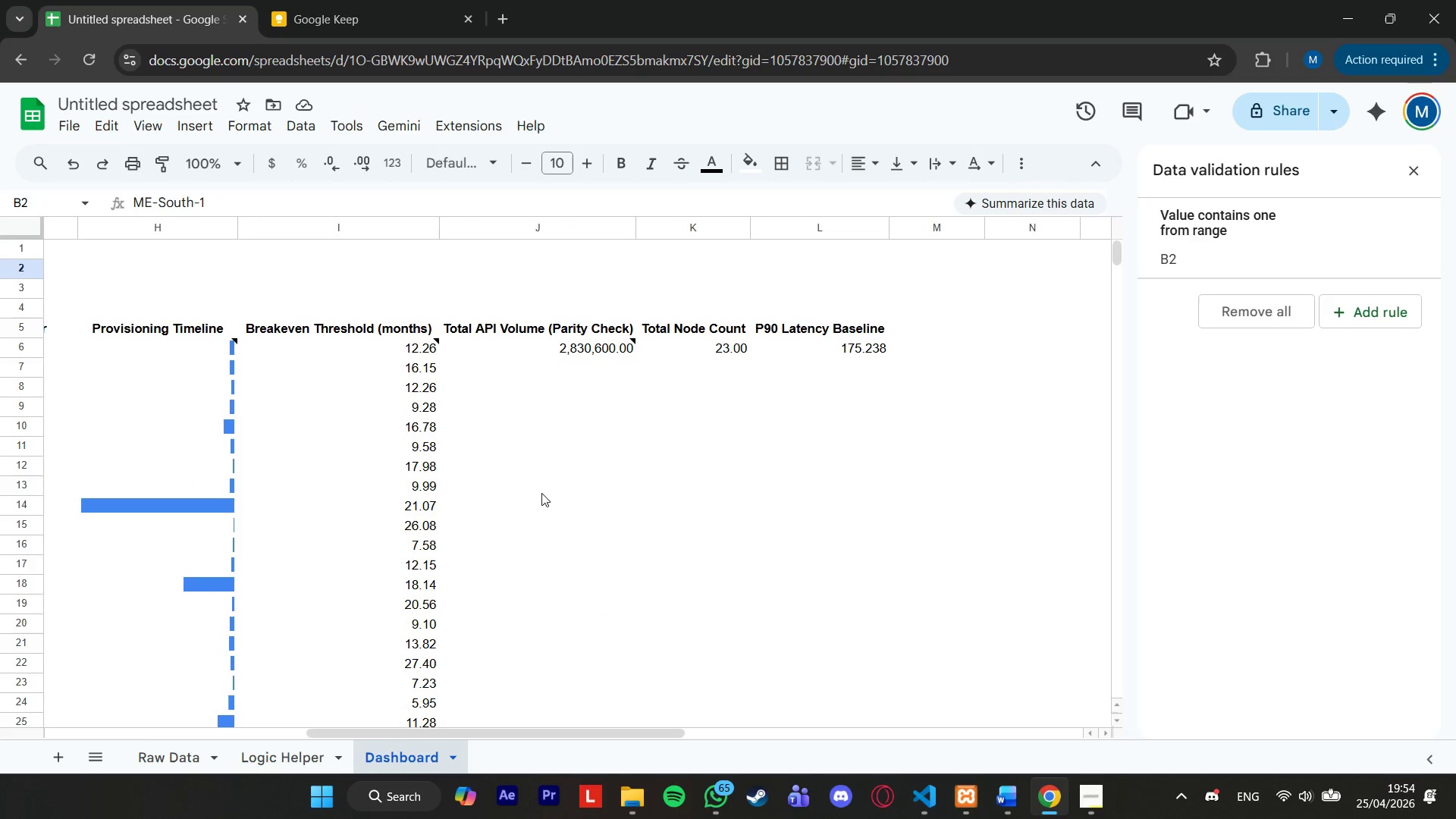 
scroll: coordinate [511, 497], scroll_direction: up, amount: 1.0
 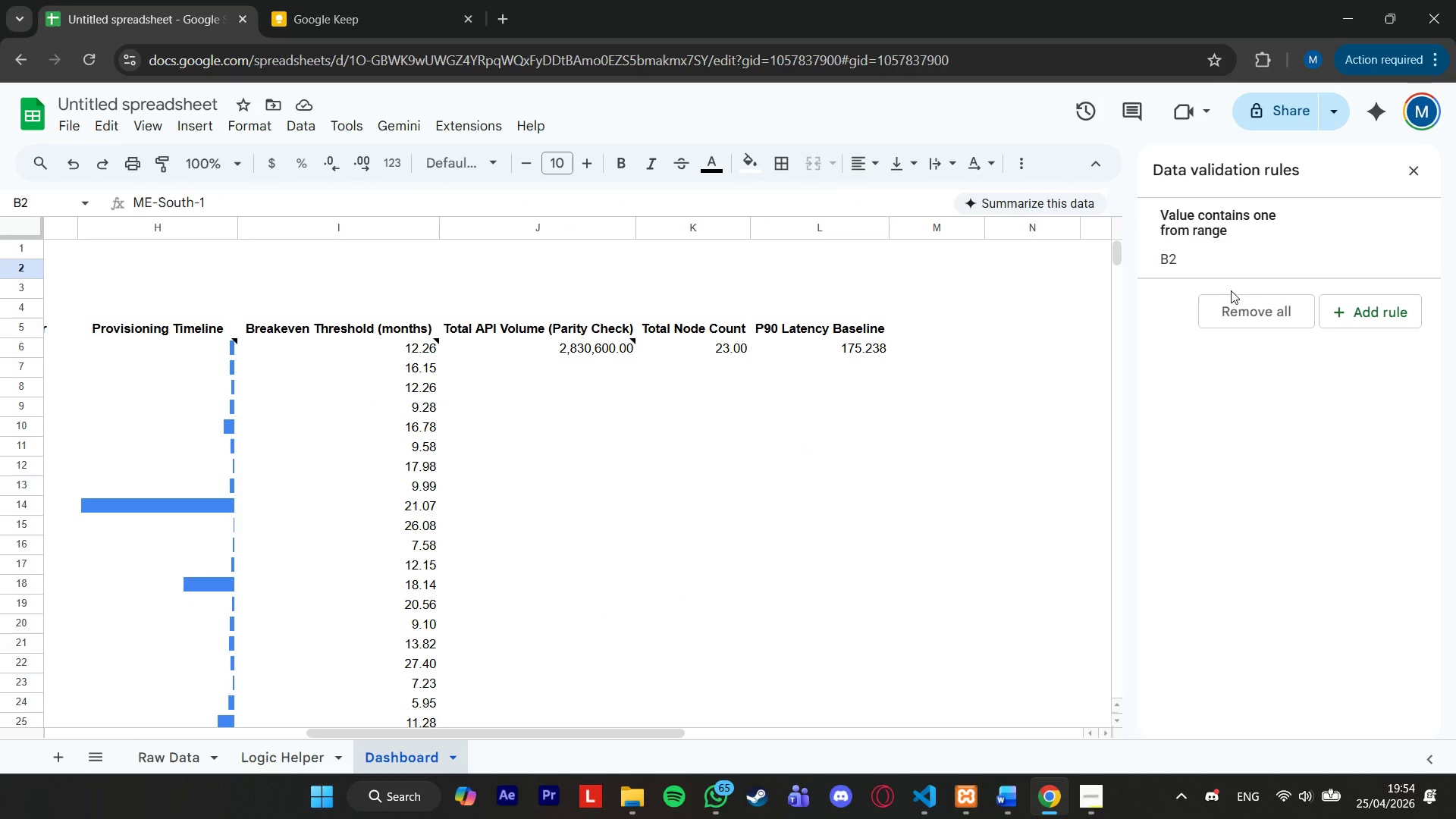 
left_click([1252, 229])
 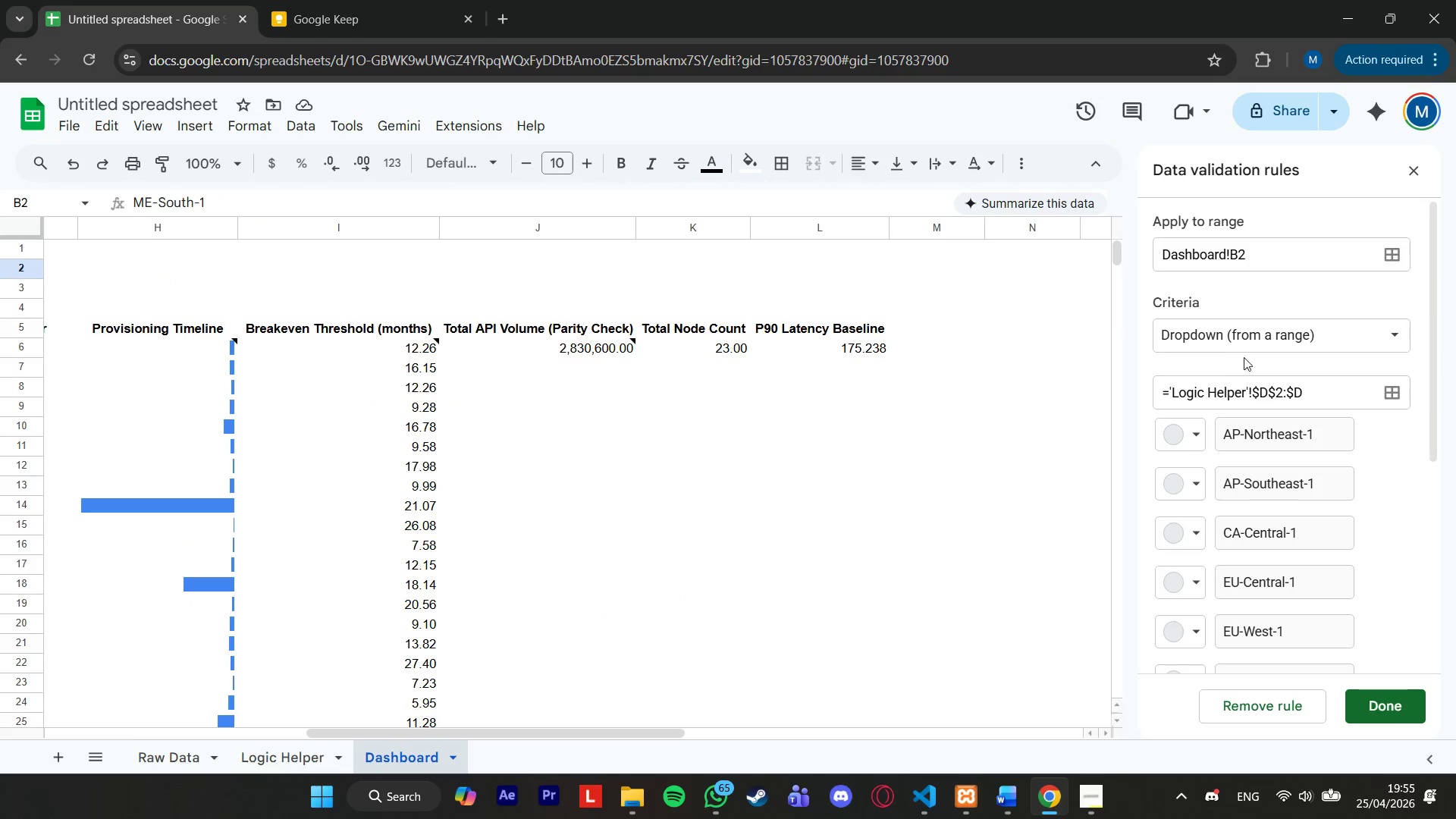 
left_click([1413, 163])
 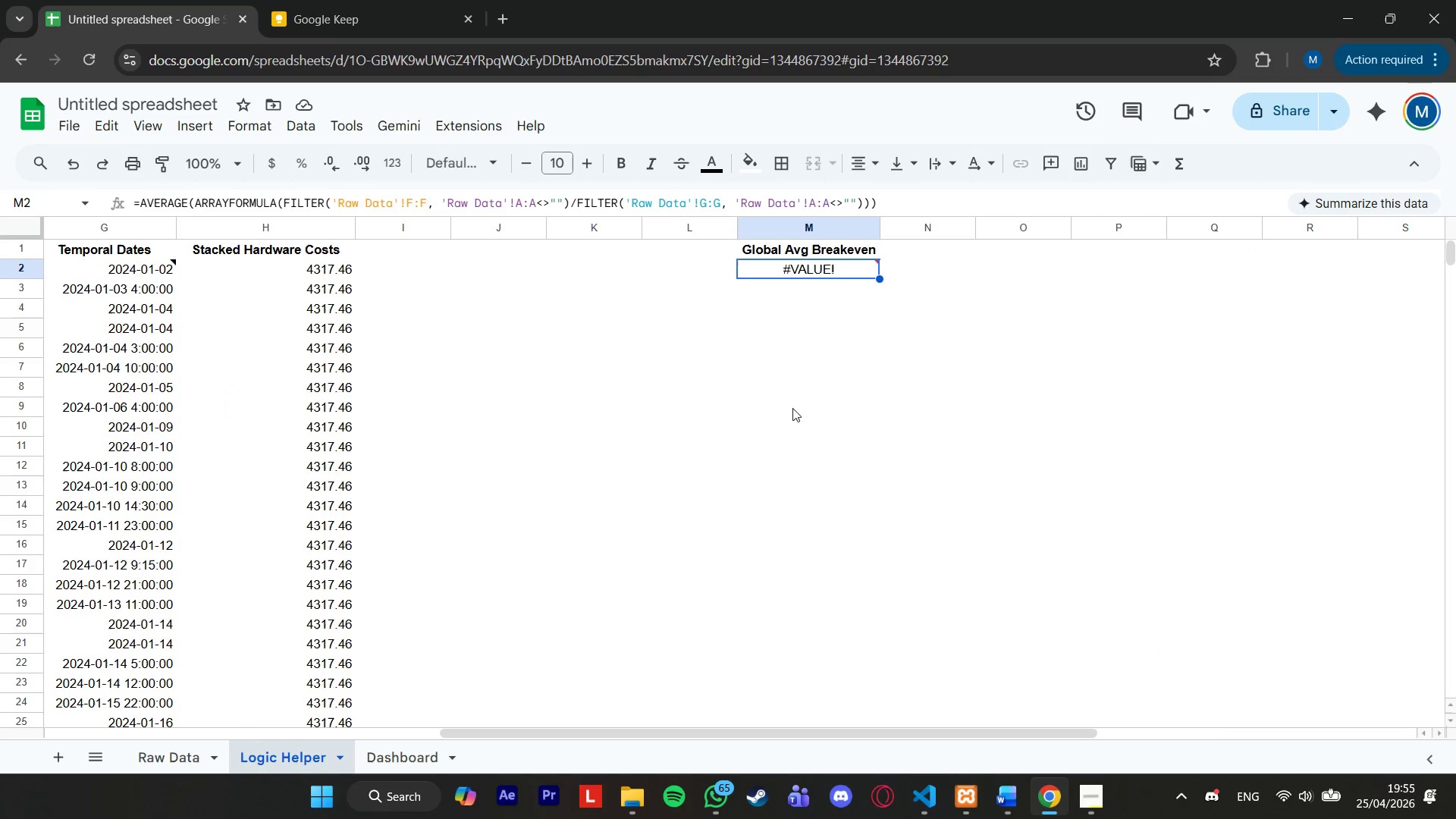 
right_click([864, 268])
 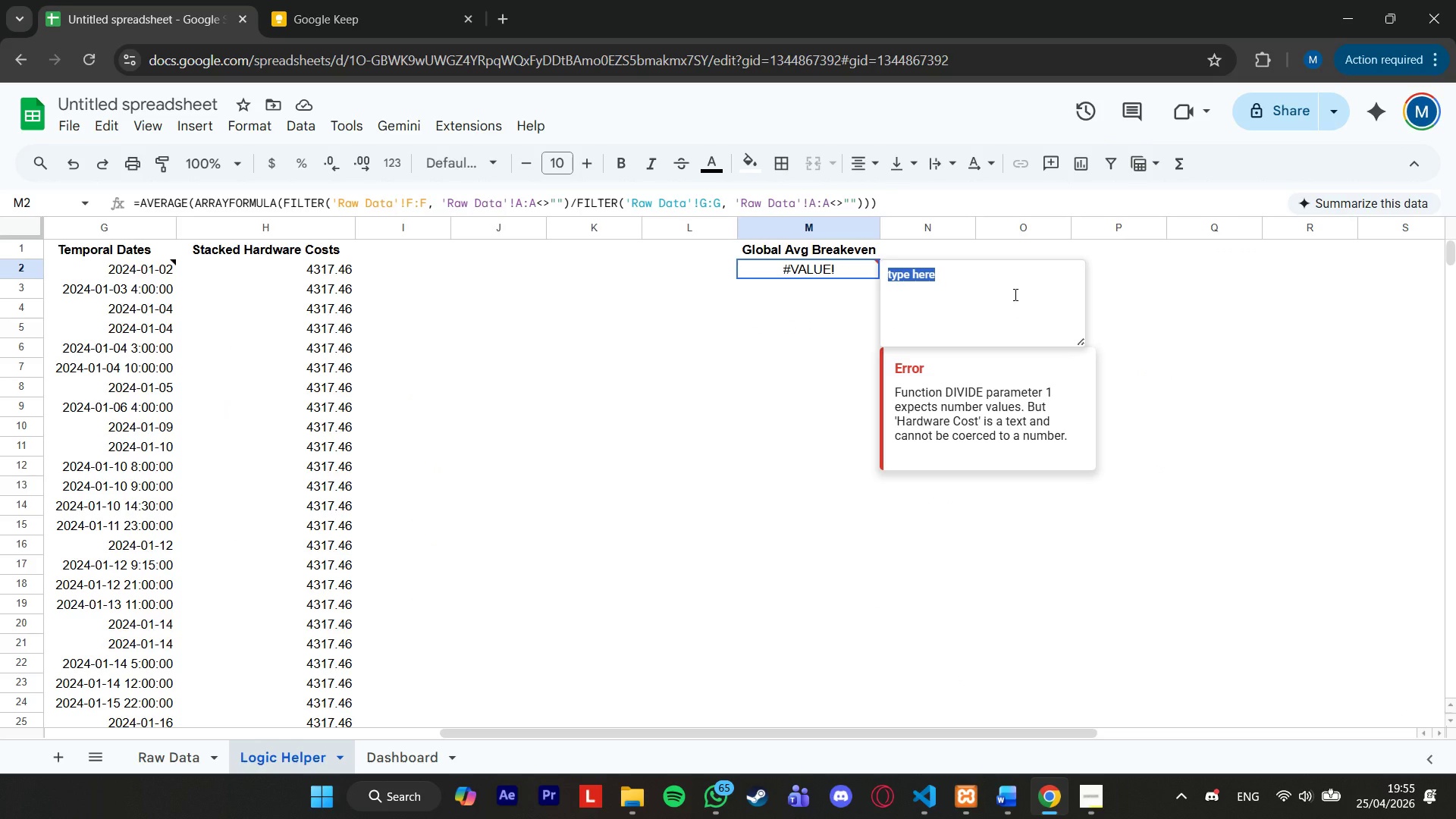 
left_click([1014, 294])
 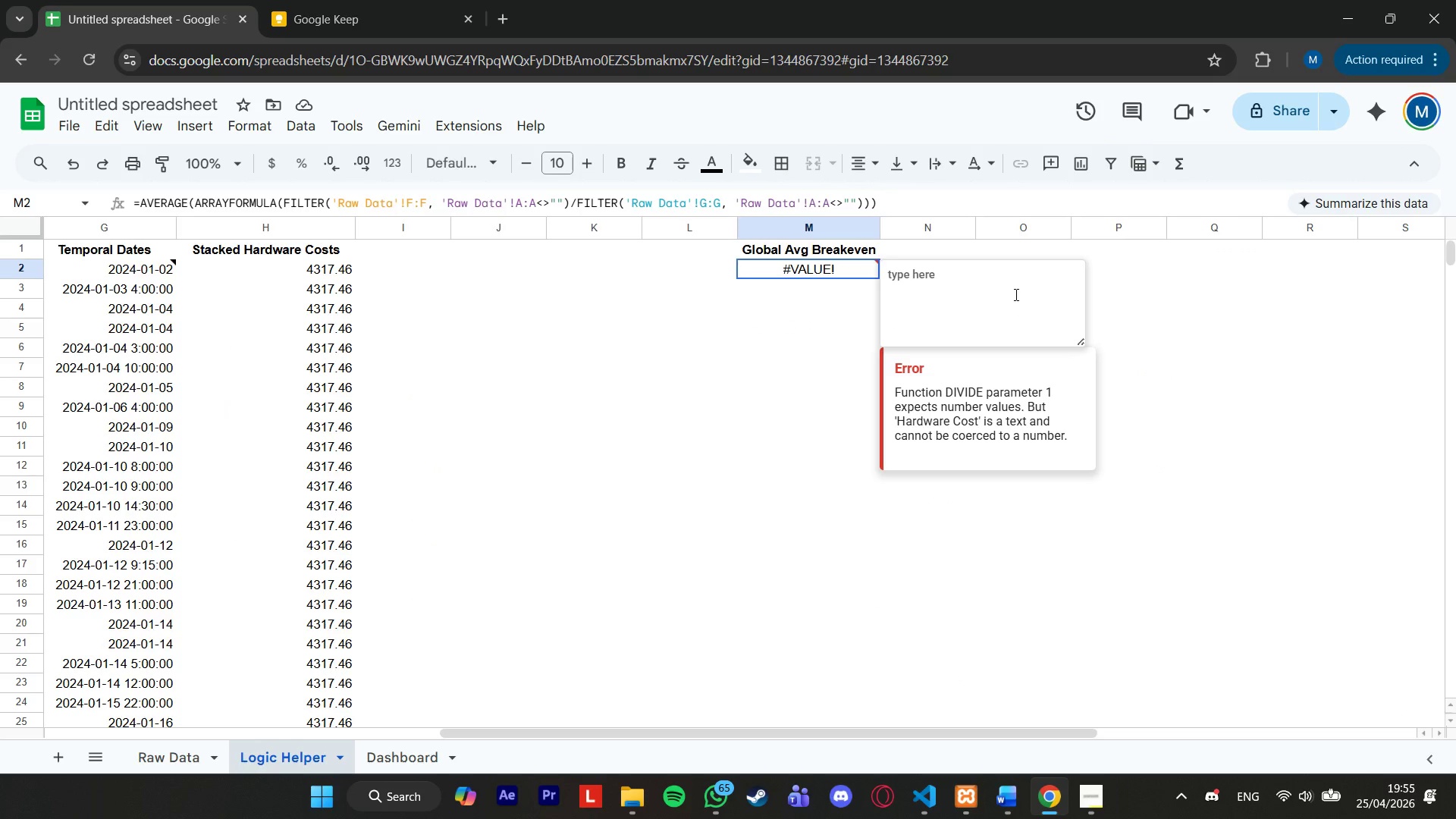 
left_click_drag(start_coordinate=[1015, 294], to_coordinate=[1006, 294])
 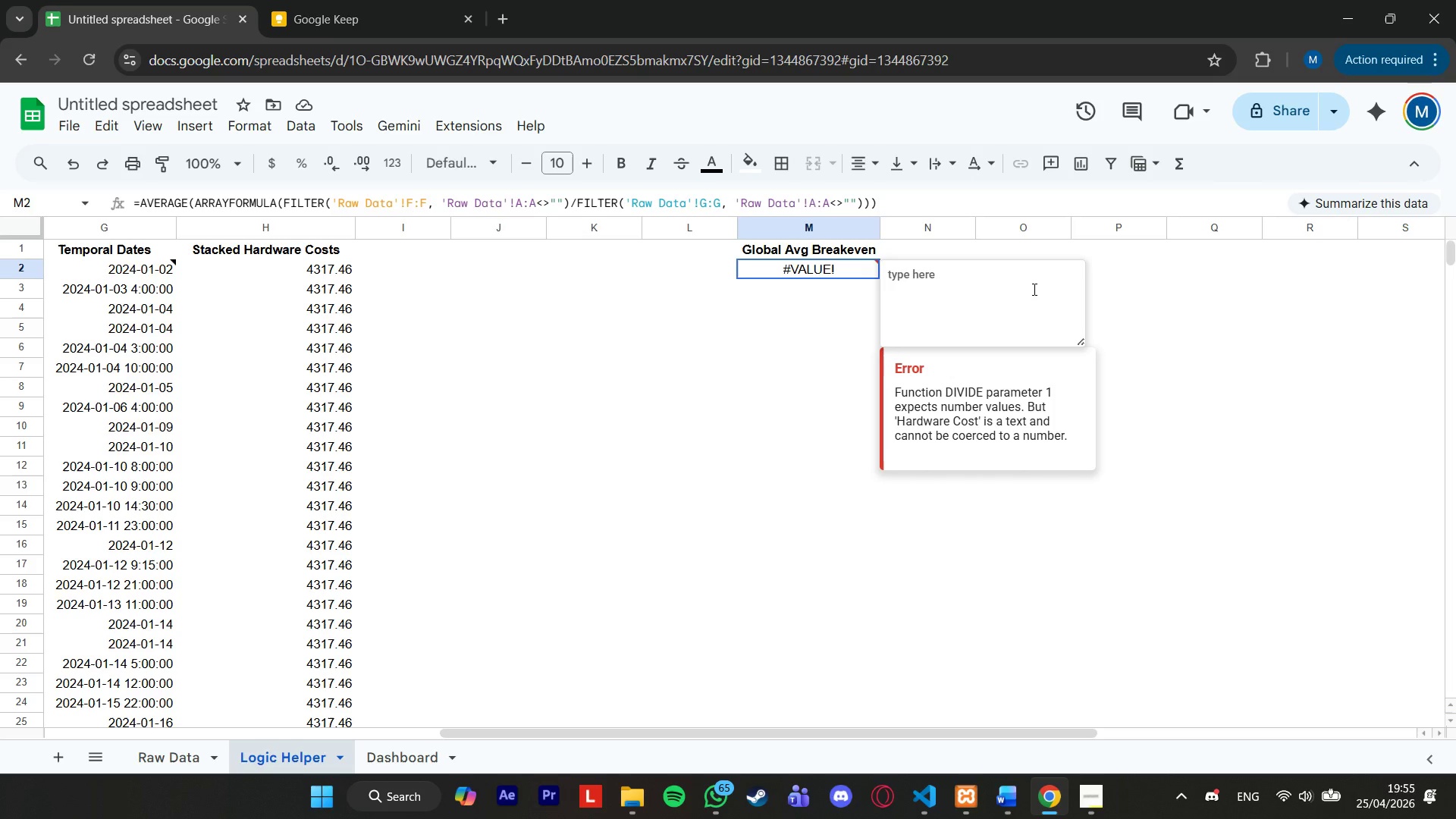 
hold_key(key=Backspace, duration=1.06)
 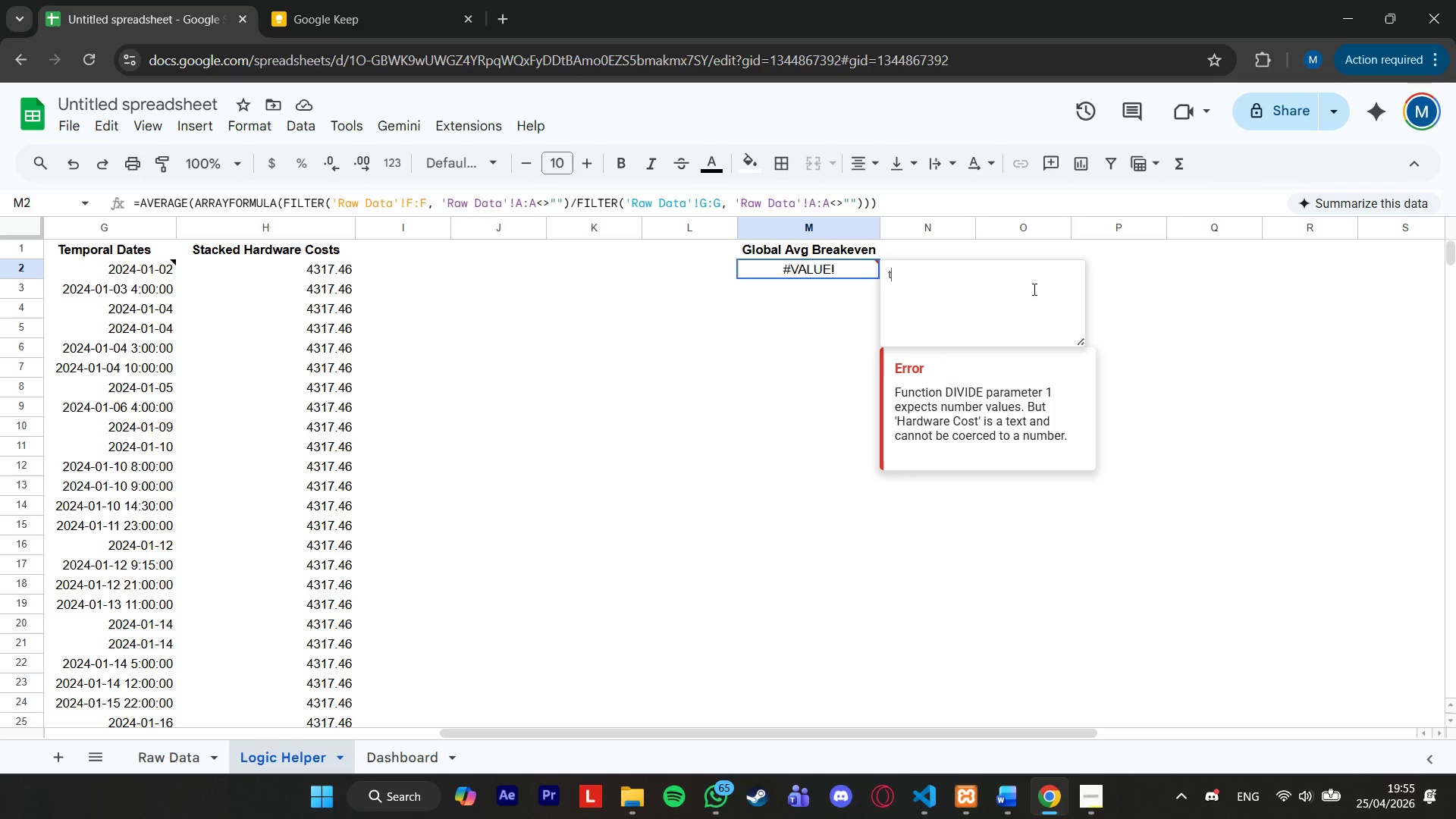 
type(troubleshooting )
 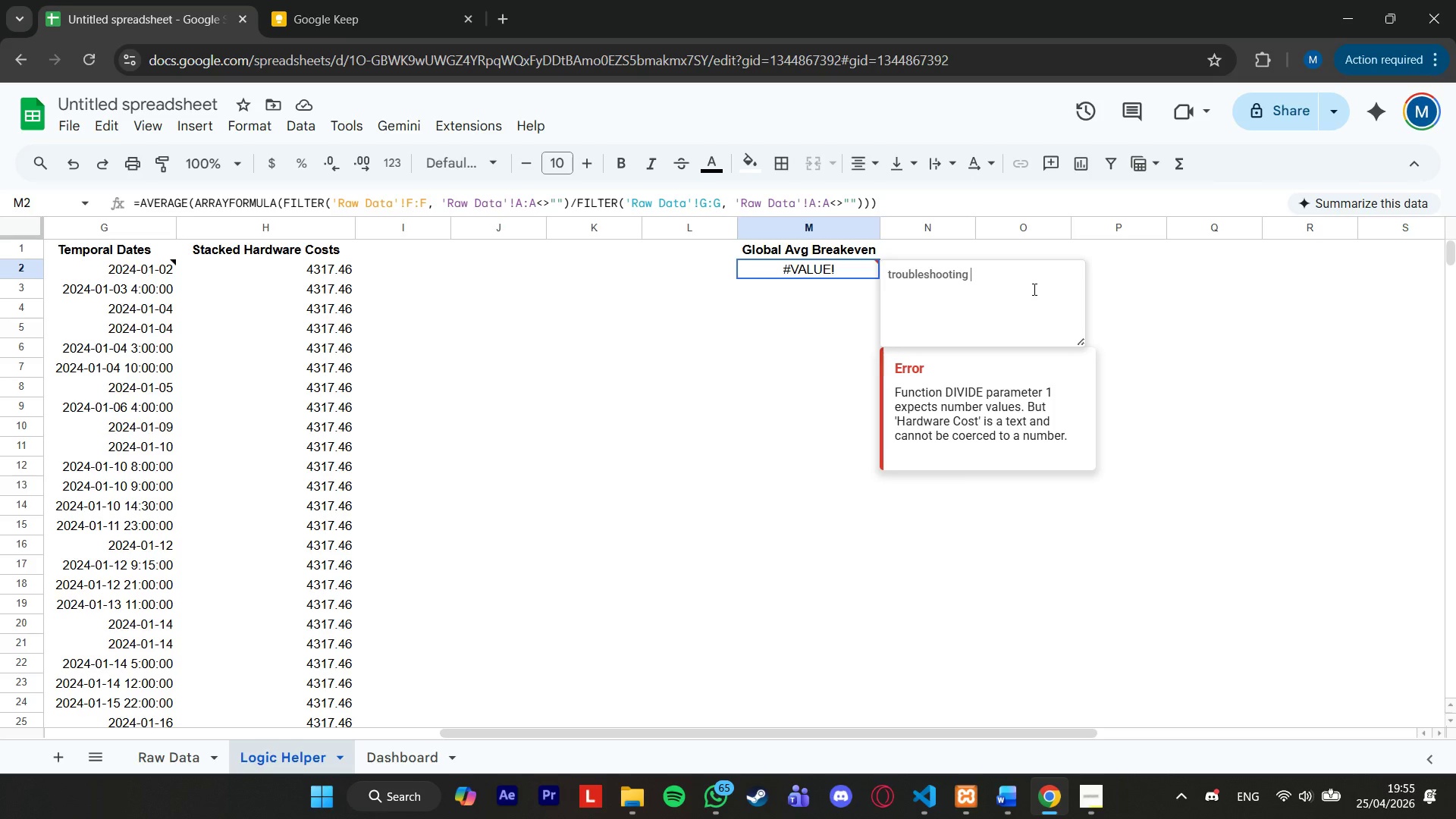 
type(for a workaround)
 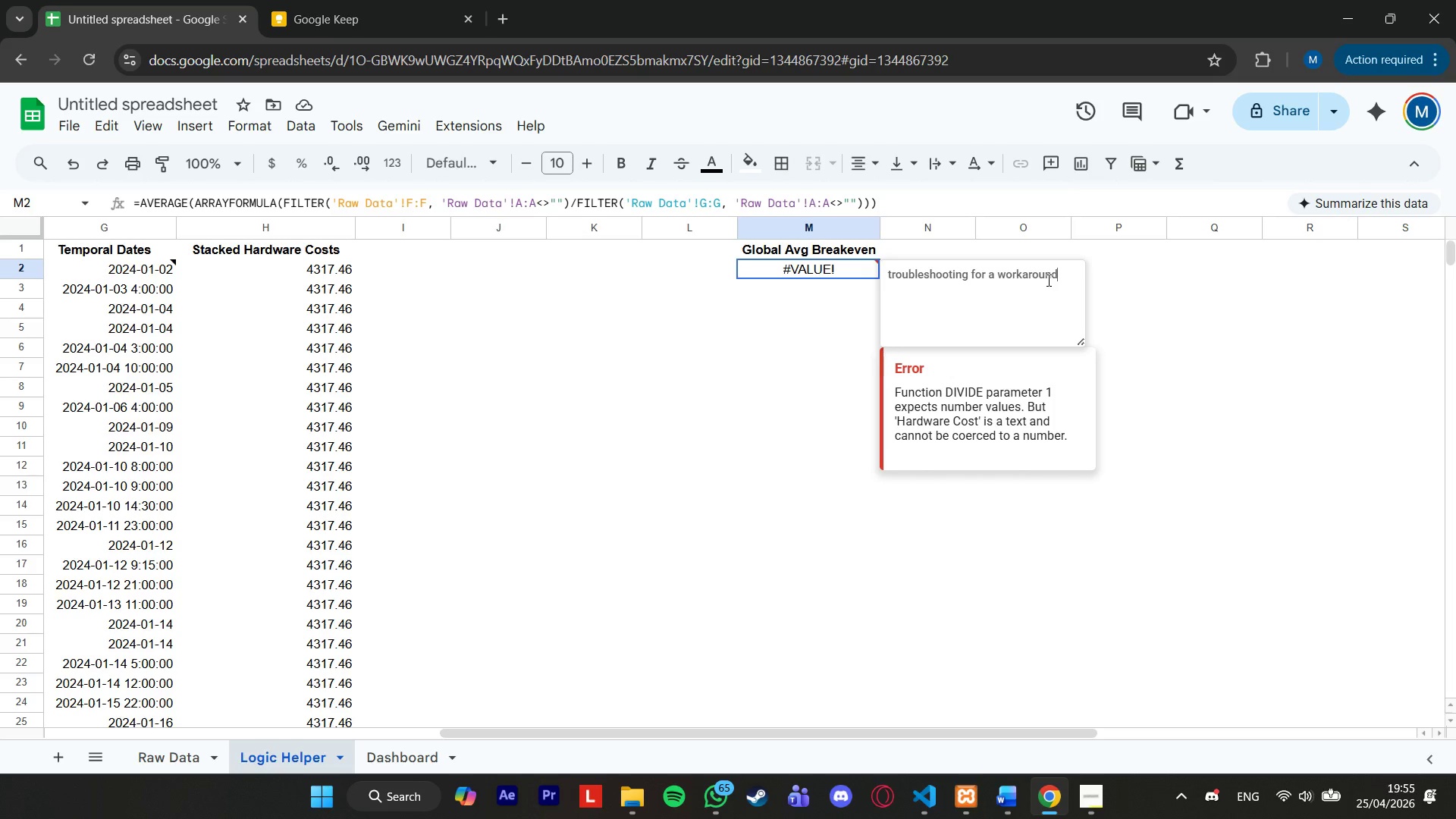 
wait(19.98)
 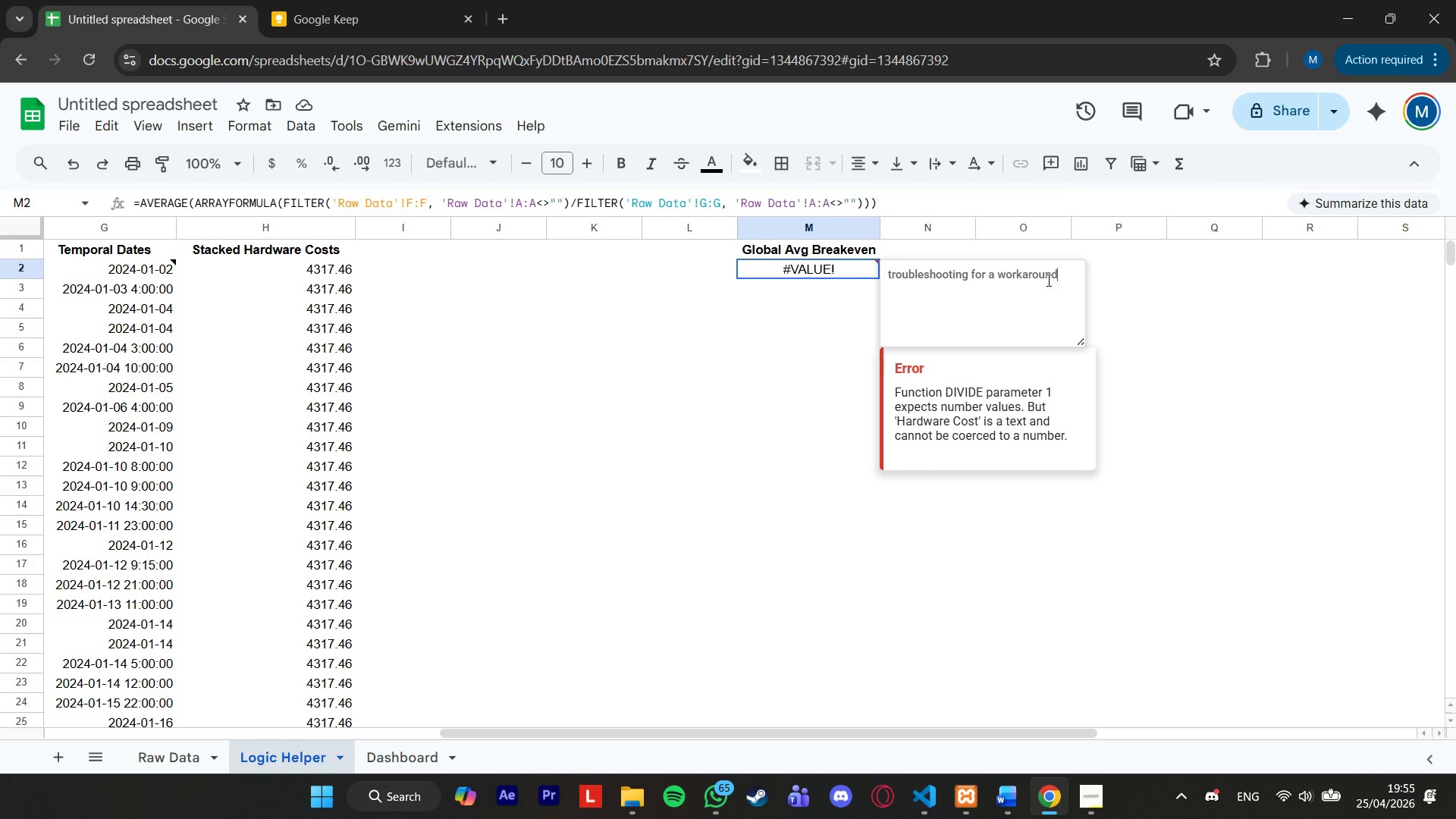 
left_click([846, 268])
 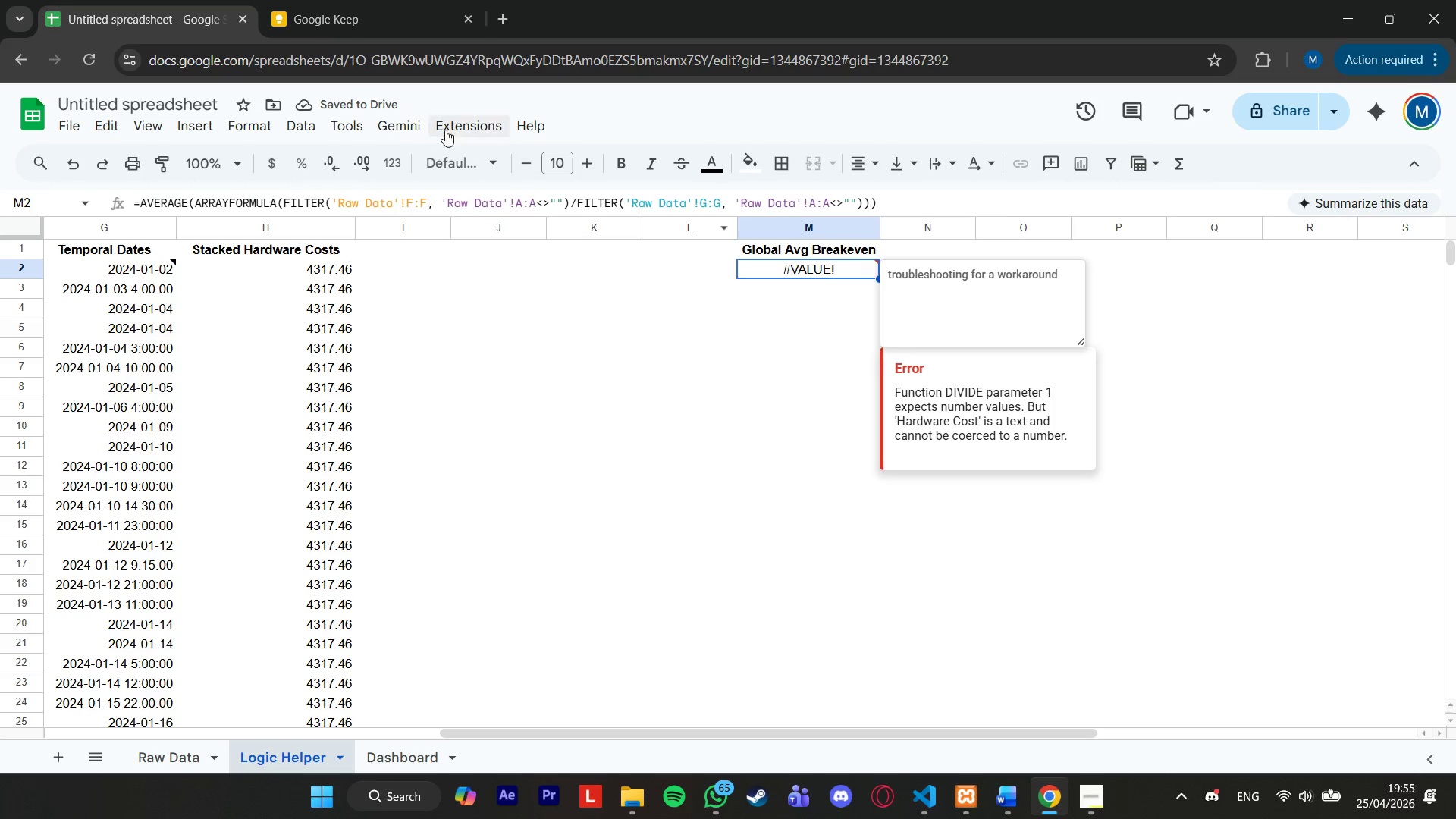 
left_click([410, 202])
 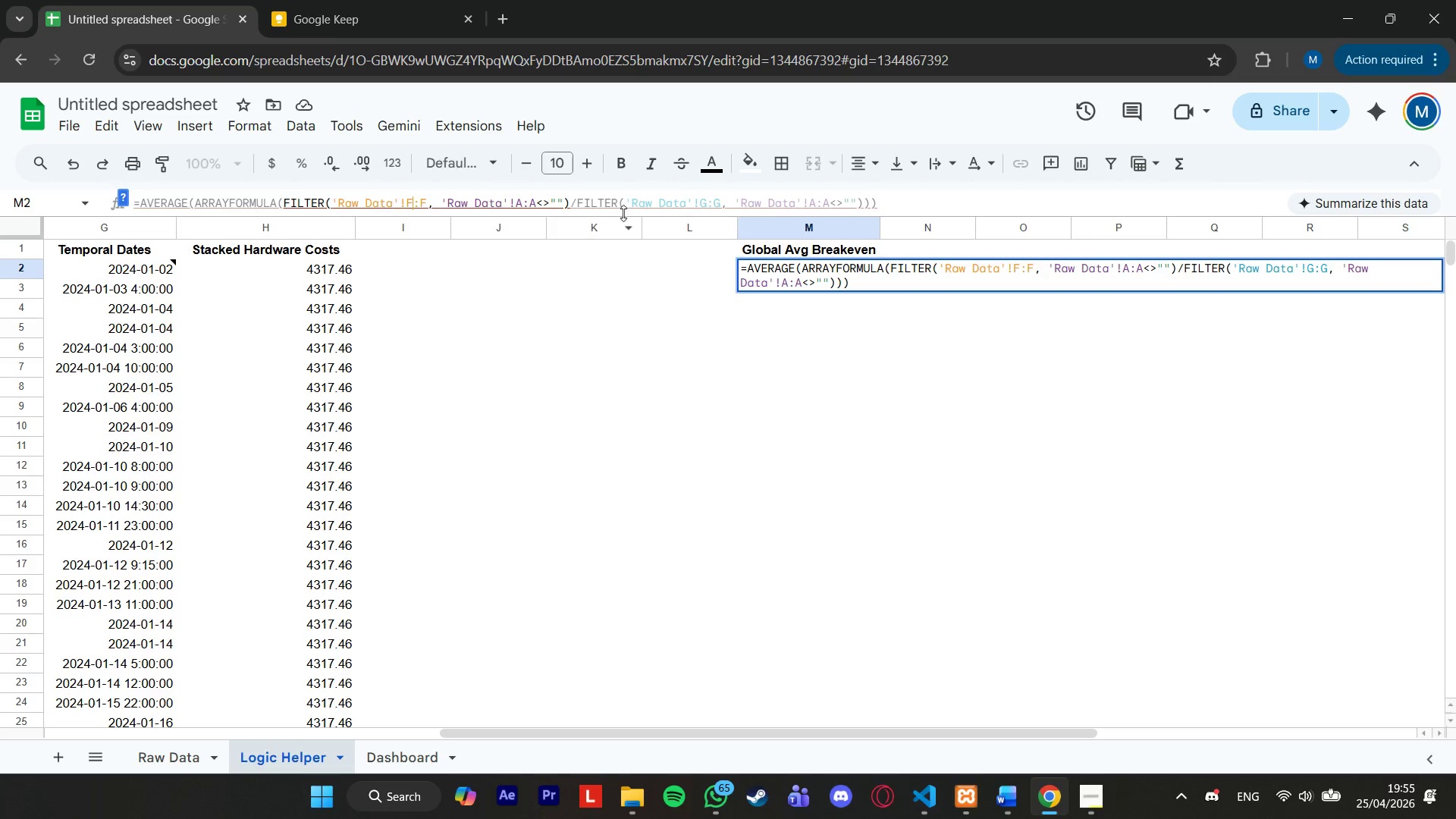 
key(2)
 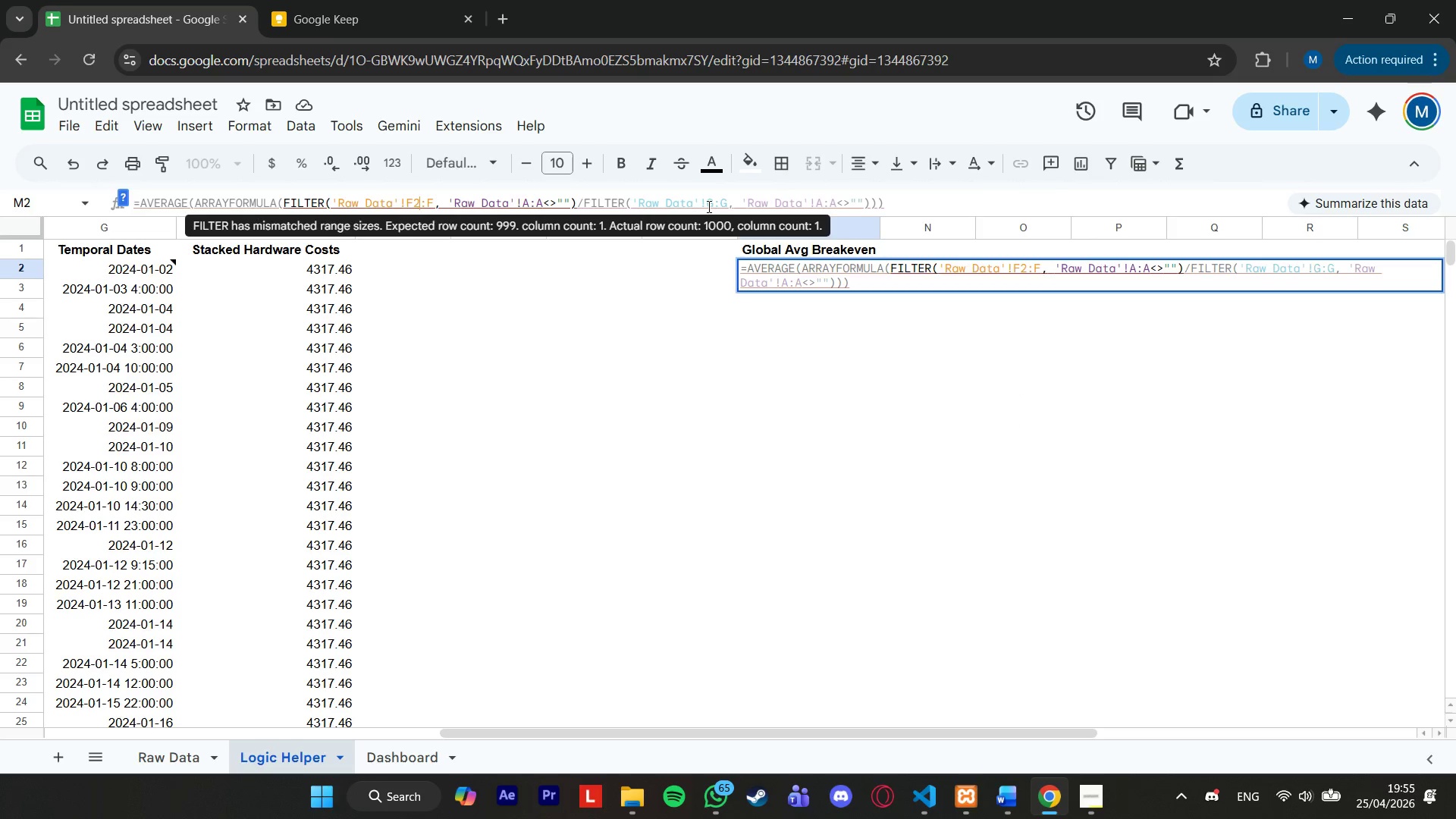 
left_click([711, 205])
 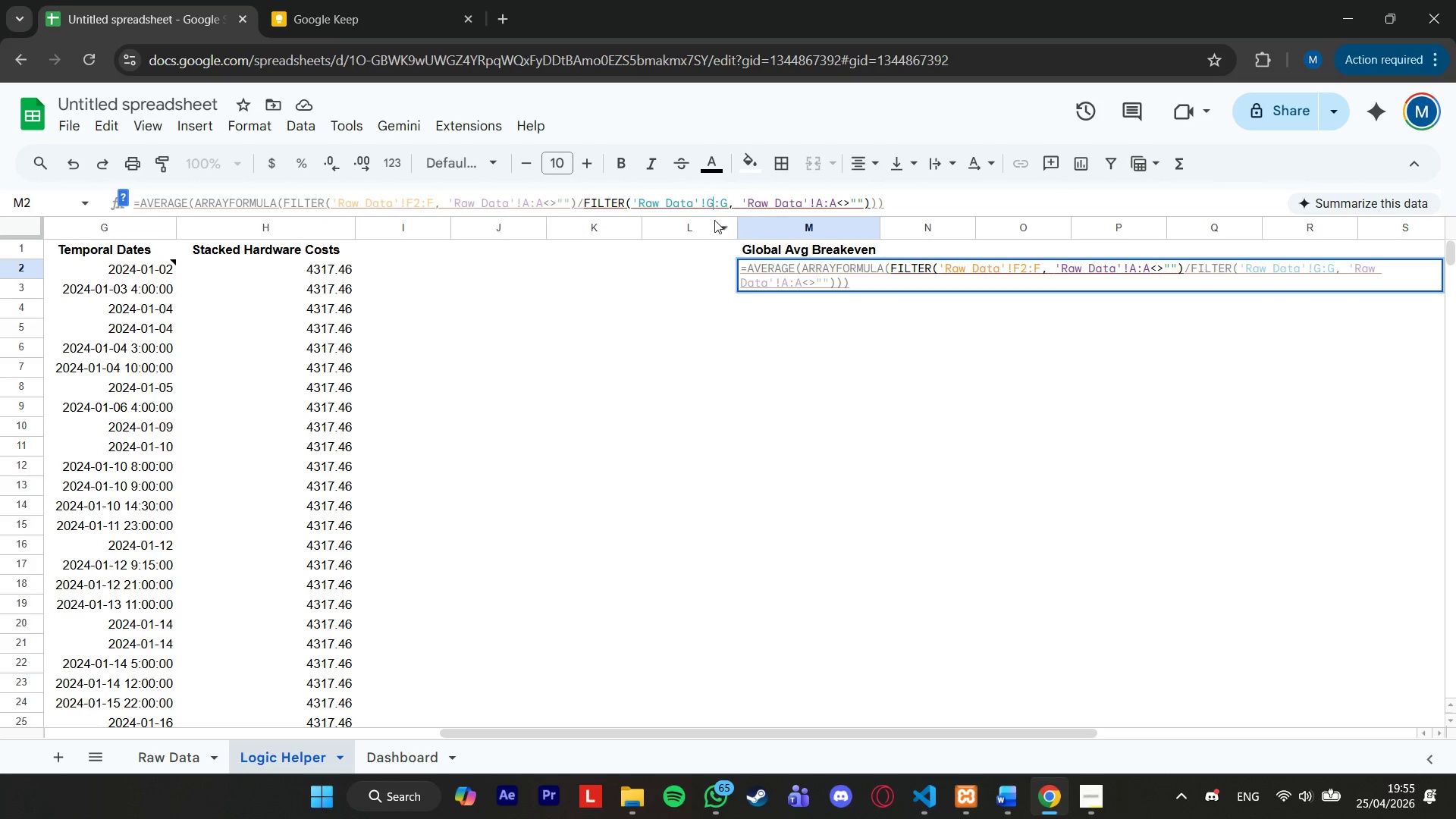 
mouse_move([698, 218])
 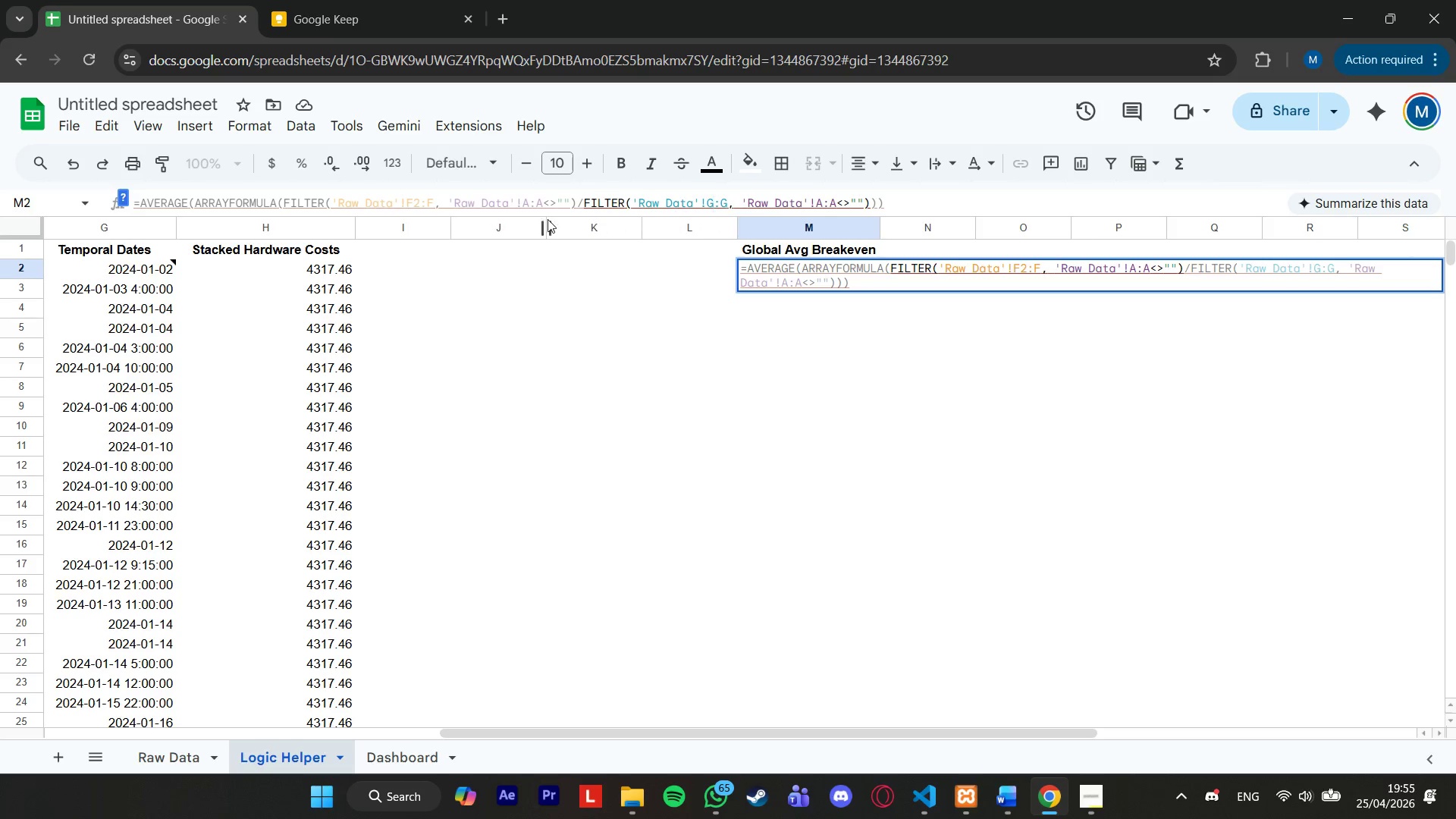 
key(2)
 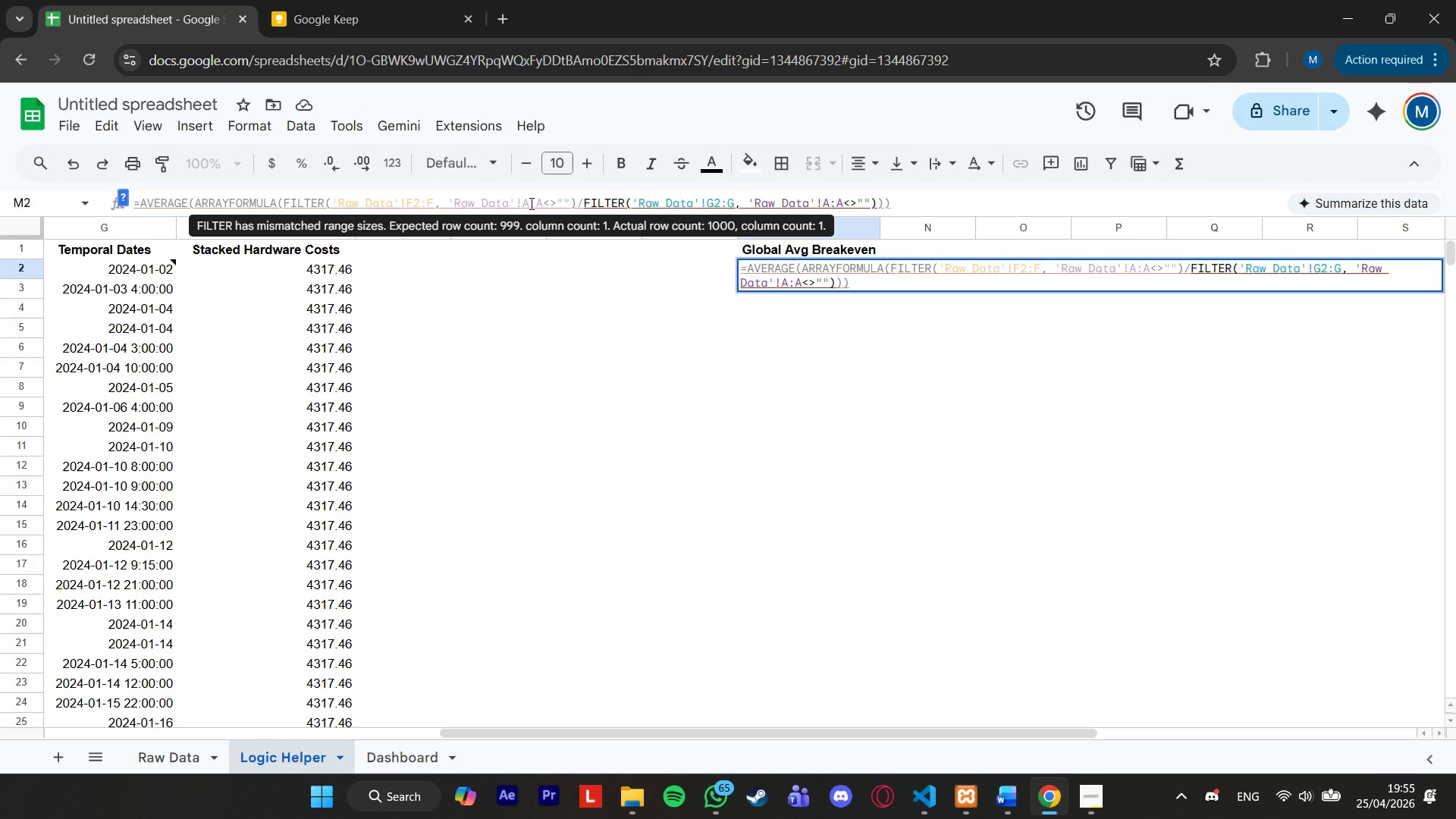 
left_click([529, 203])
 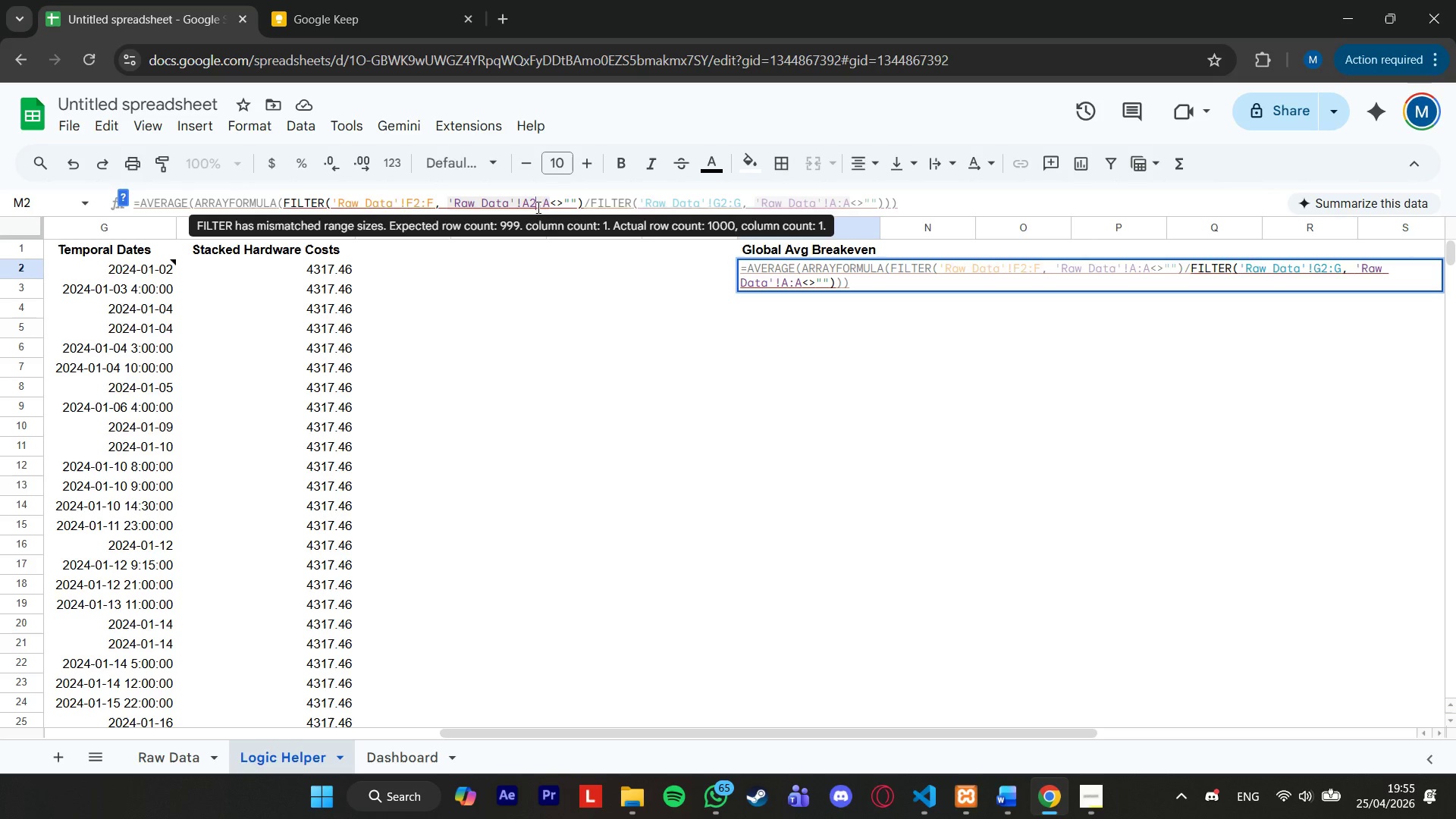 
key(2)
 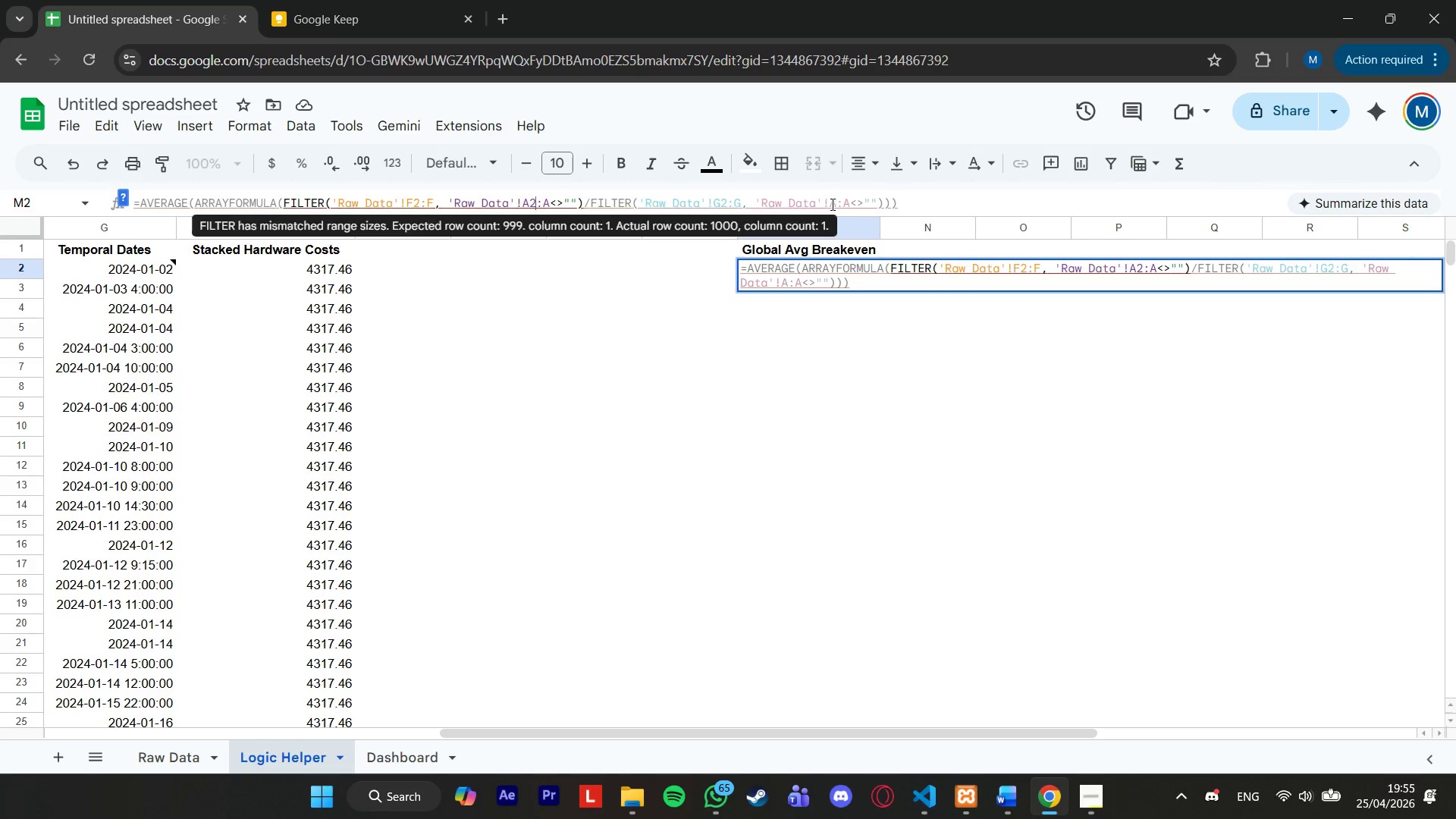 
left_click([834, 206])
 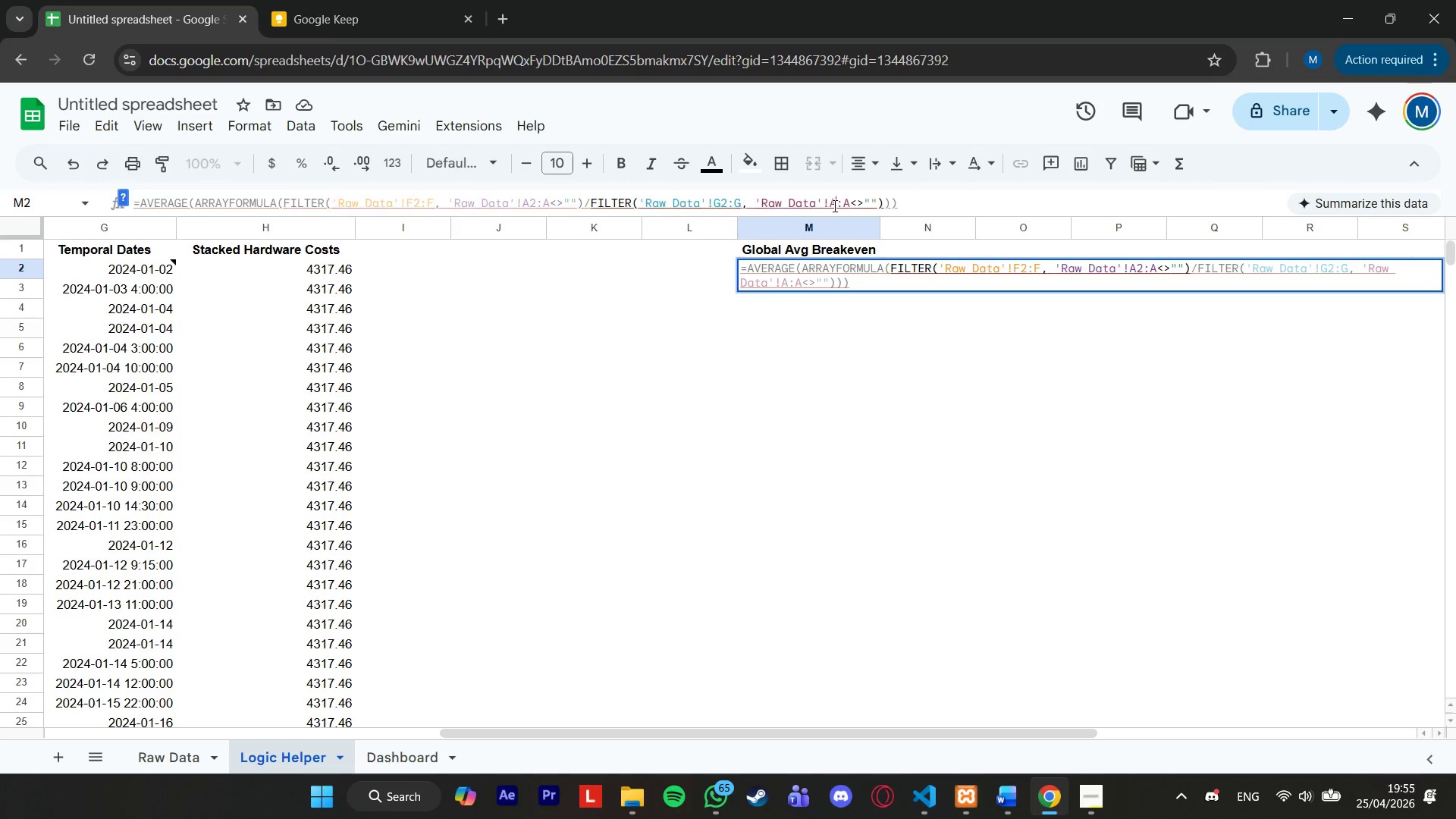 
key(2)
 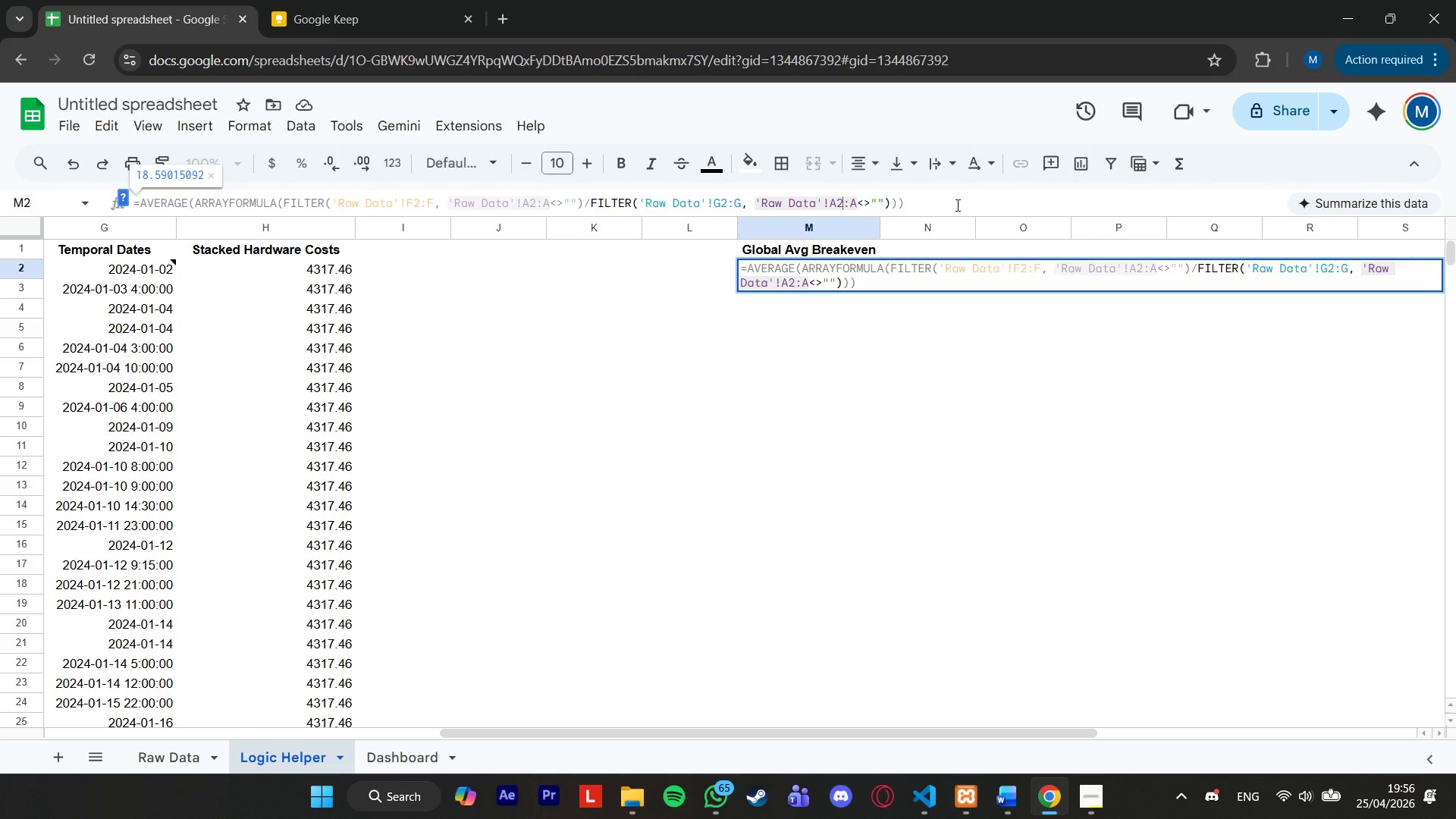 
key(Enter)
 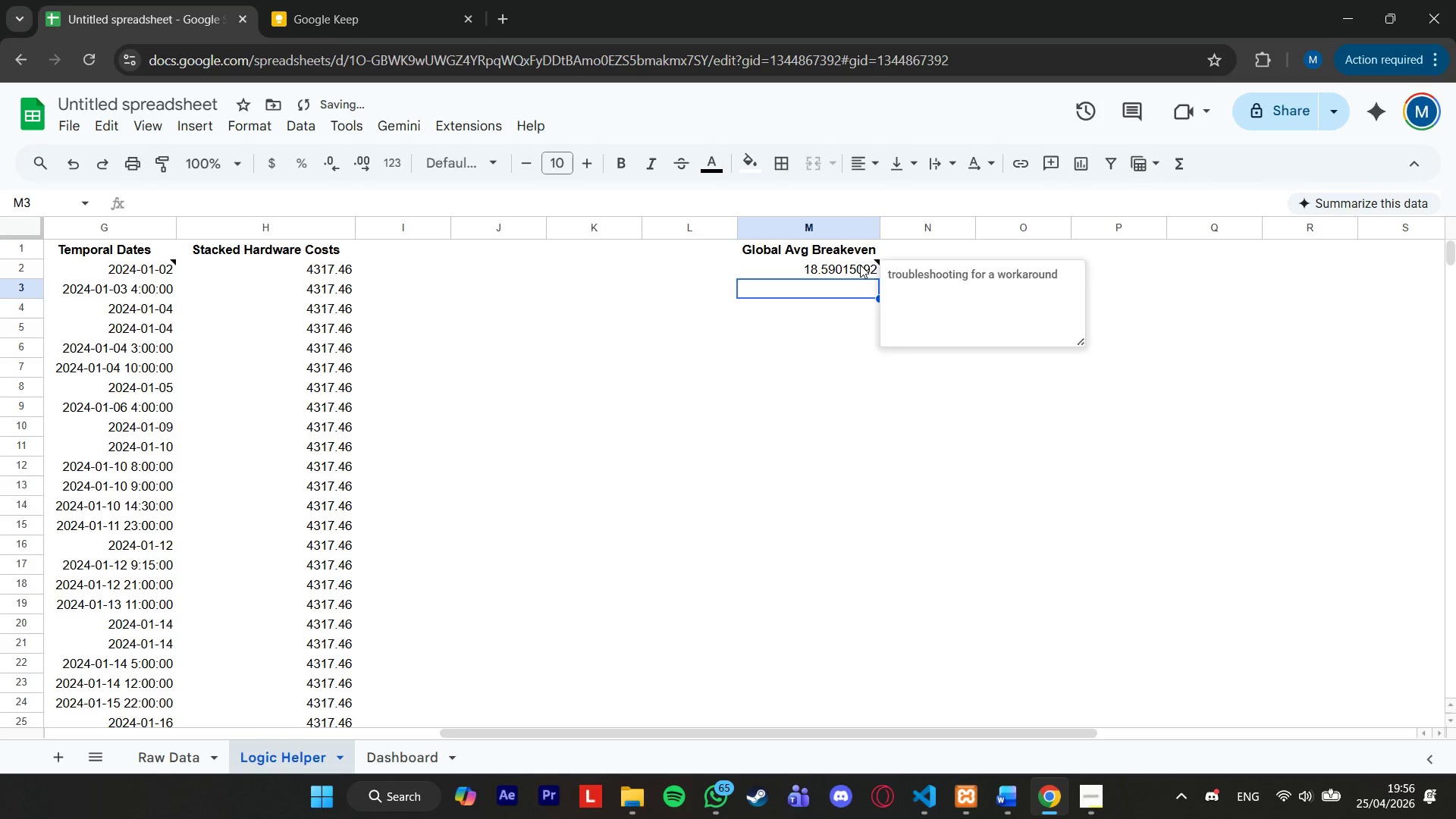 
left_click([860, 265])
 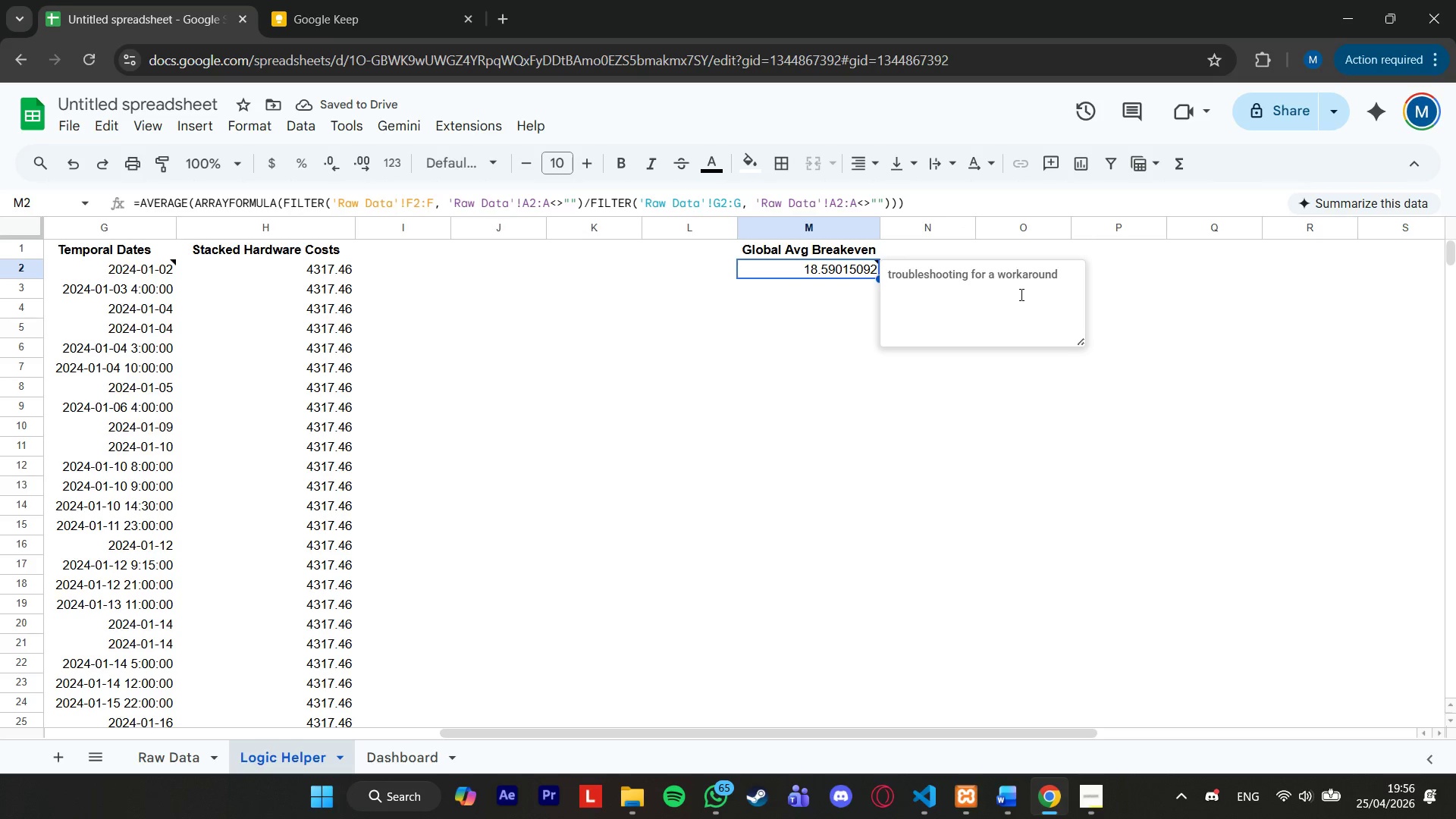 
double_click([1020, 294])
 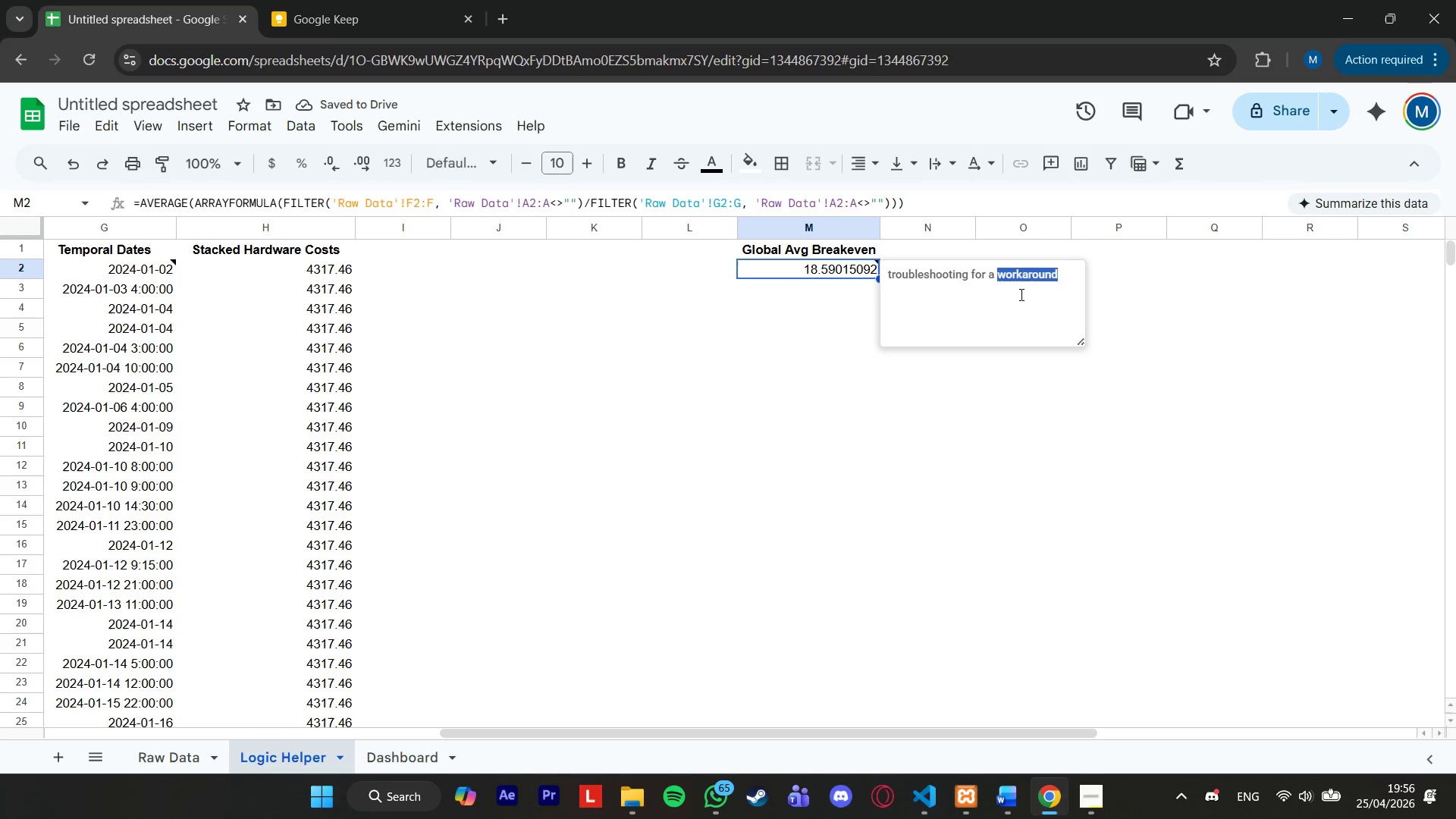 
triple_click([1020, 294])
 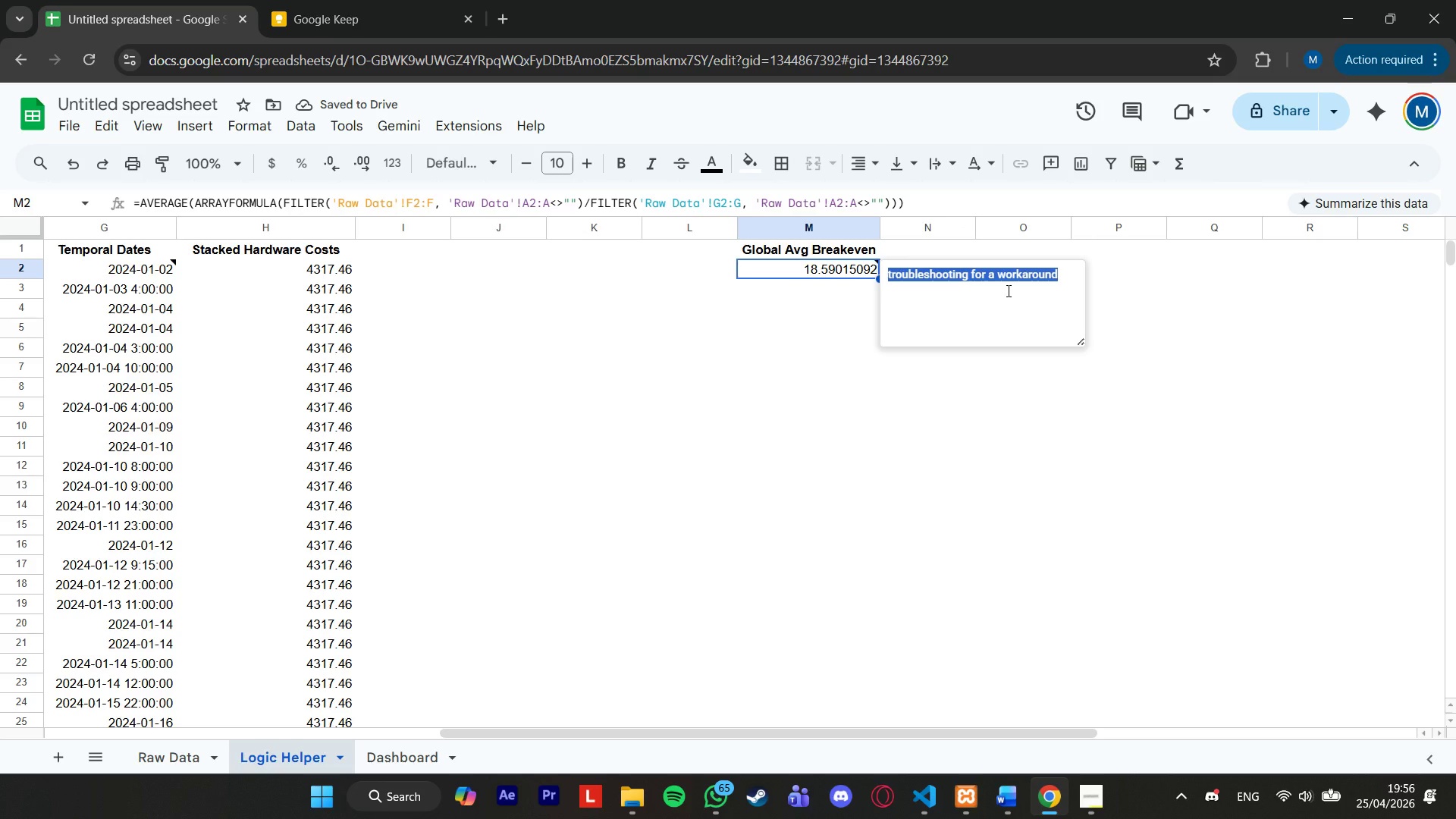 
type(just gotta ignore the headrs )
key(Backspace)
key(Backspace)
key(Backspace)
type(ers as it turns out)
 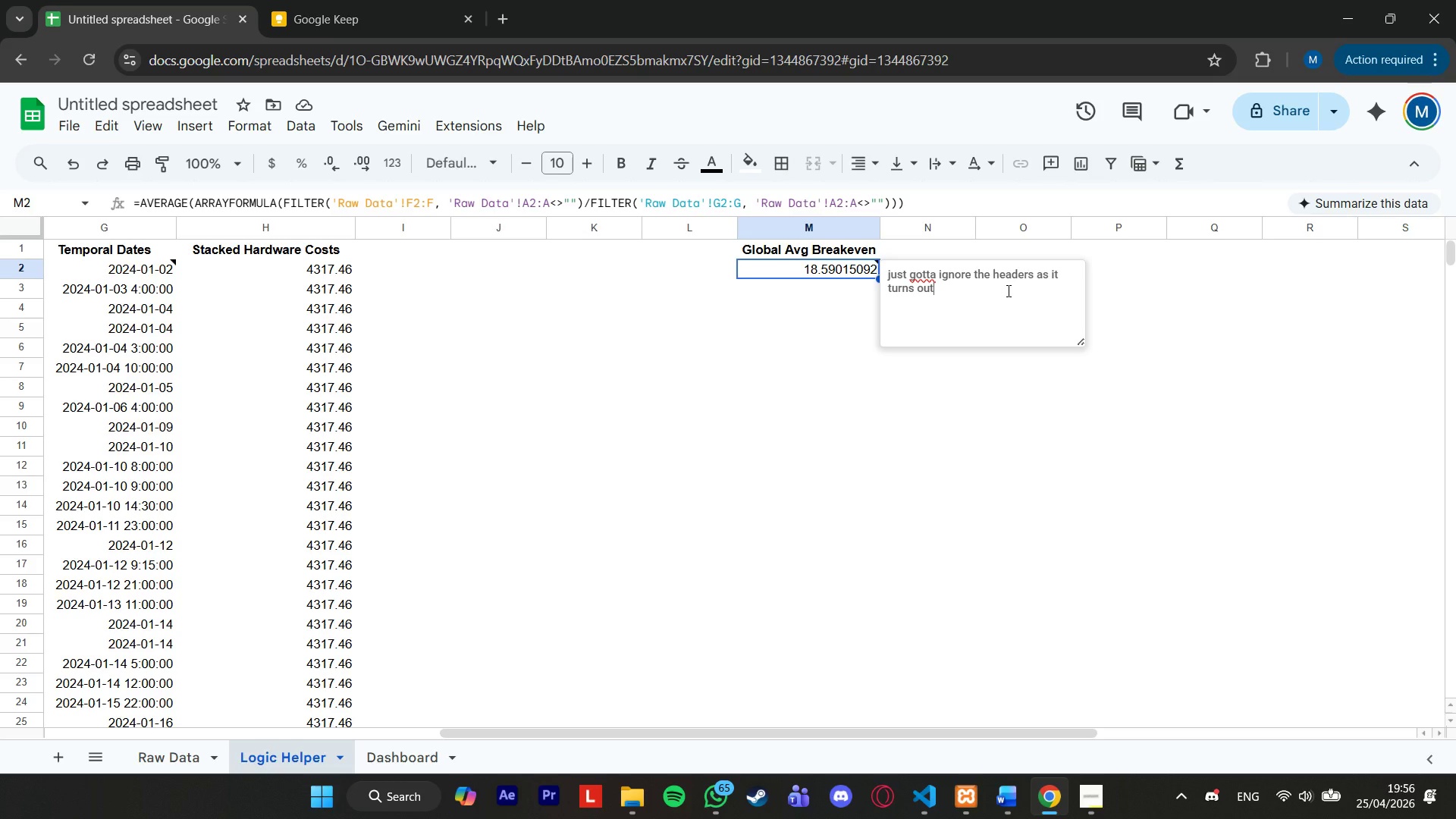 
wait(12.58)
 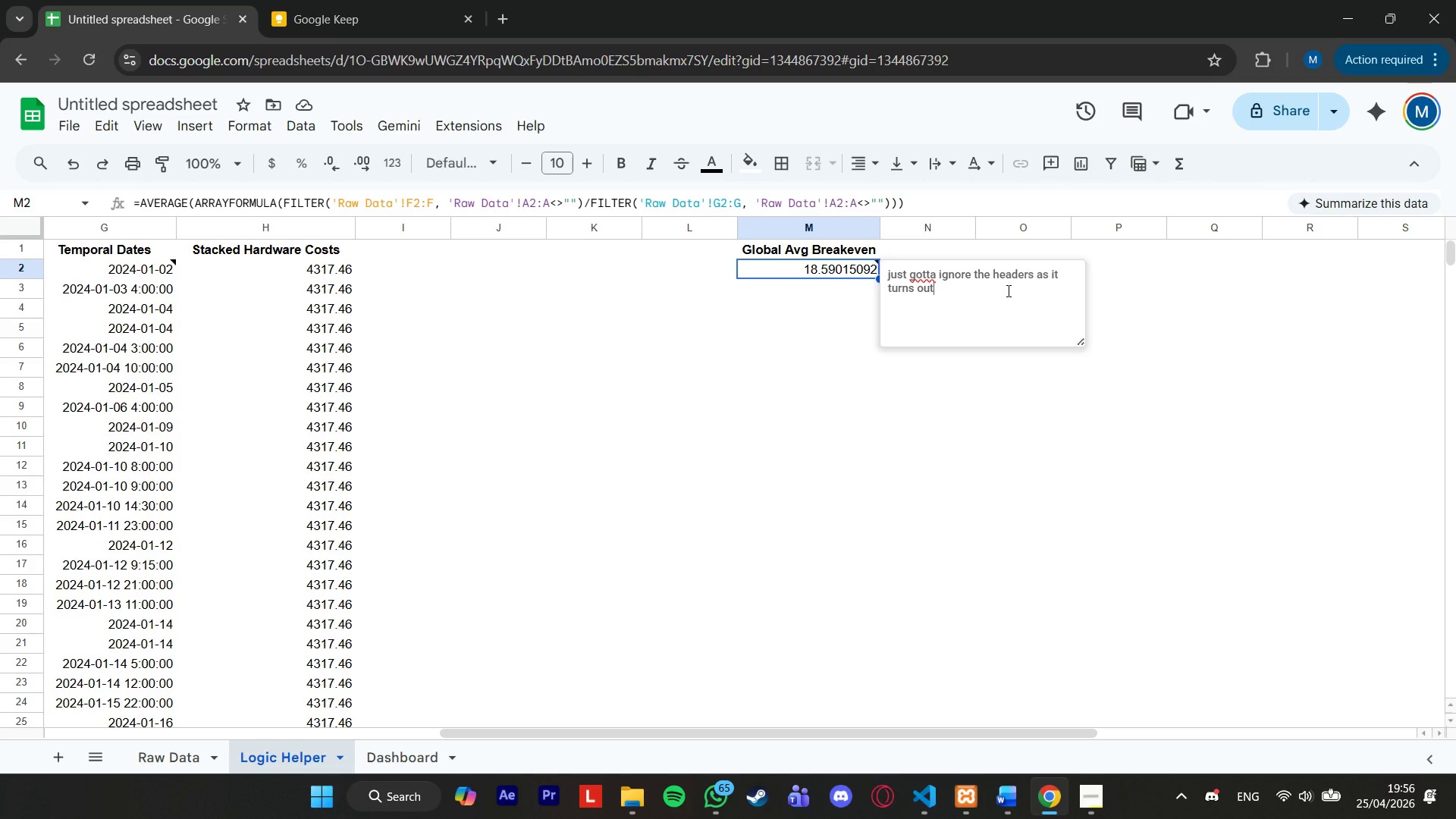 
left_click_drag(start_coordinate=[1018, 285], to_coordinate=[827, 240])
 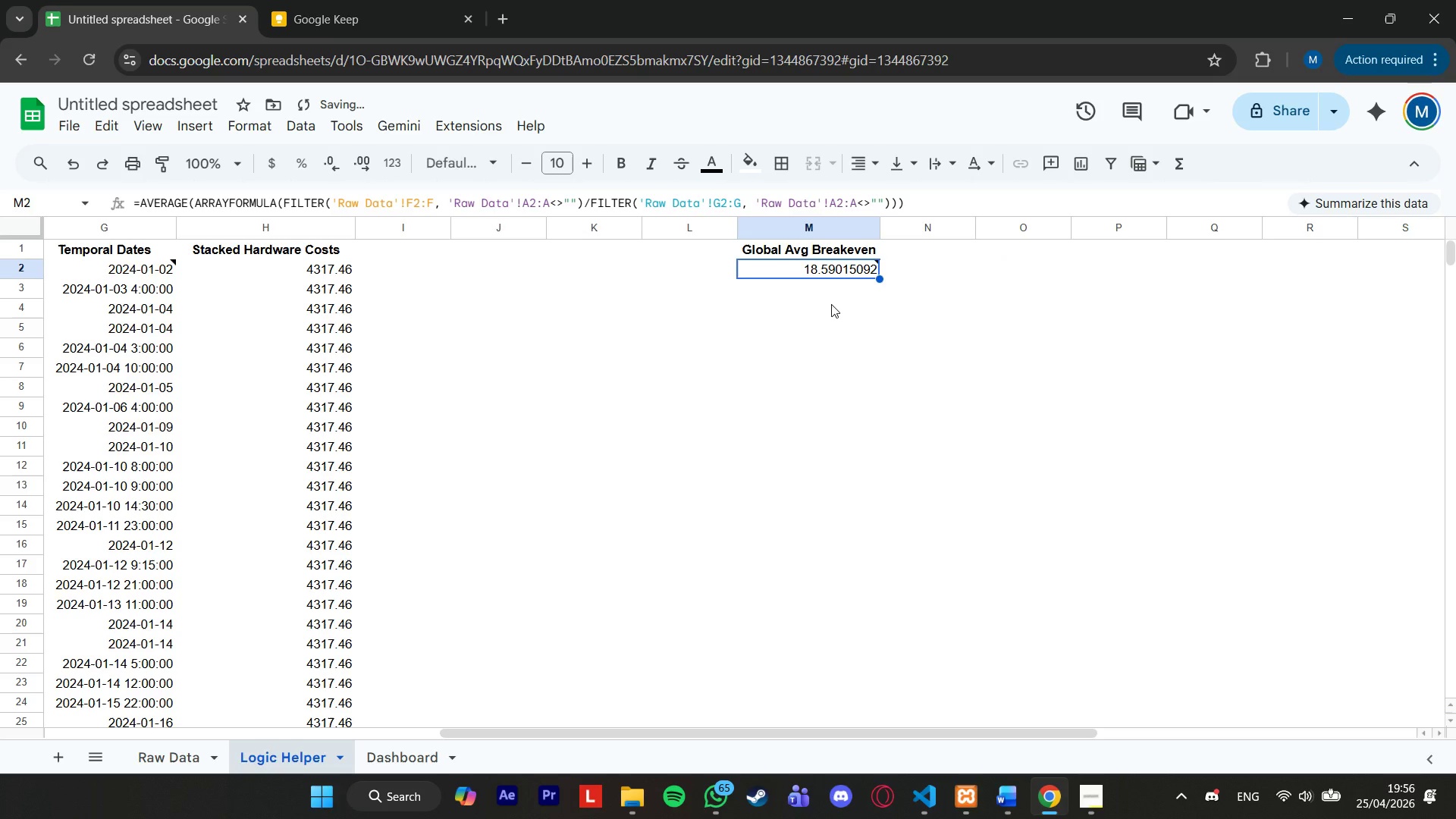 
right_click([843, 268])
 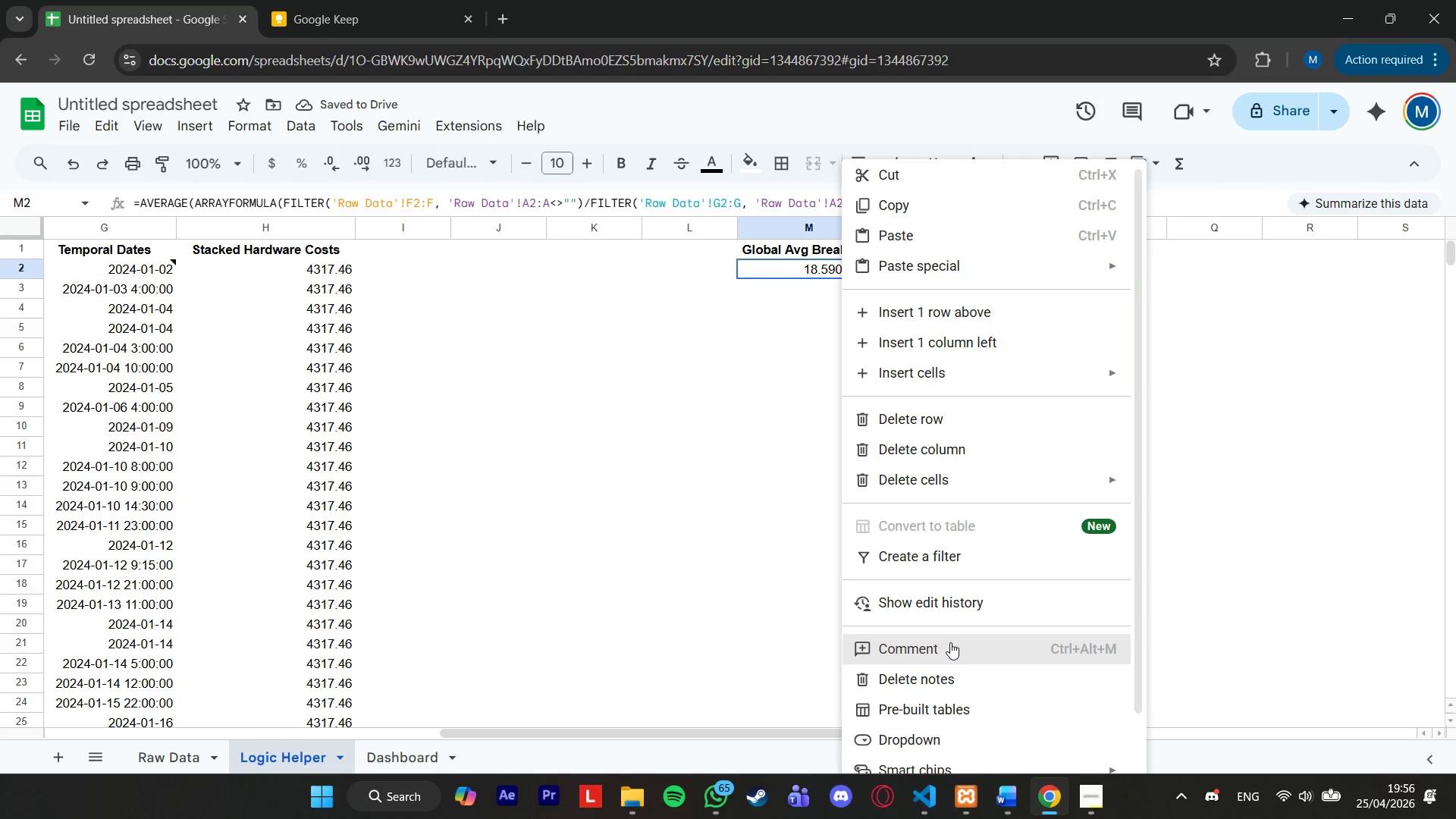 
scroll: coordinate [976, 564], scroll_direction: down, amount: 4.0
 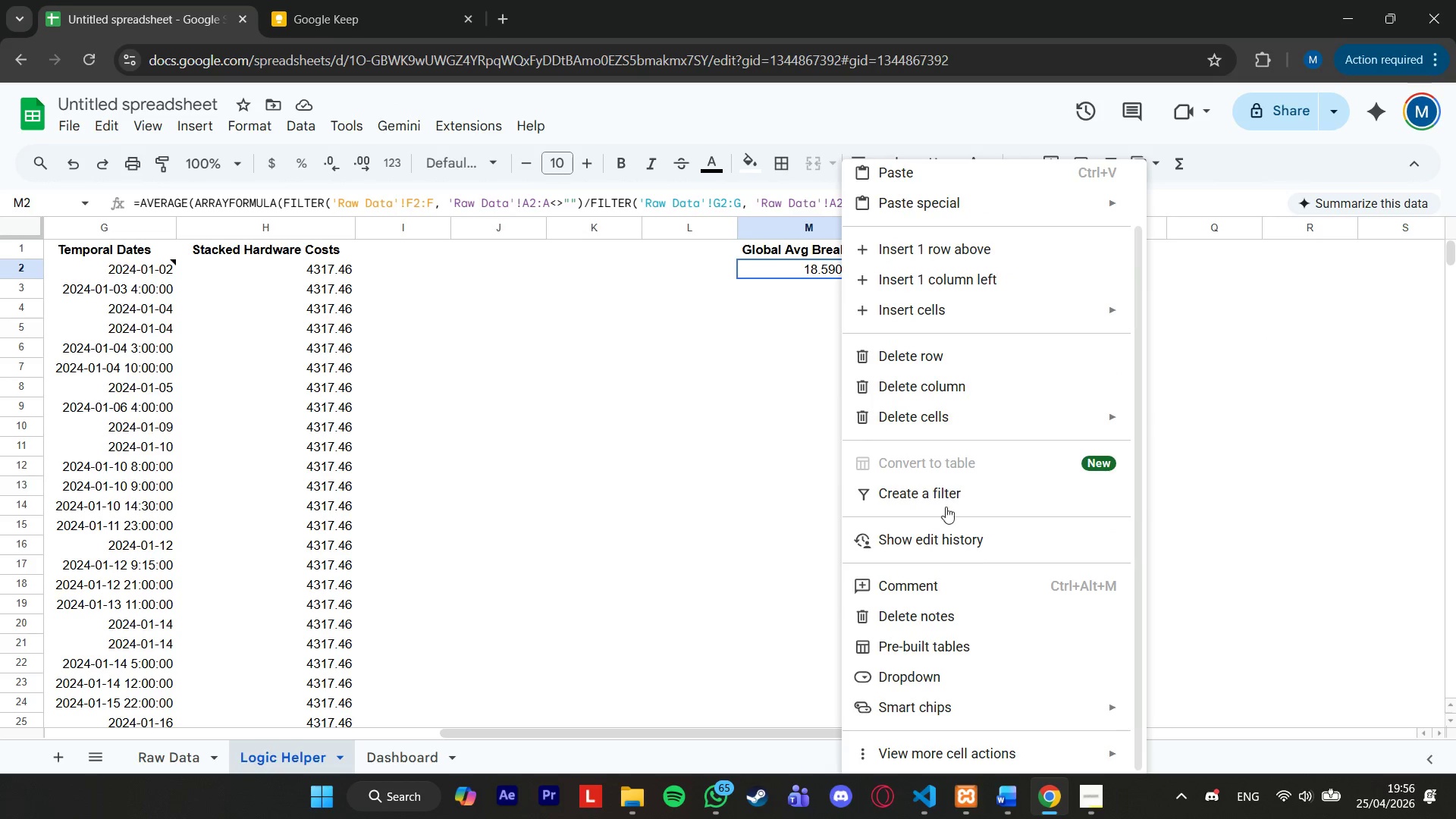 
double_click([811, 271])
 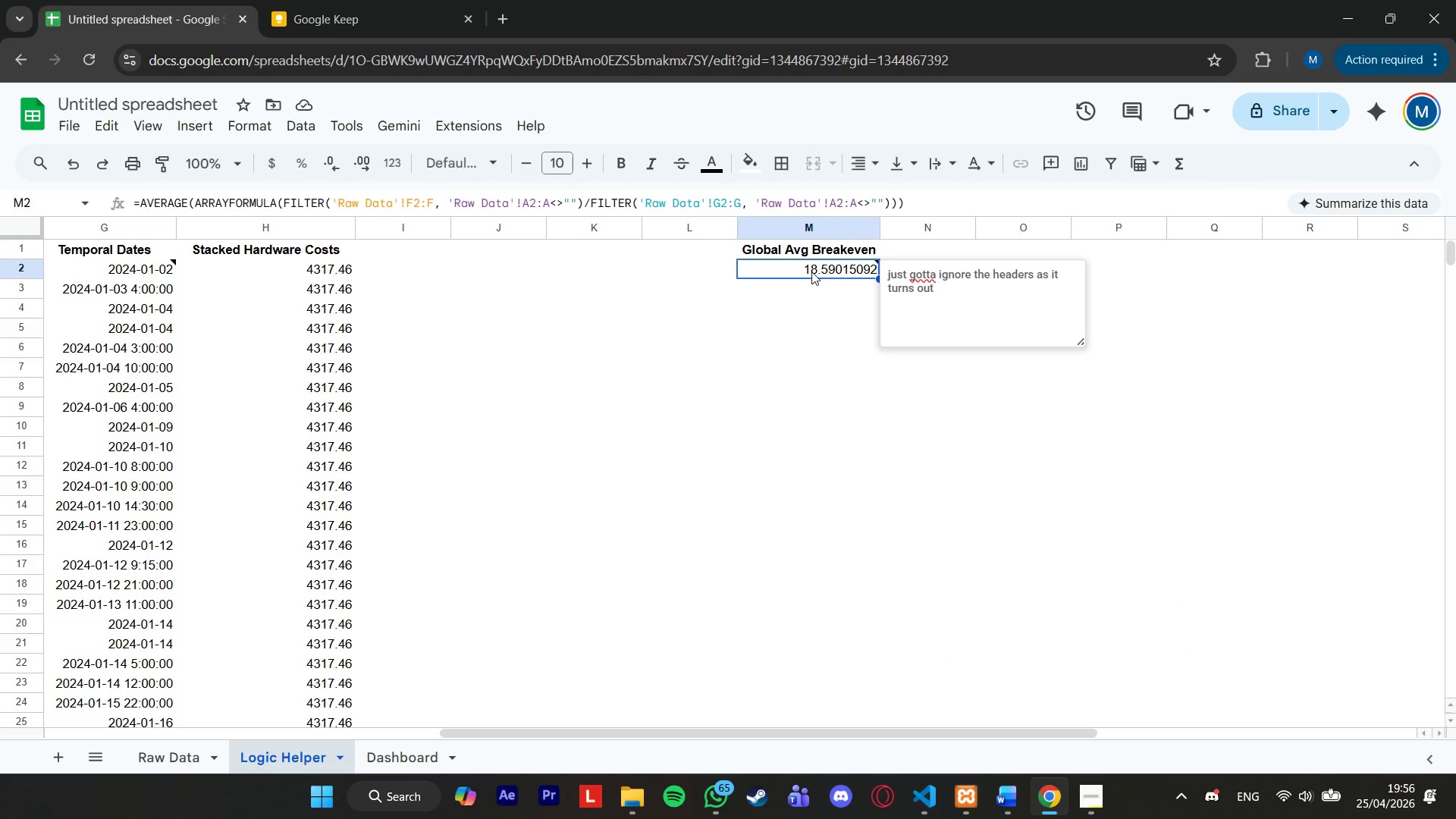 
right_click([811, 271])
 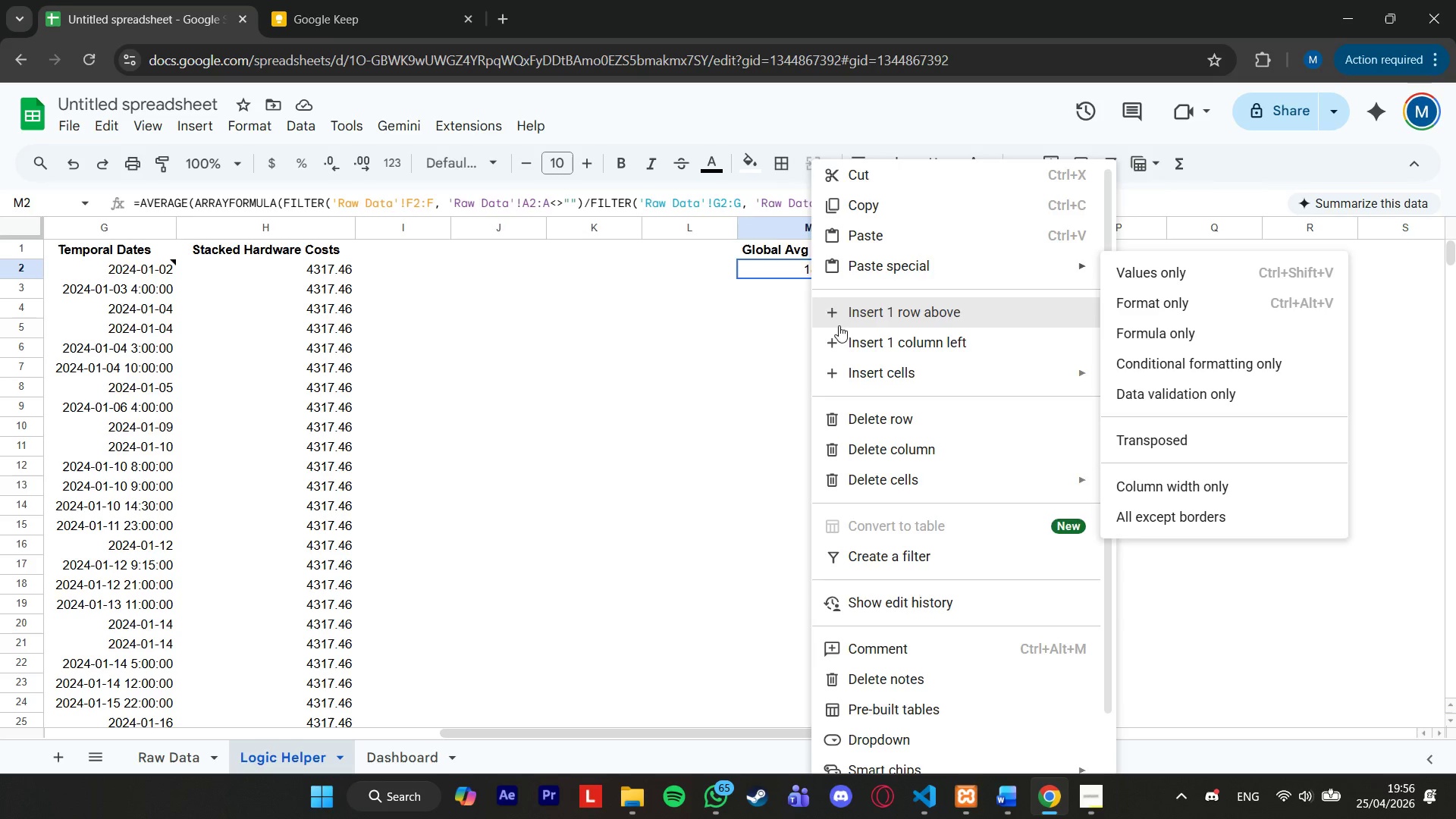 
left_click([754, 340])
 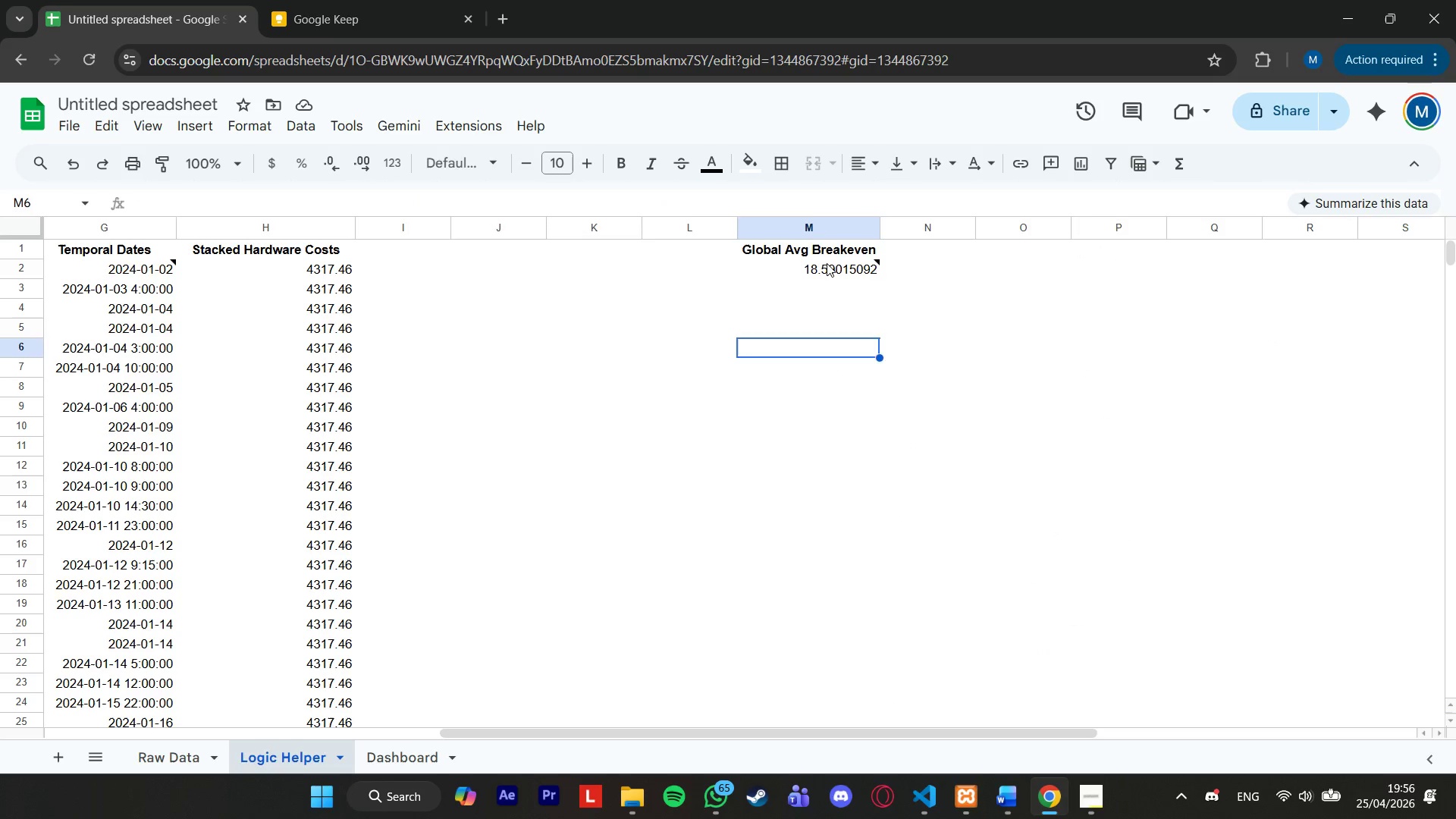 
left_click([828, 263])
 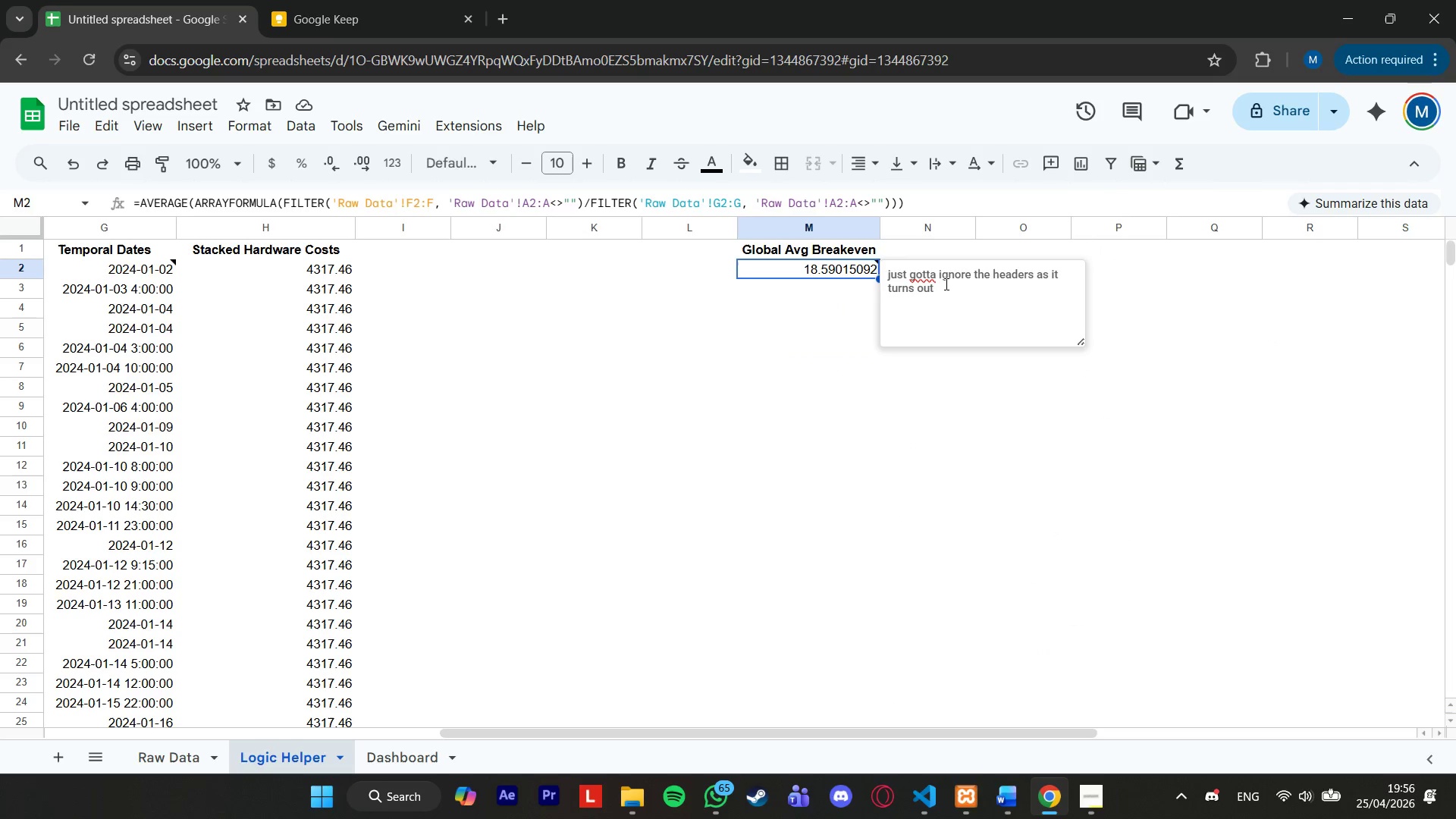 
left_click([946, 284])
 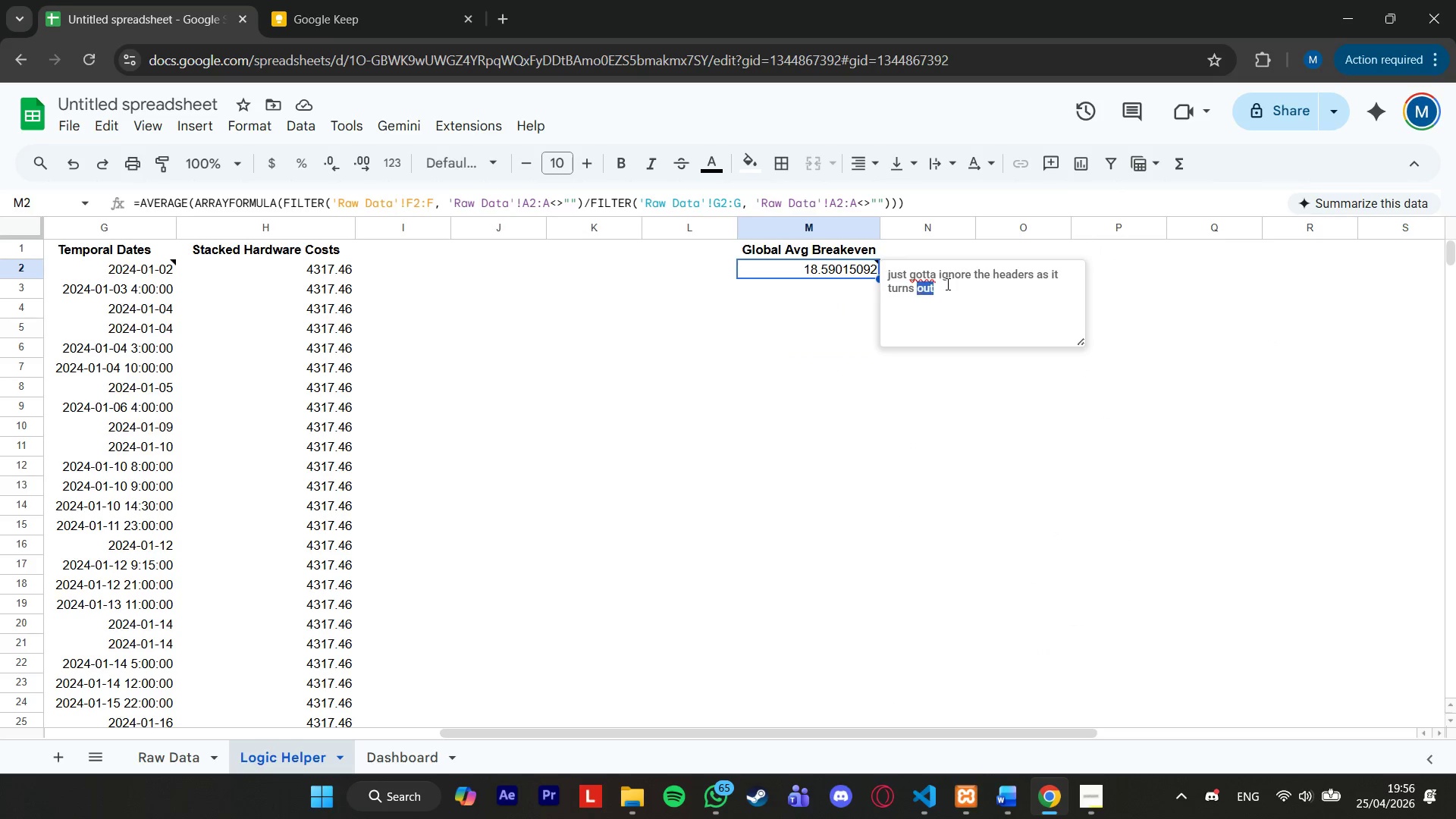 
left_click_drag(start_coordinate=[946, 284], to_coordinate=[890, 263])
 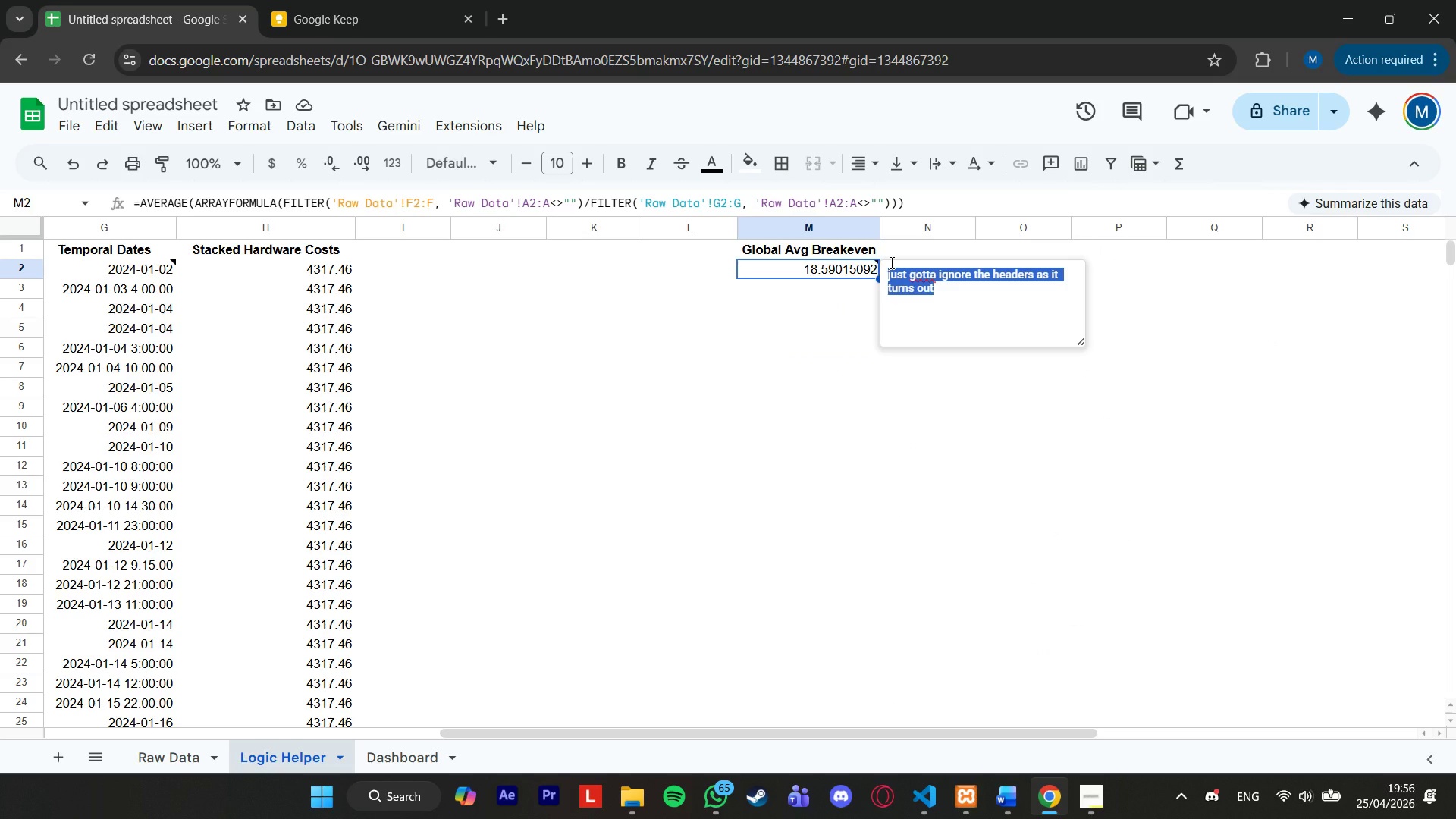 
wait(7.72)
 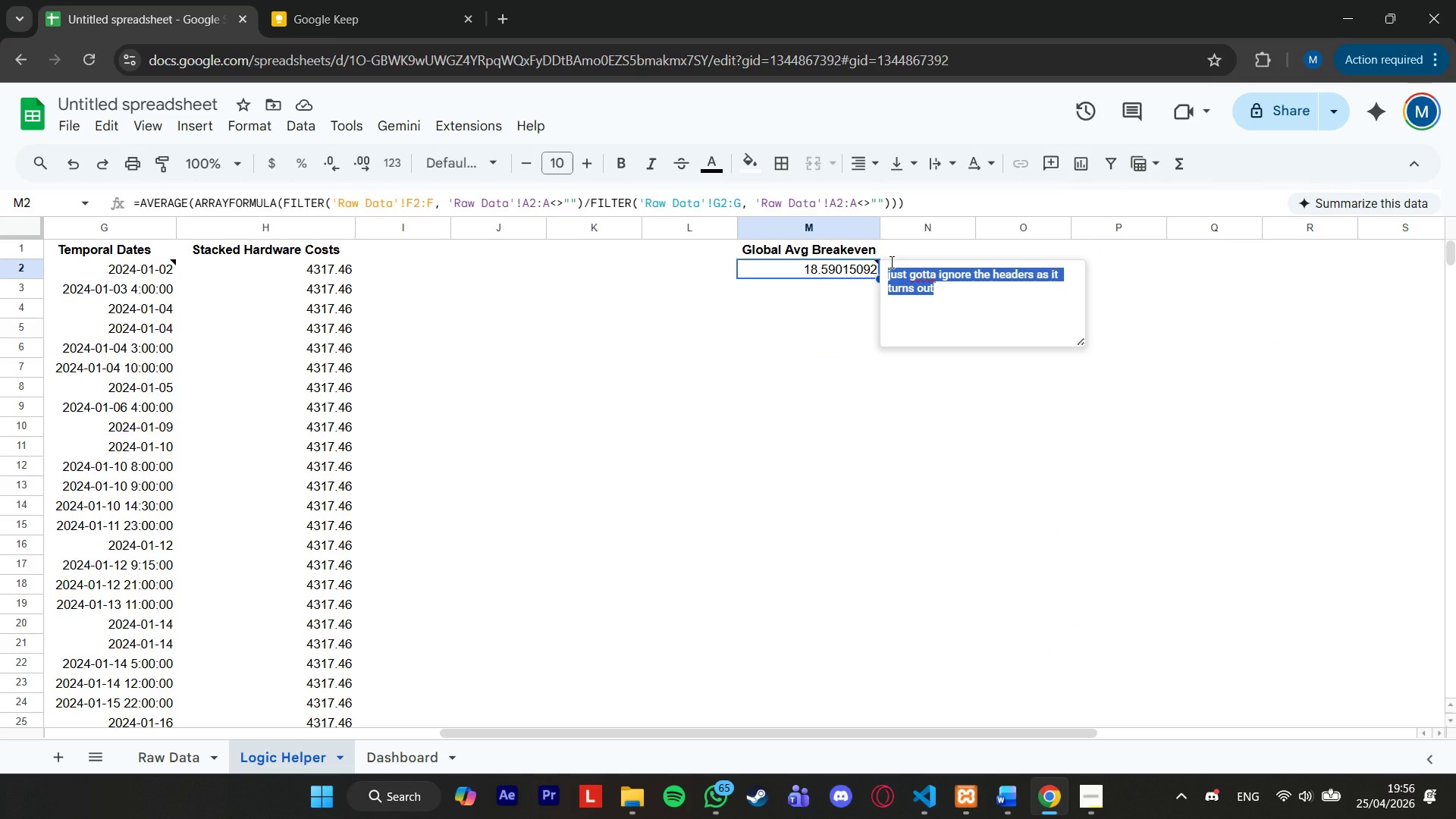 
type(i)
key(Backspace)
key(Backspace)
type(this cell is )
key(Backspace)
key(Backspace)
key(Backspace)
type(works to isolate complex go)
key(Backspace)
type(lobal average logic to prevent conditional formatting parse errors. ARRAR)
key(Backspace)
type(YFORMULA enables divisin f dynamic arrays. FILTER wrappers bound to A2:A to bypass text headers)
 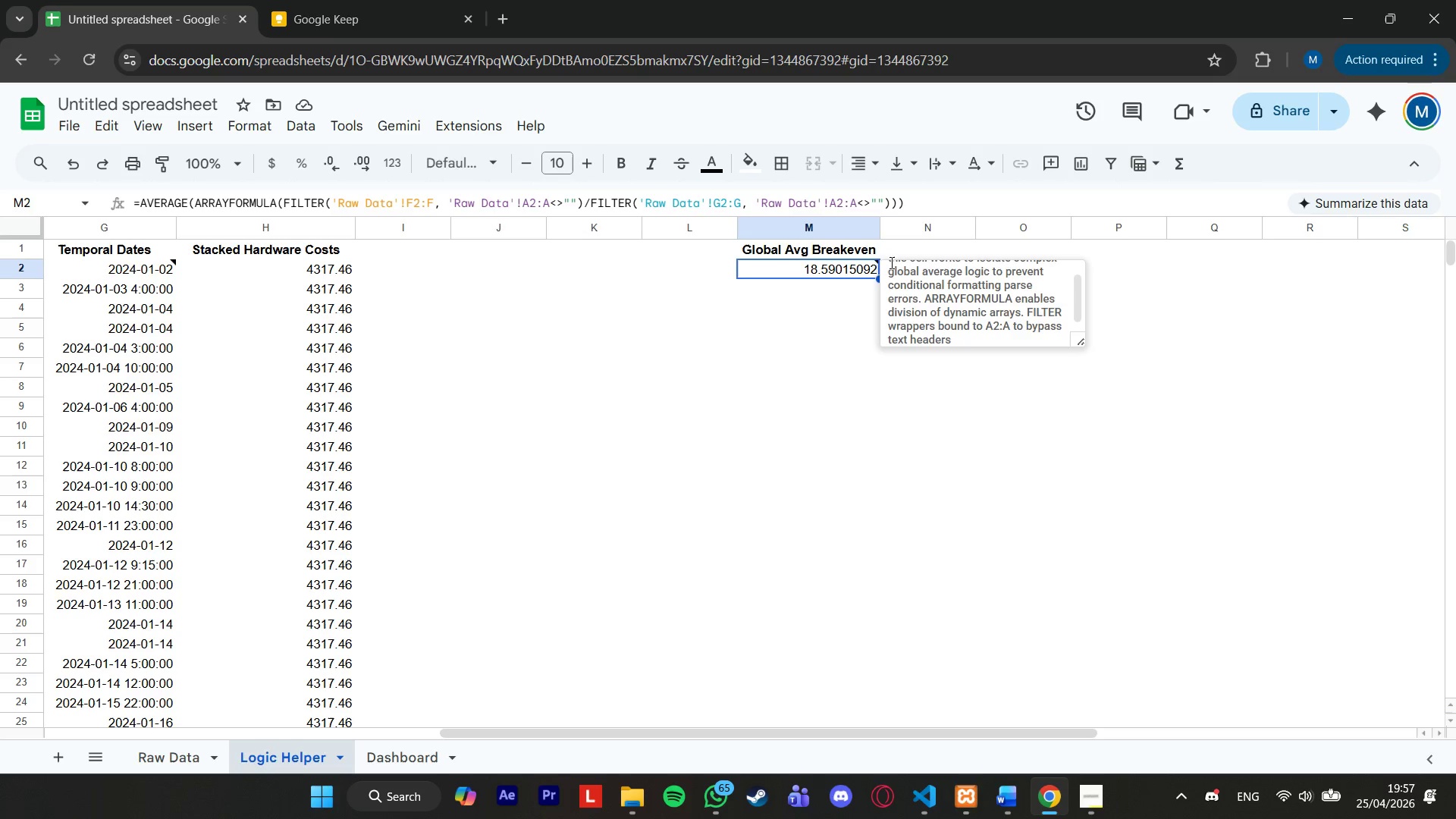 
wait(8.2)
 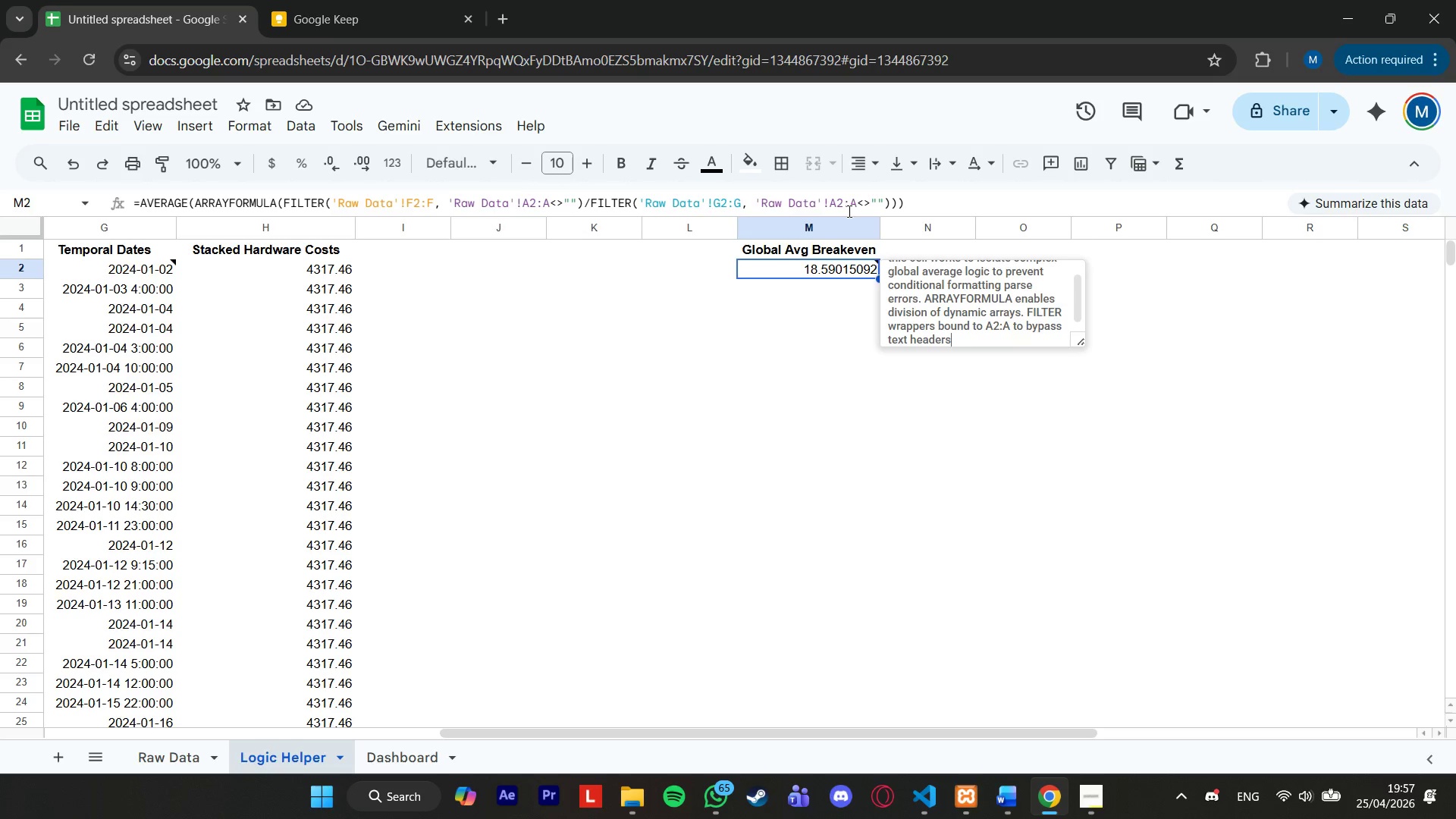 
left_click_drag(start_coordinate=[851, 734], to_coordinate=[660, 708])
 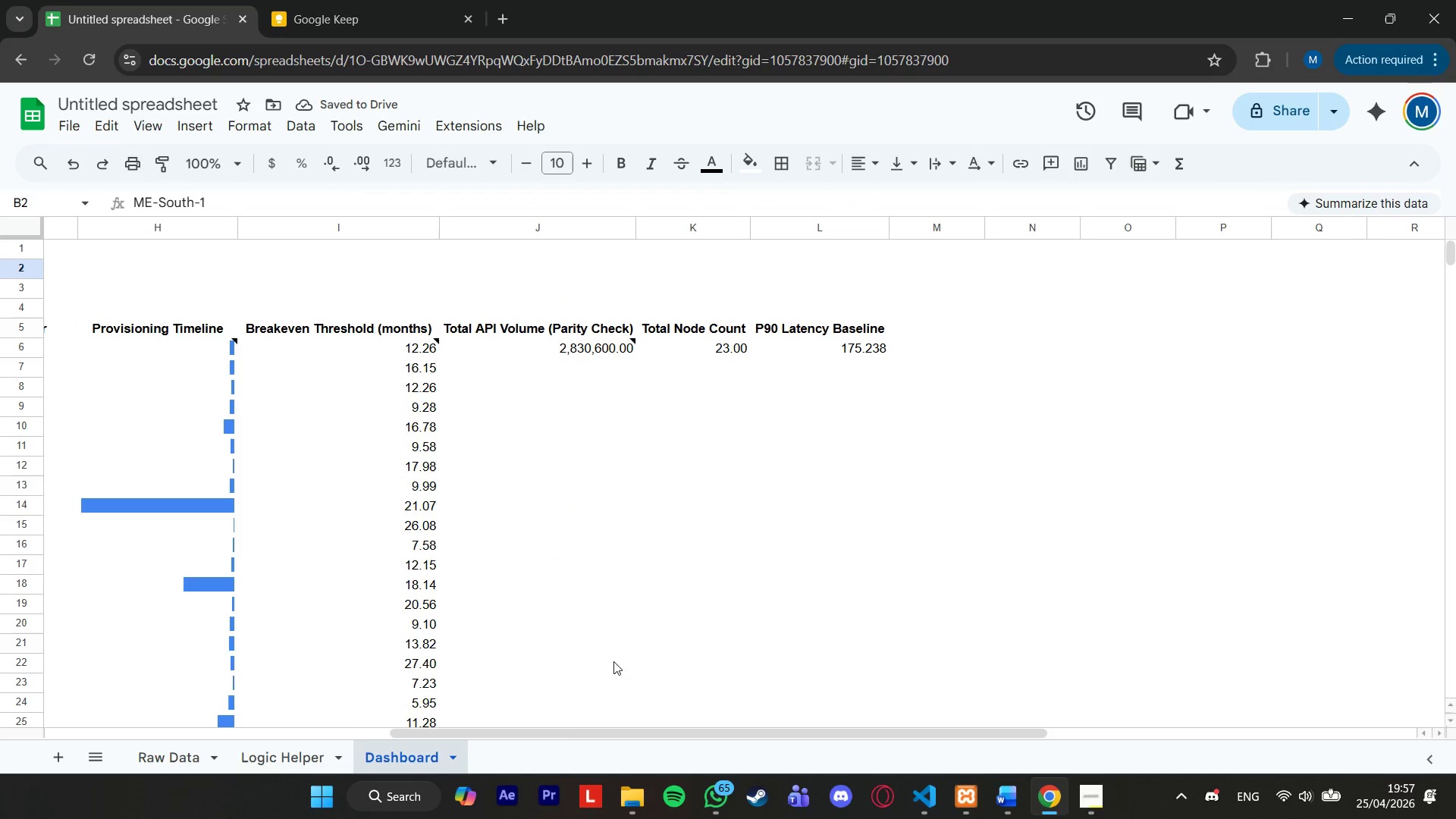 
wait(5.22)
 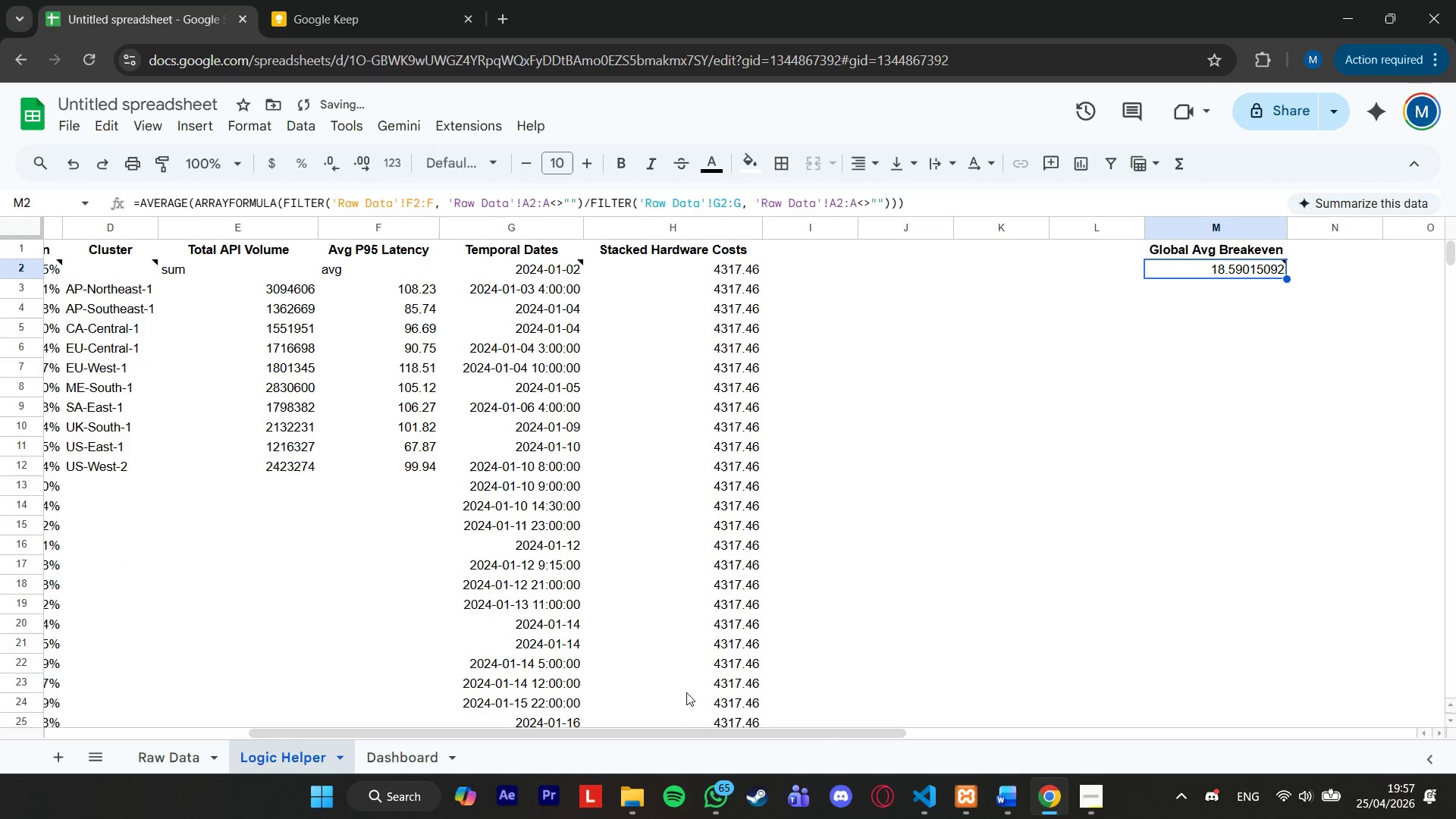 
left_click_drag(start_coordinate=[615, 733], to_coordinate=[733, 736])
 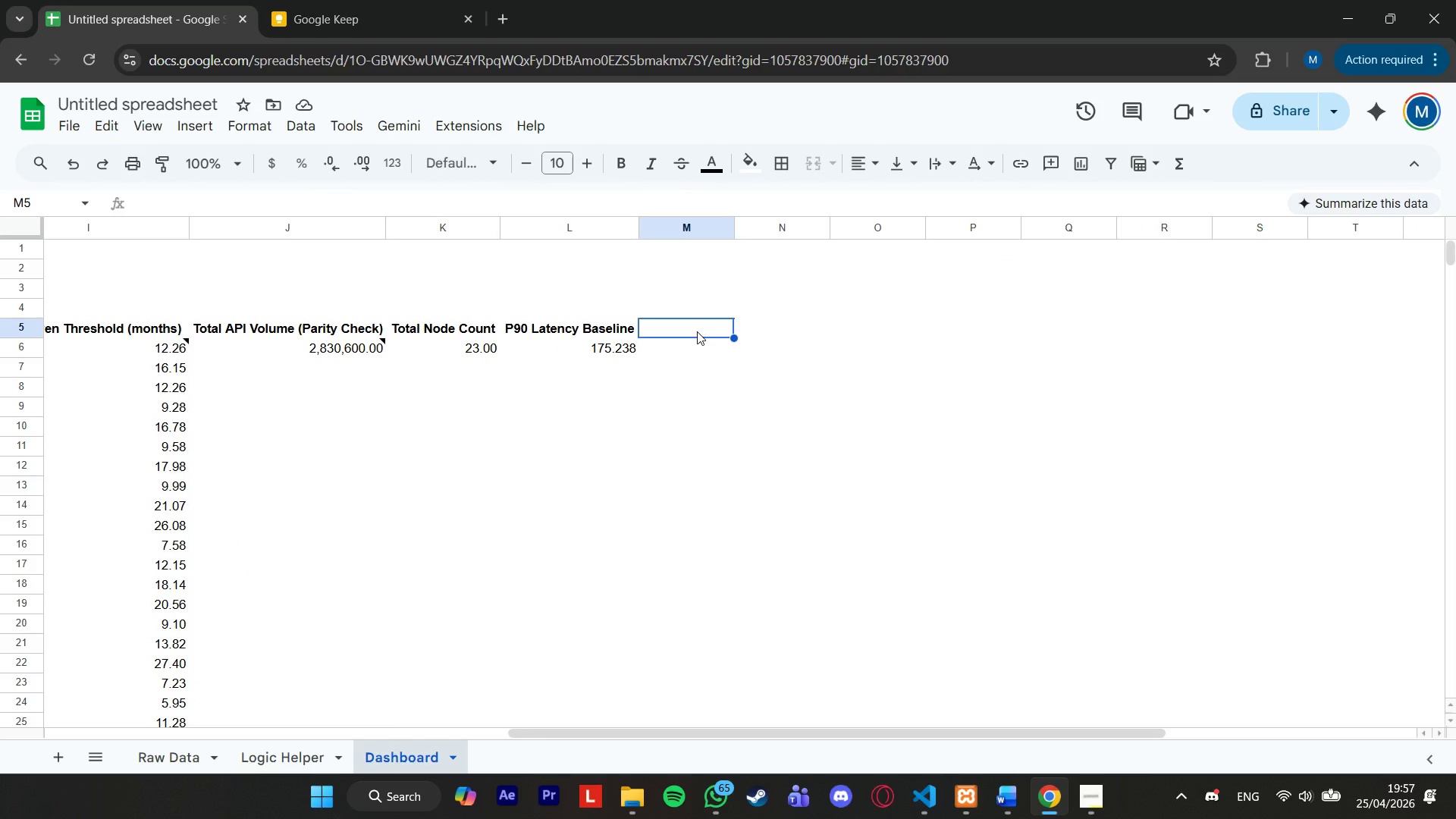 
hold_key(key=P, duration=1.69)
 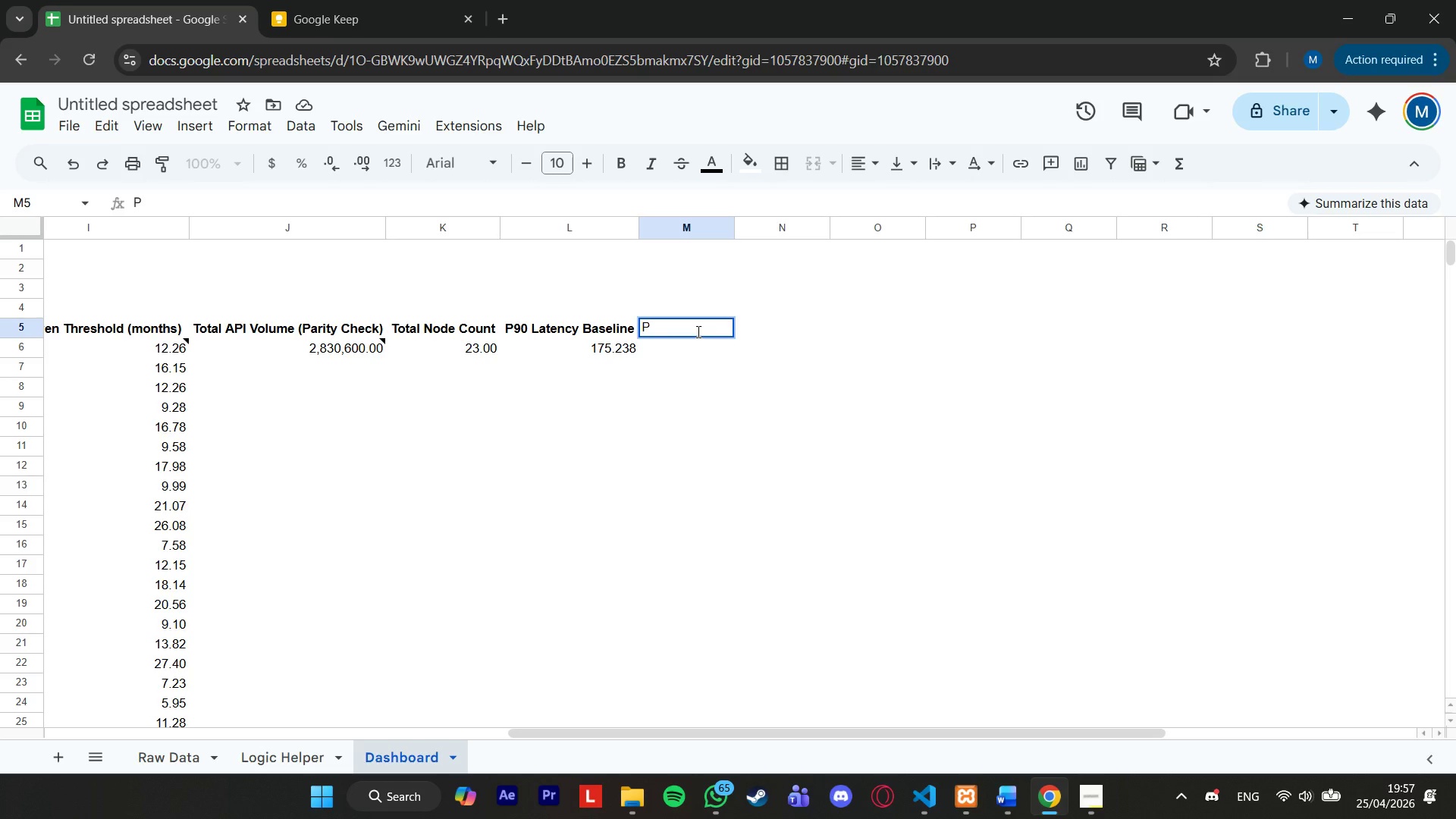 
type(()
key(Backspace)
key(Backspace)
type(95 la)
key(Backspace)
key(Backspace)
type(Latency Baseline)
 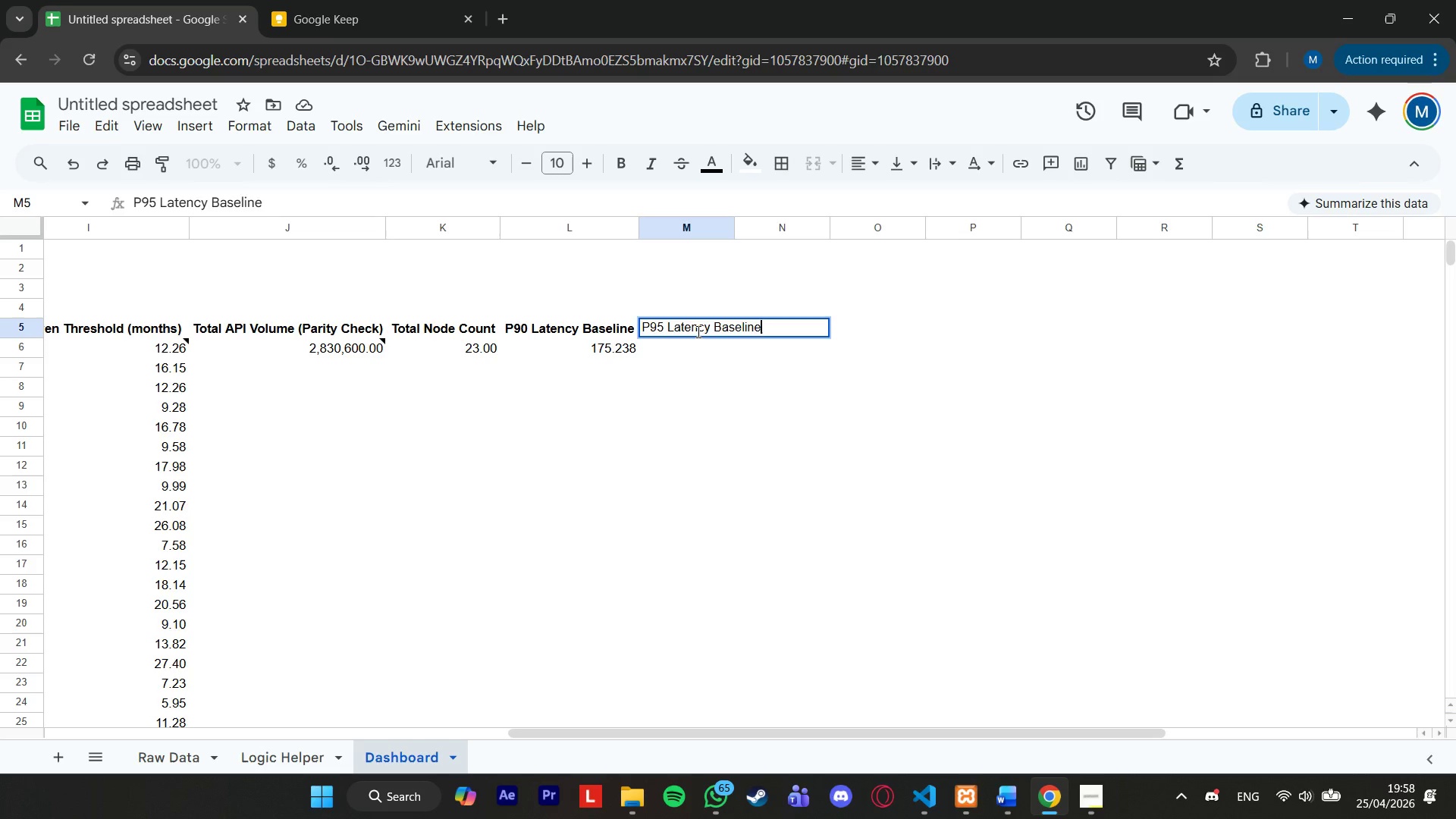 
key(Control+A)
 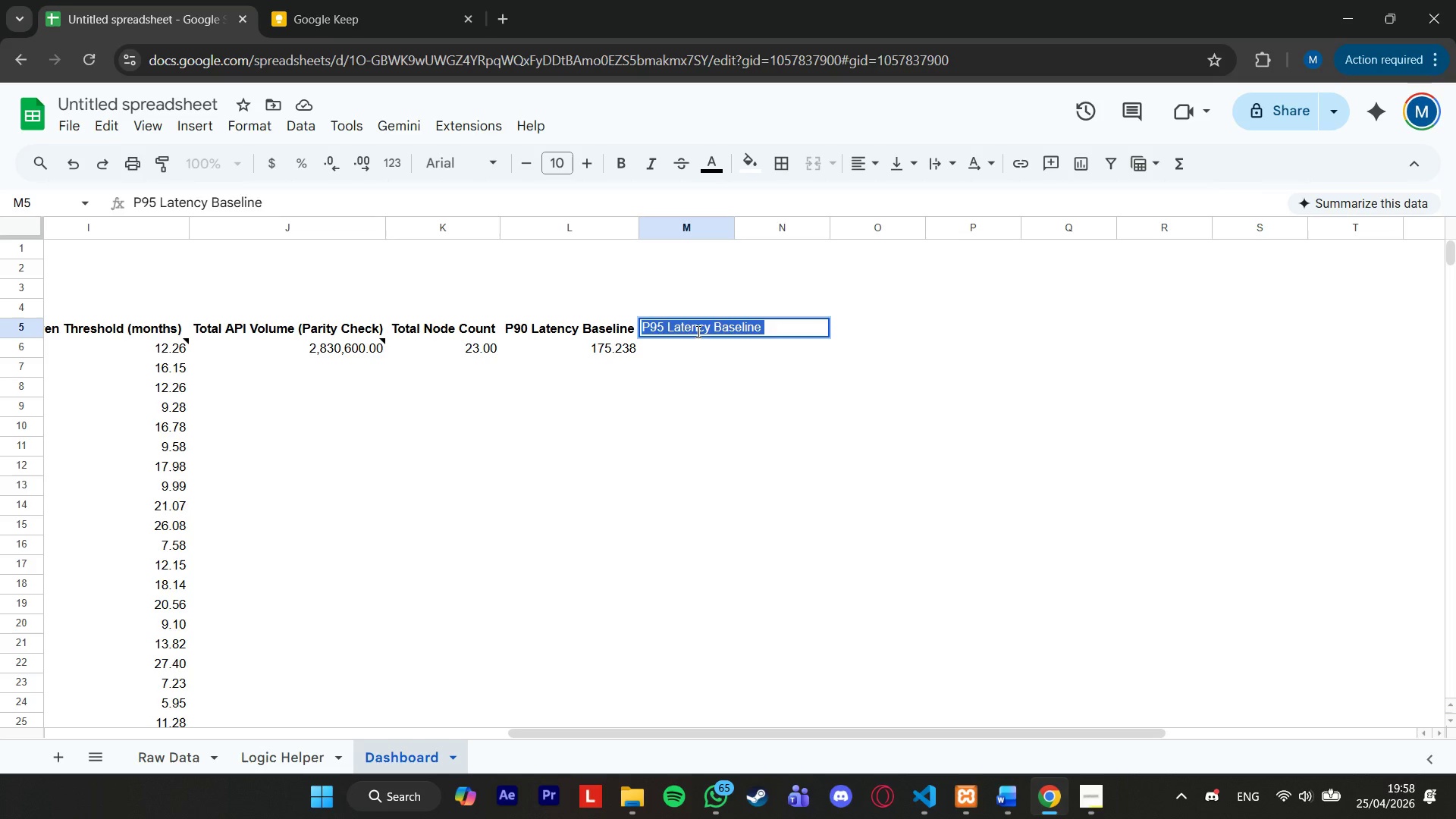 
key(Control+B)
 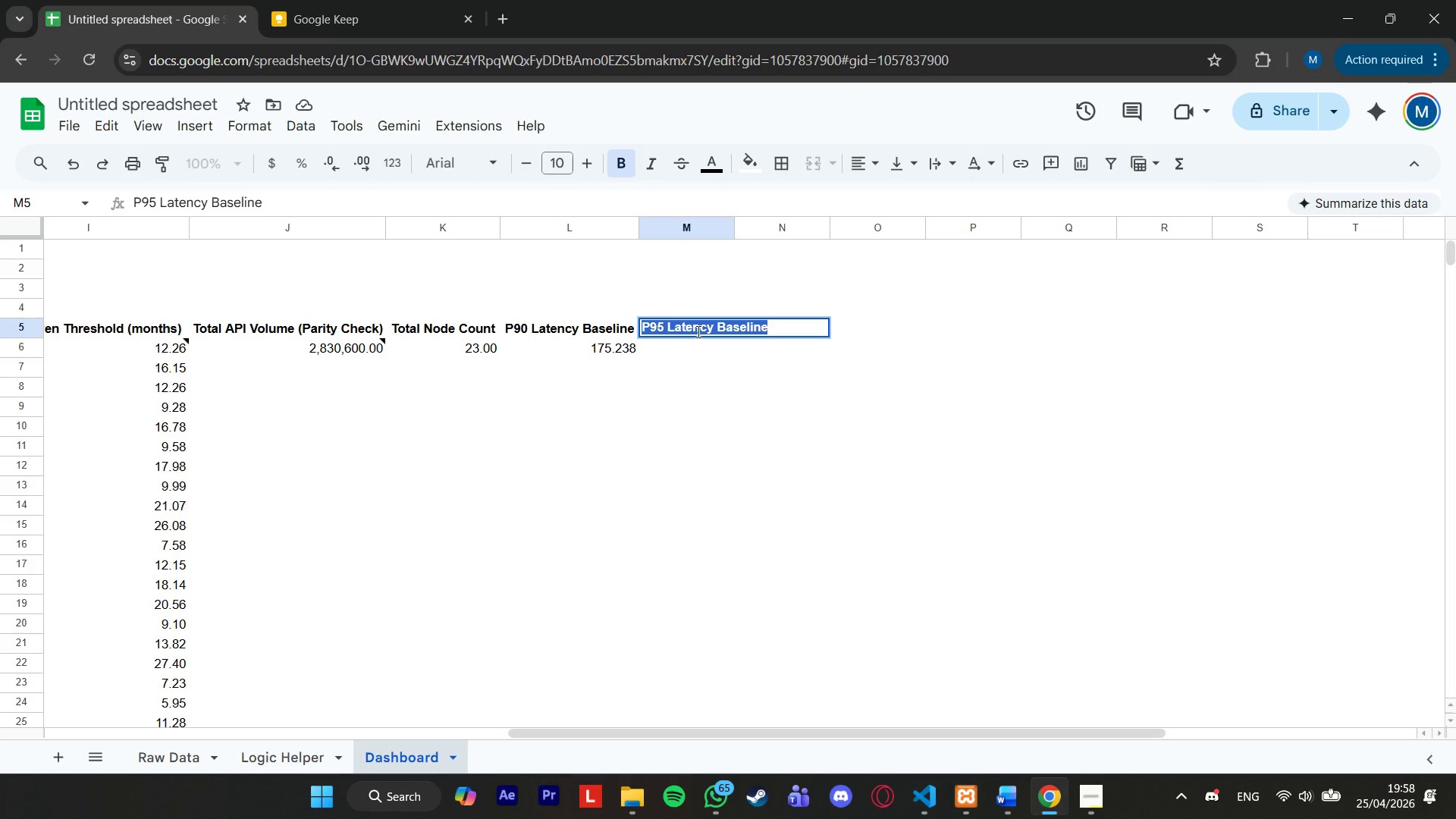 
key(ArrowRight)
 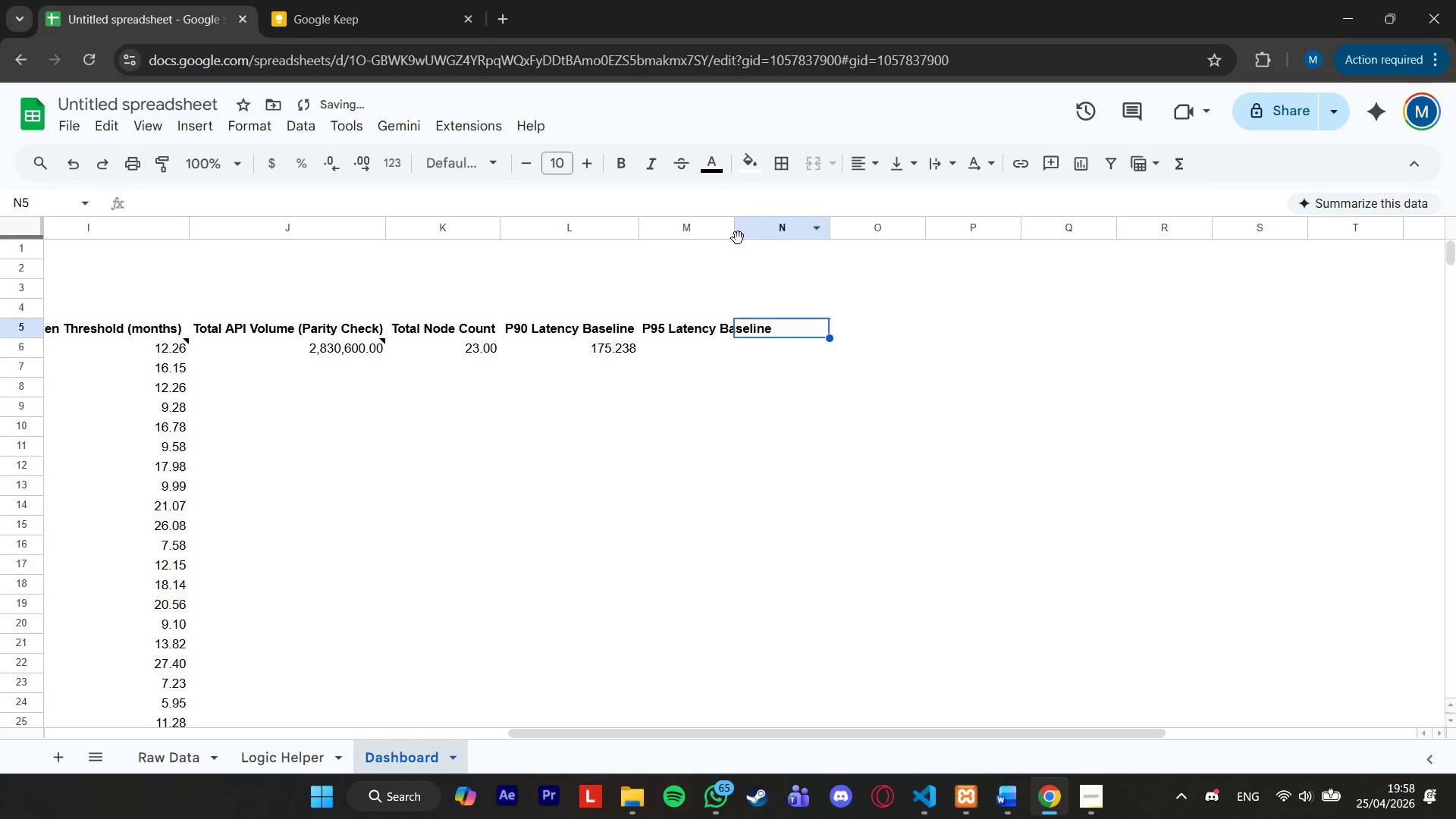 
left_click([711, 331])
 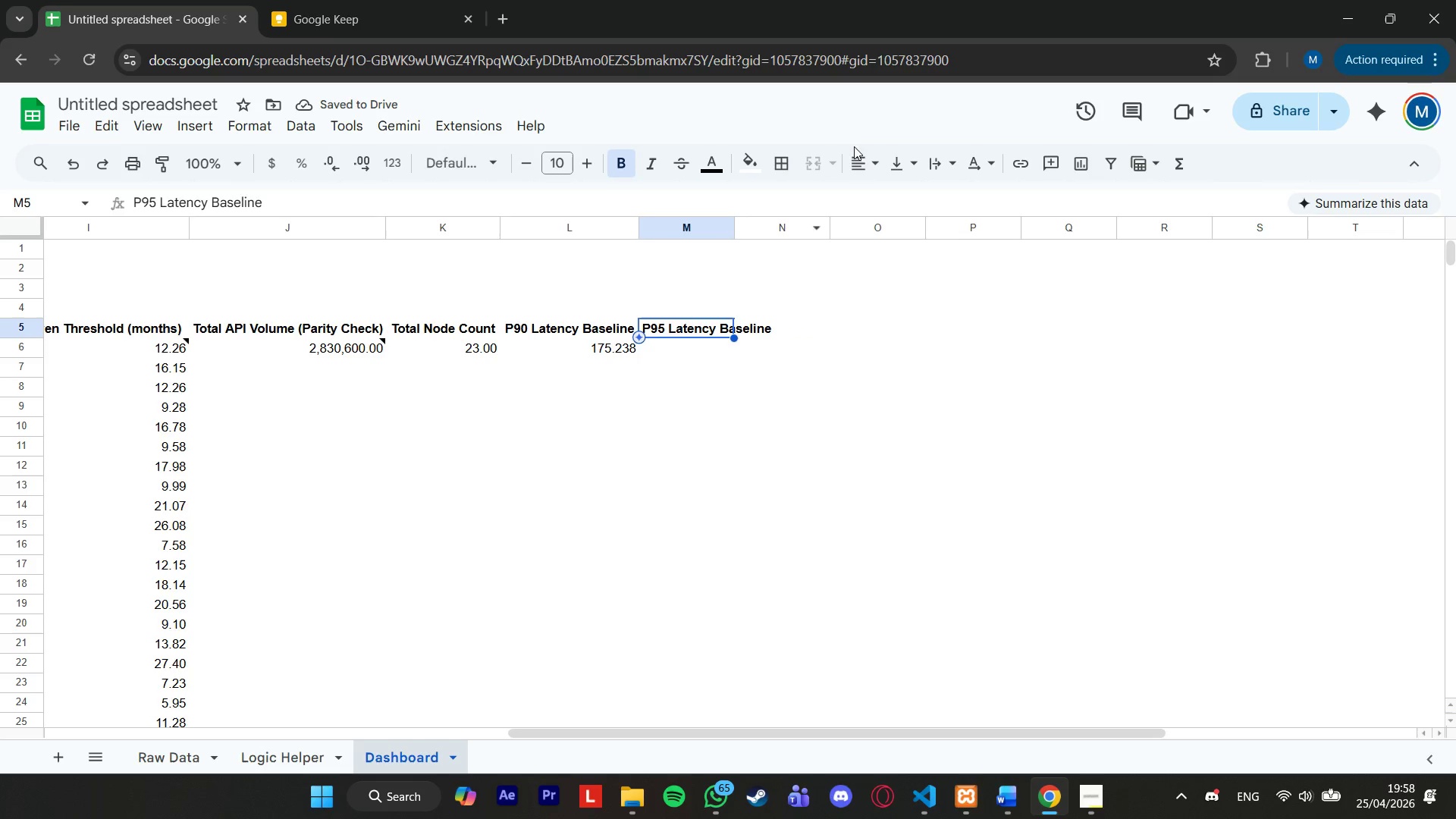 
left_click([863, 155])
 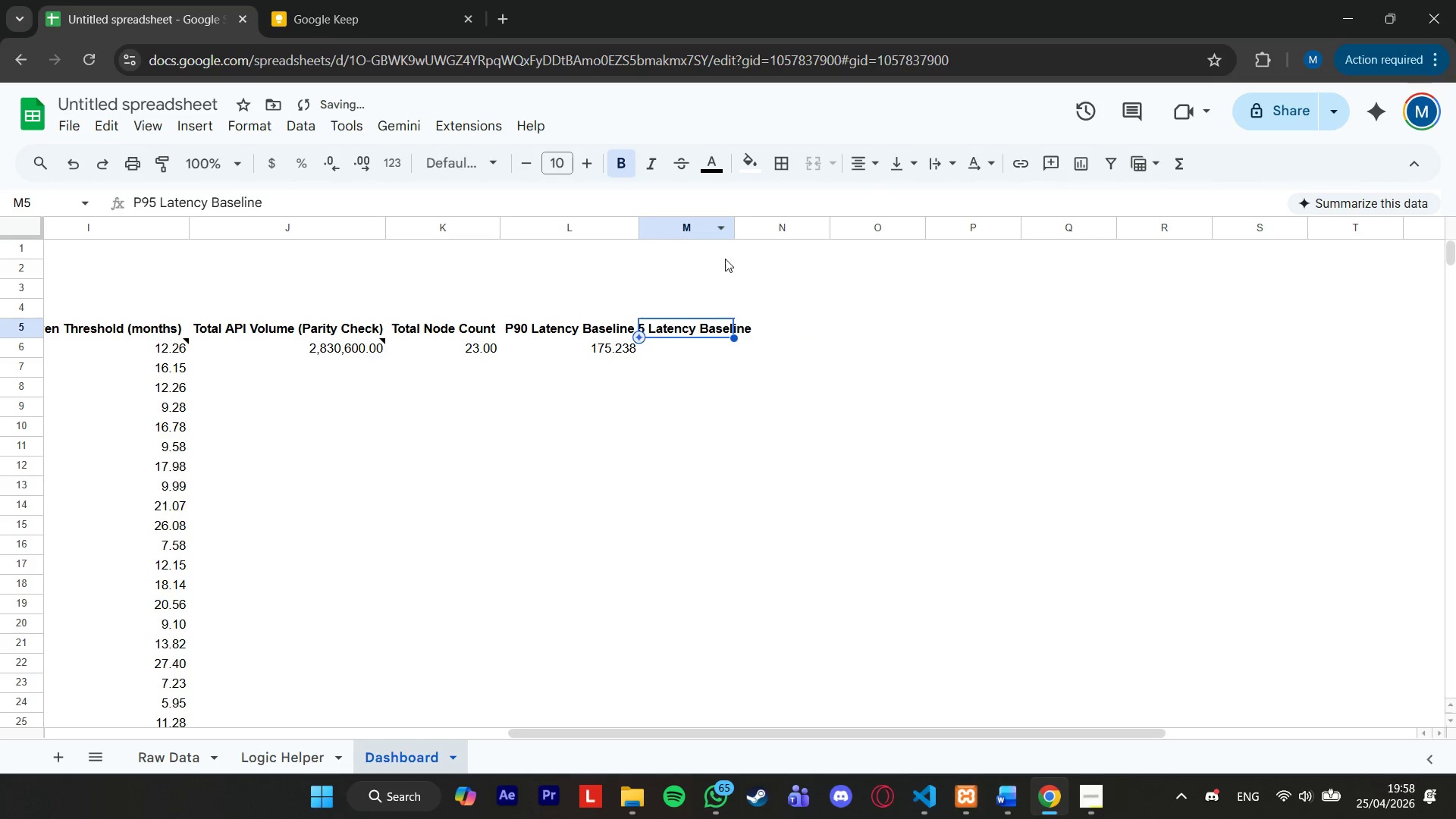 
left_click_drag(start_coordinate=[734, 229], to_coordinate=[760, 228])
 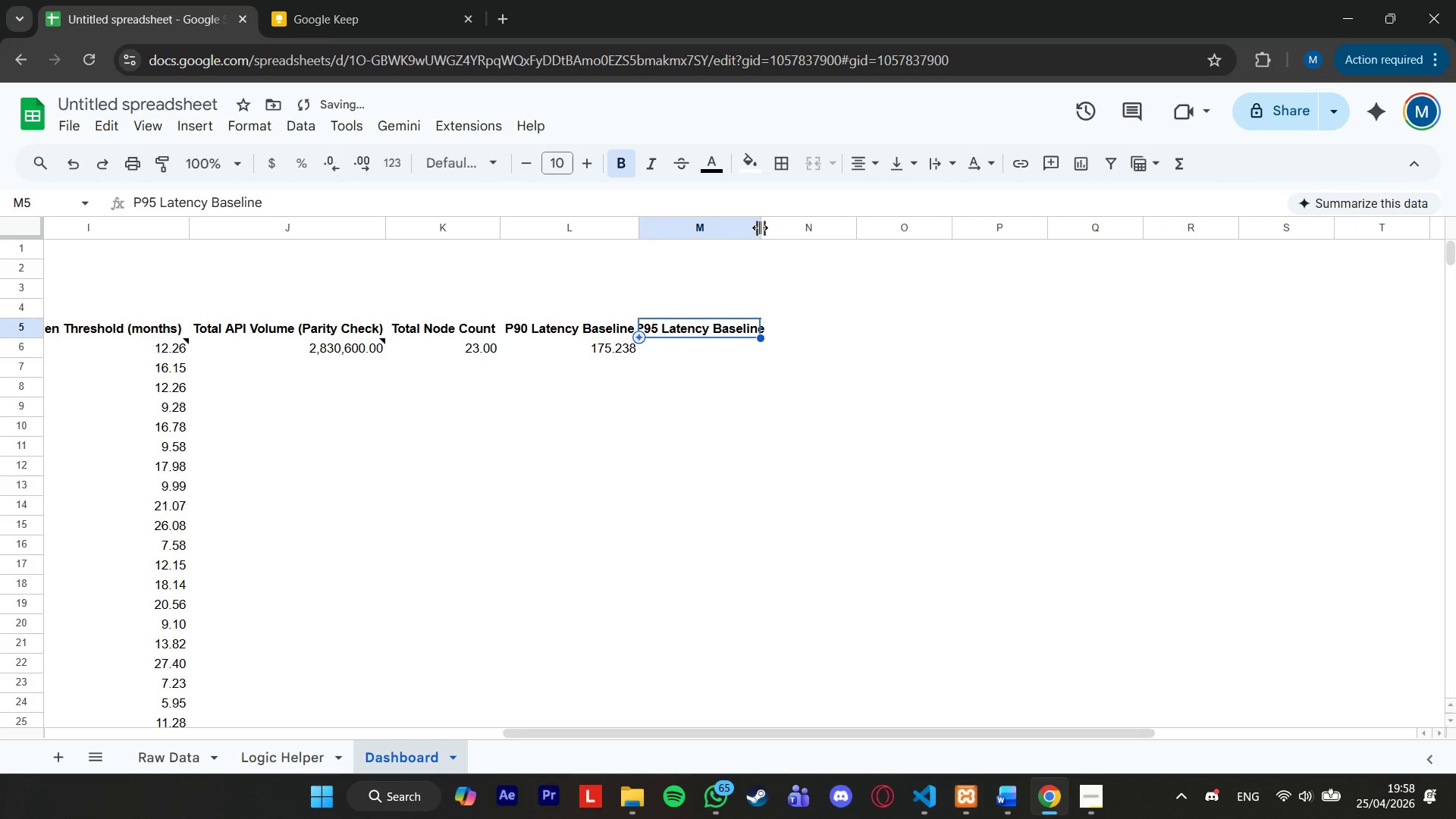 
left_click_drag(start_coordinate=[760, 228], to_coordinate=[781, 230])
 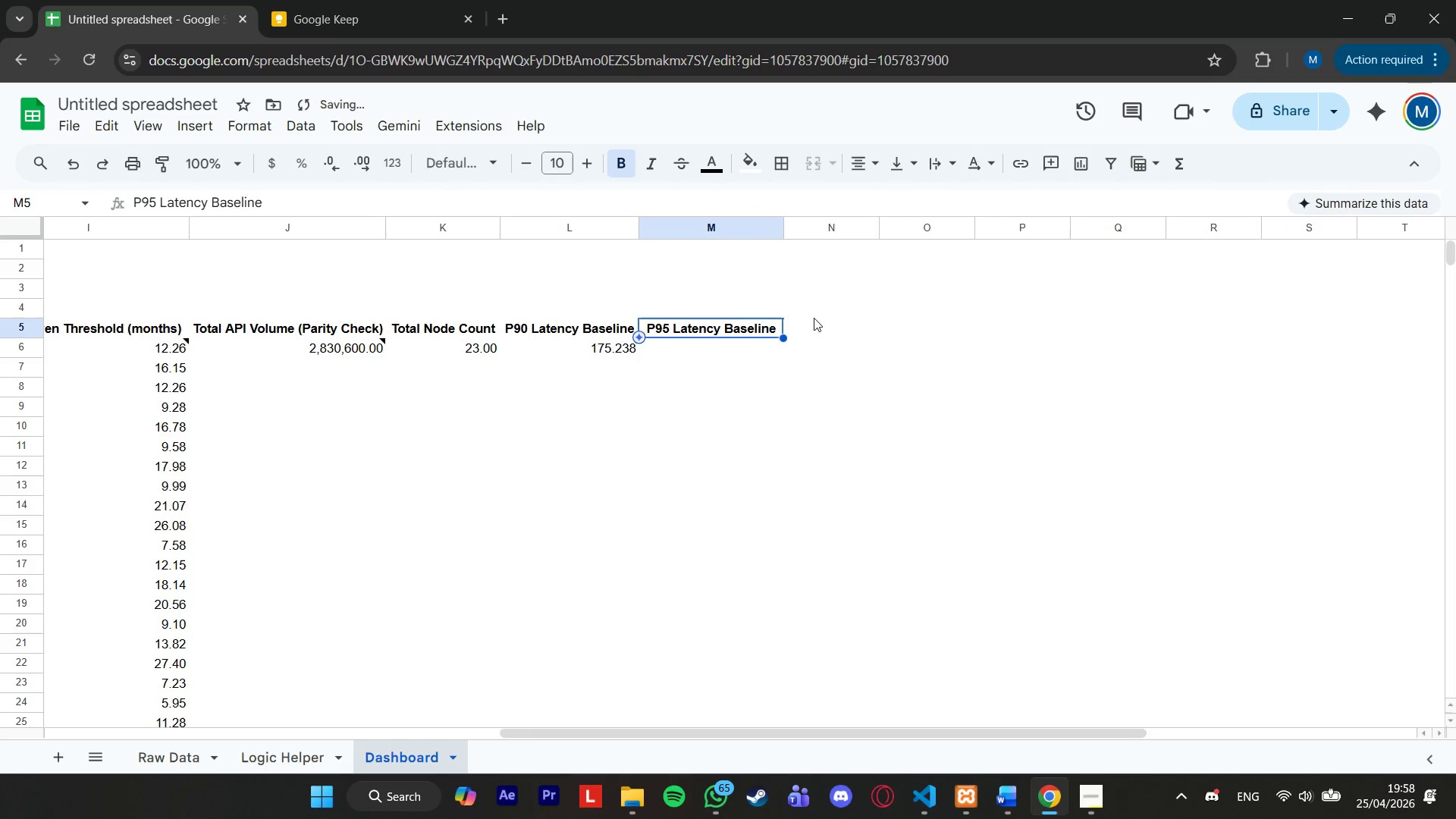 
left_click([817, 326])
 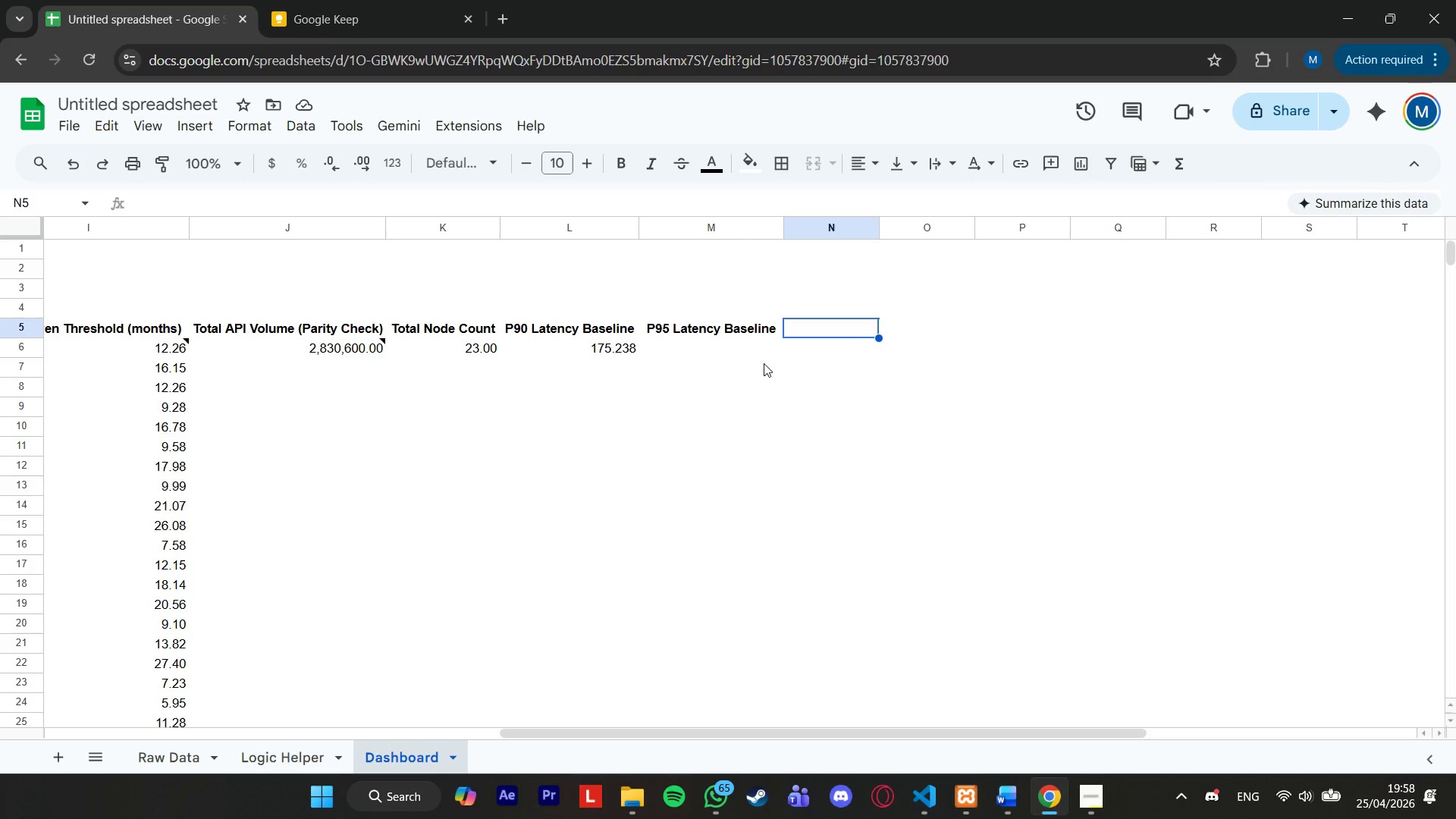 
wait(6.08)
 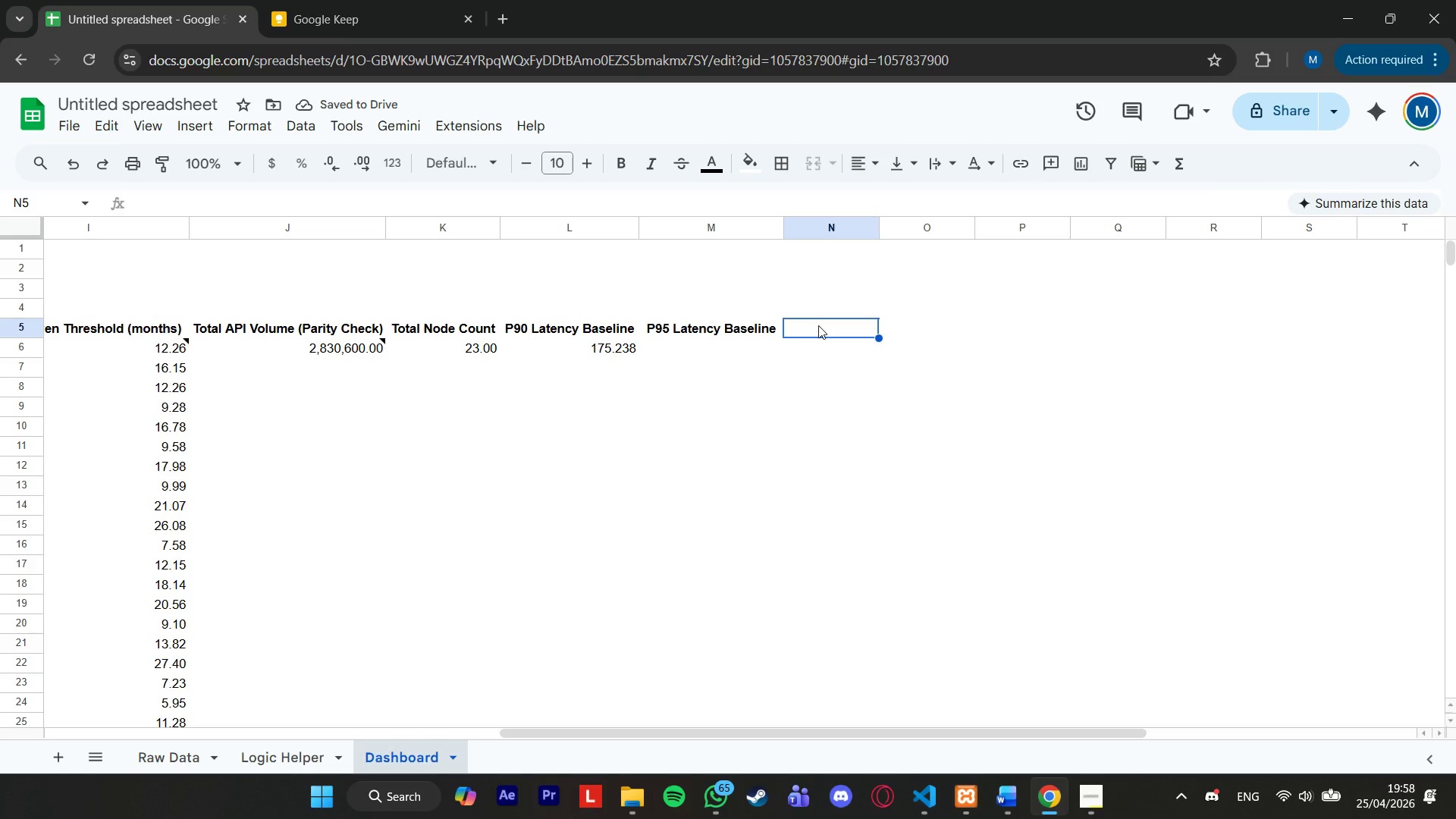 
left_click([726, 347])
 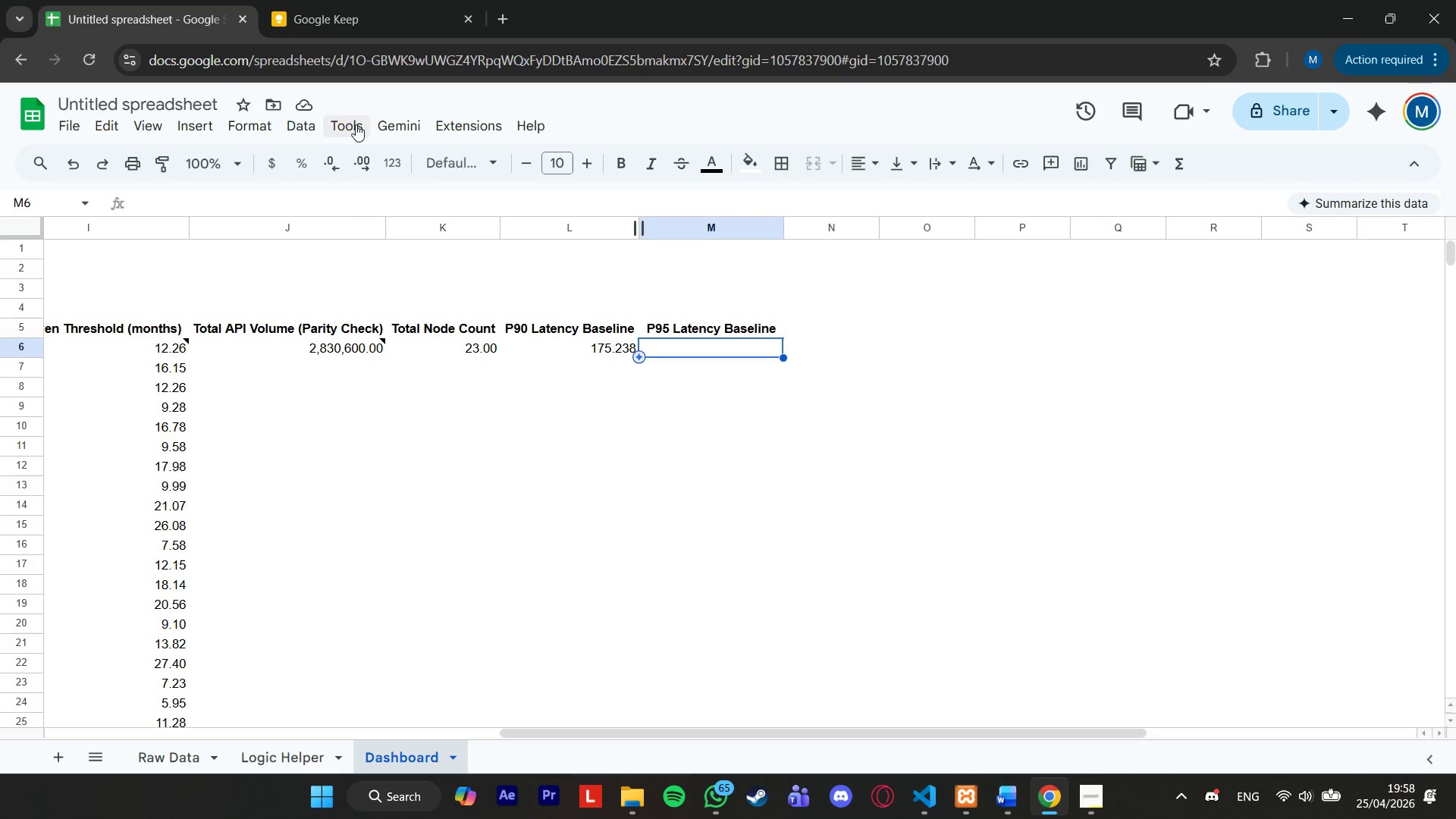 
left_click([262, 121])
 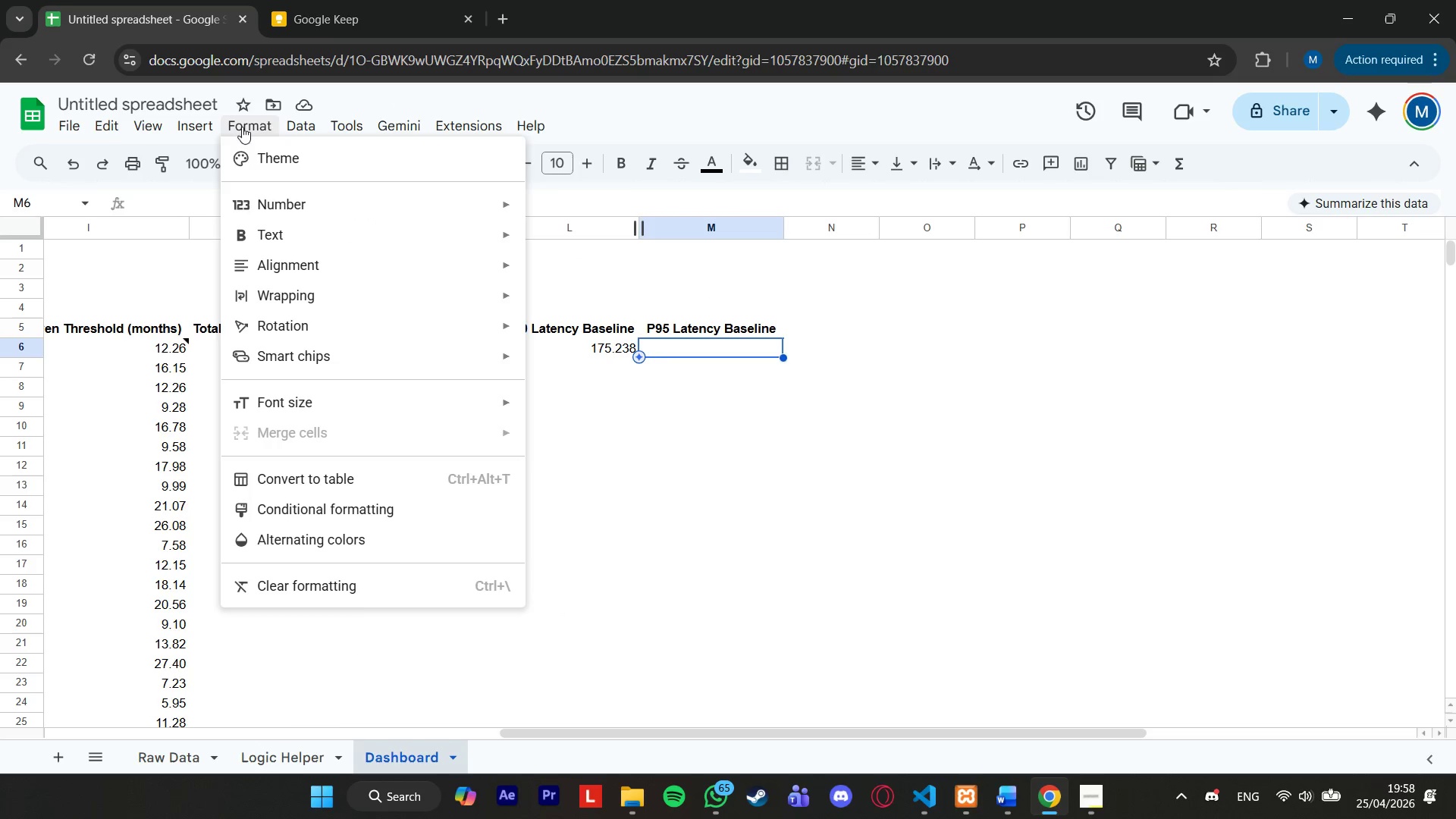 
left_click([319, 206])
 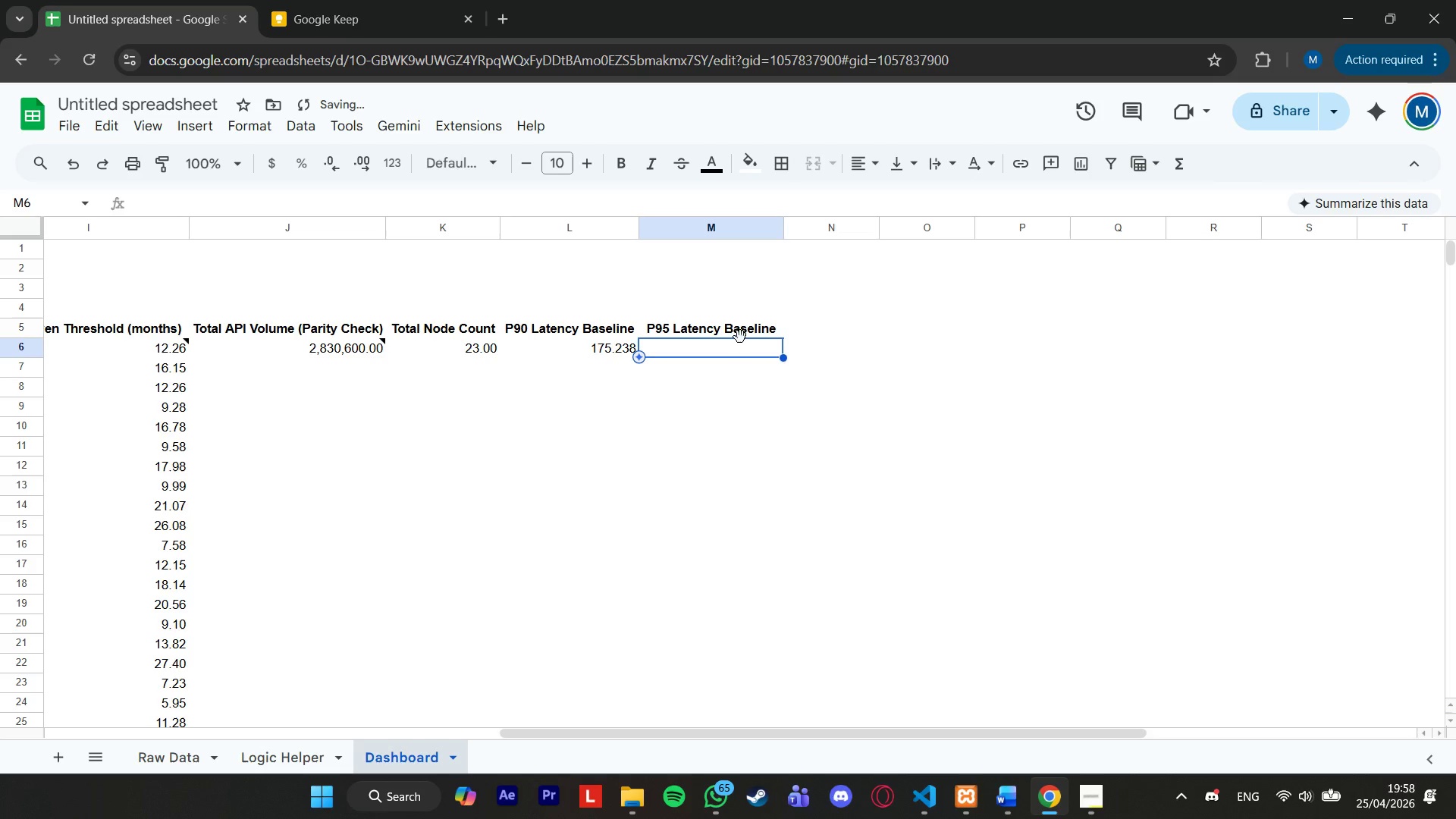 
type(=ifer)
 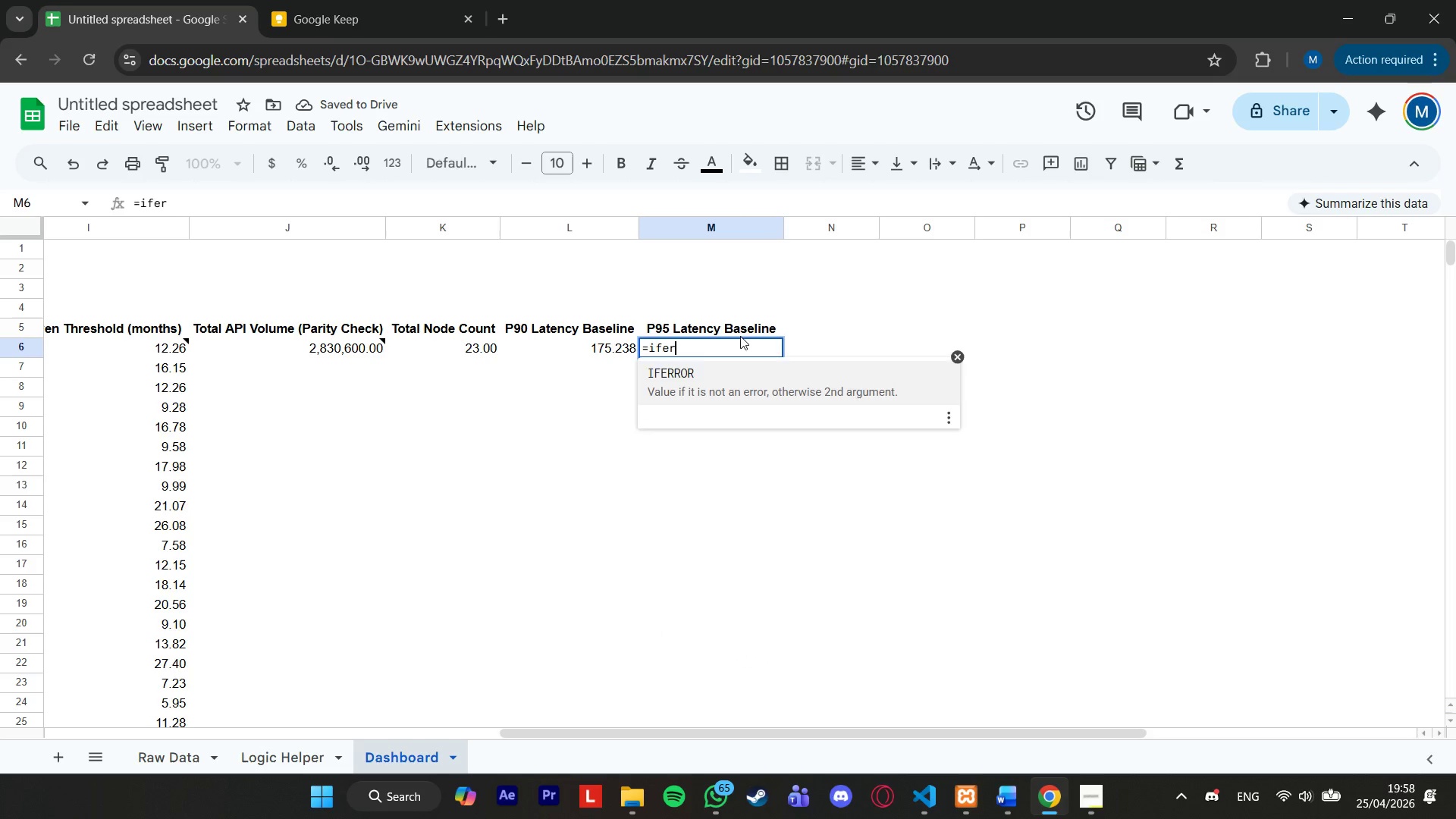 
key(Enter)
 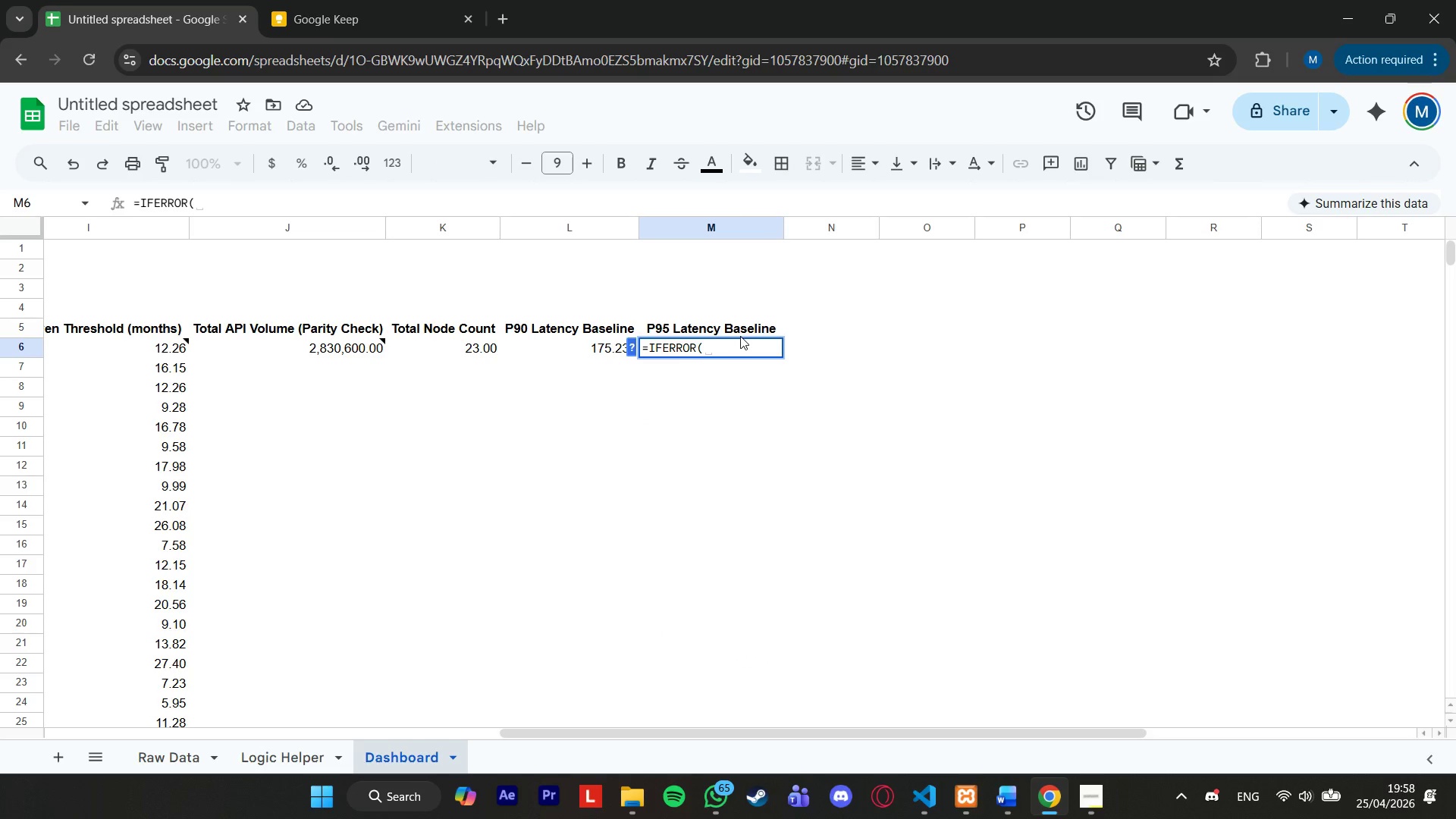 
type(percentile)
 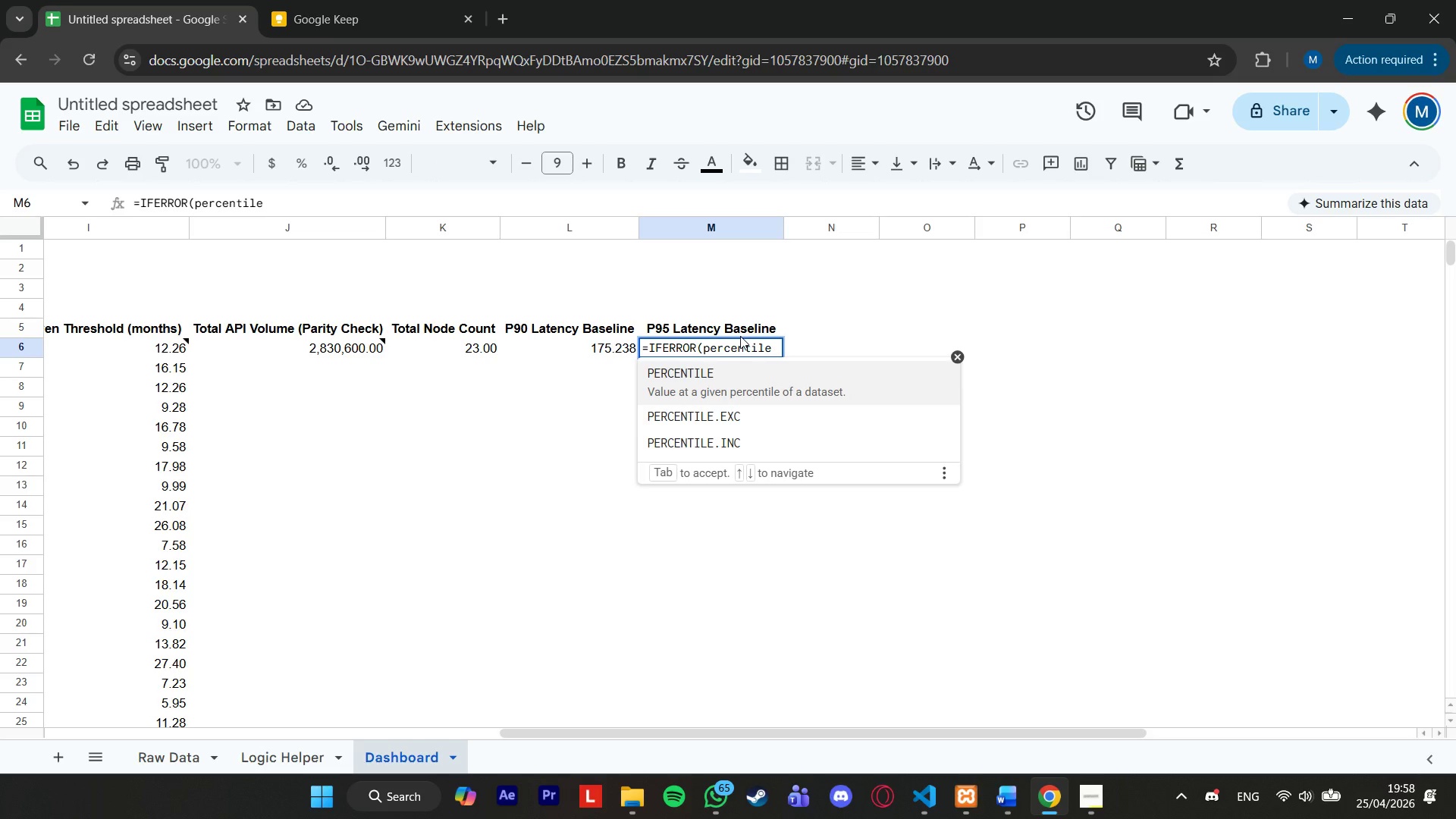 
key(Enter)
 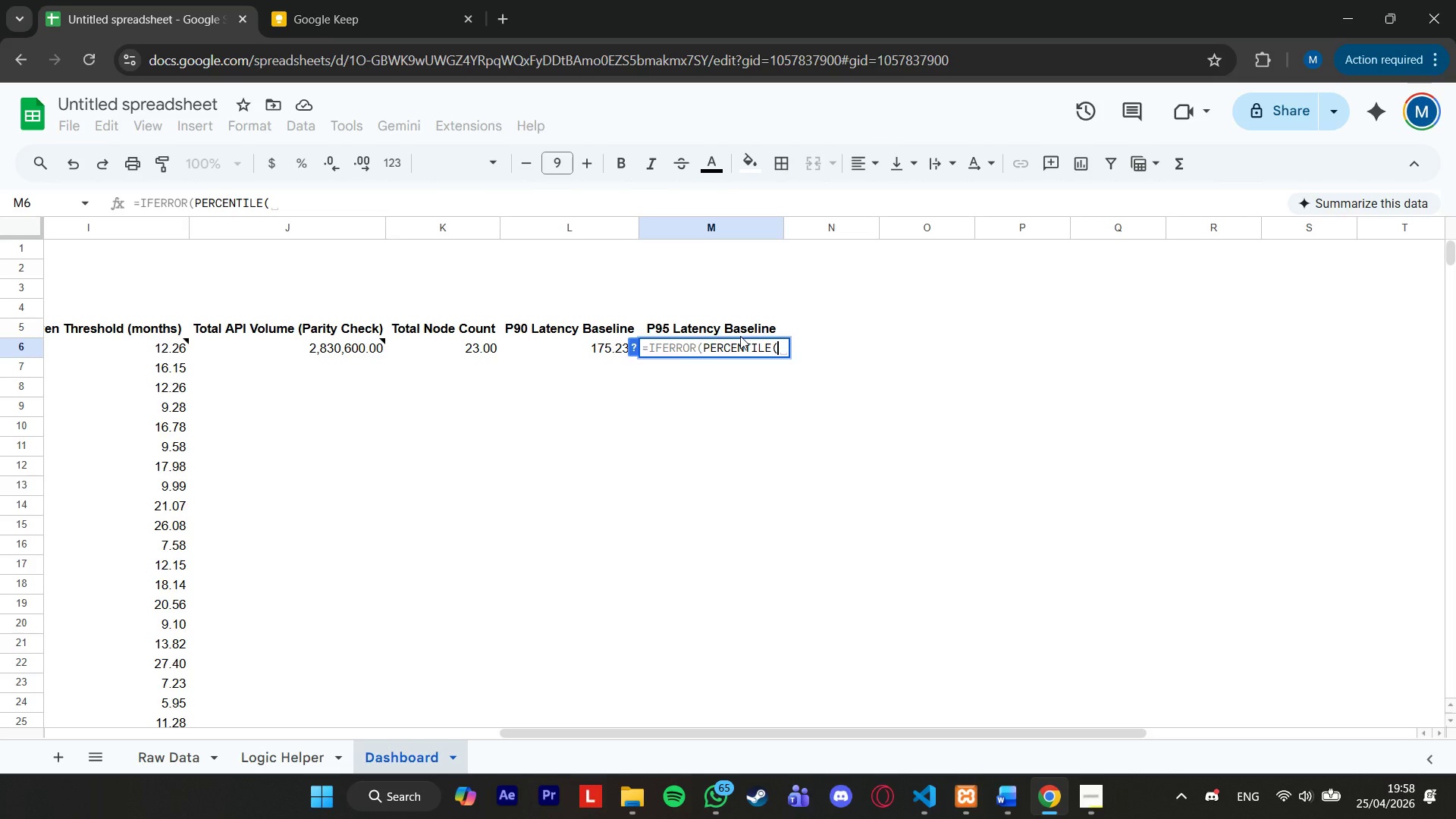 
type(filter)
 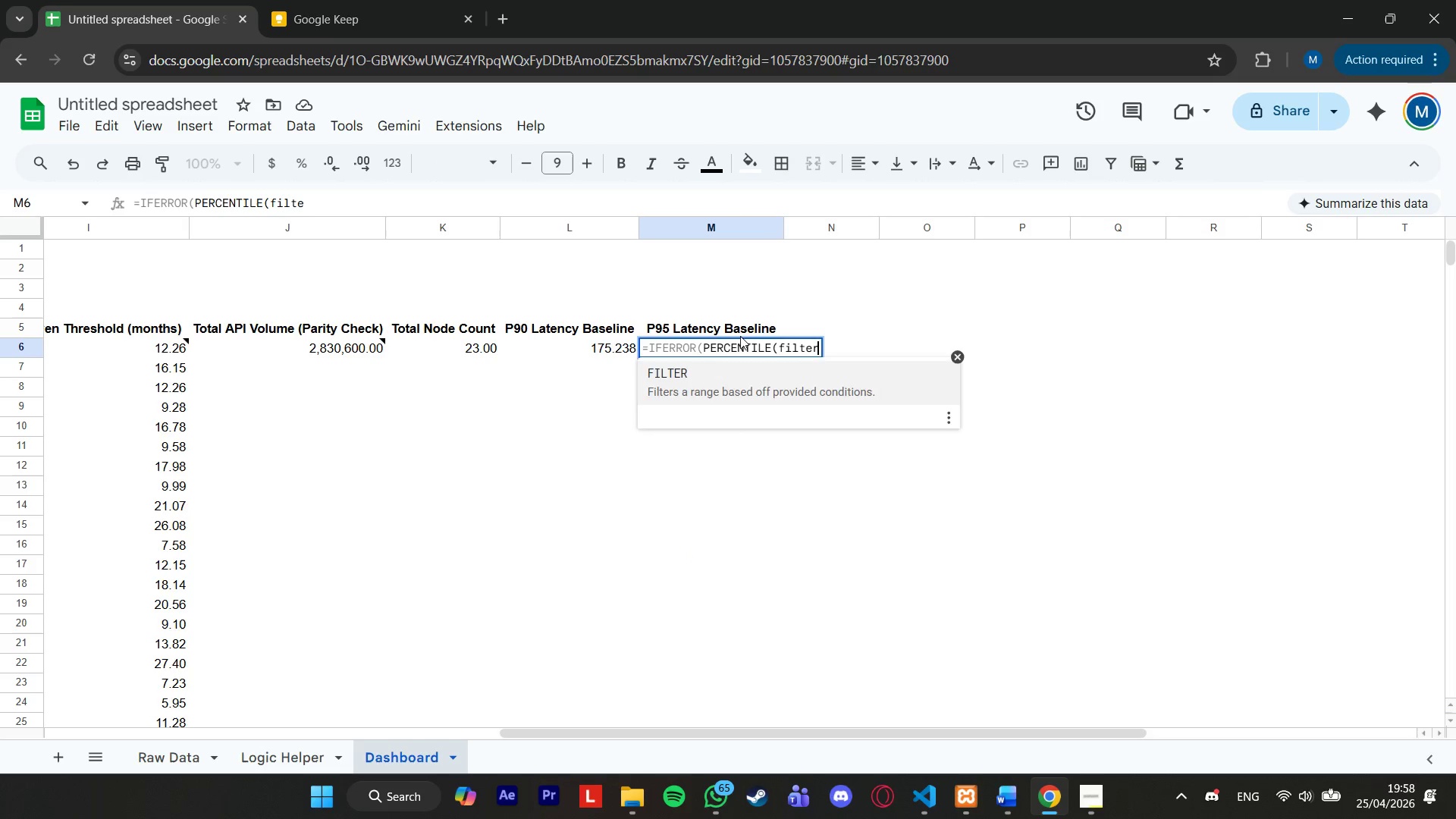 
key(Enter)
 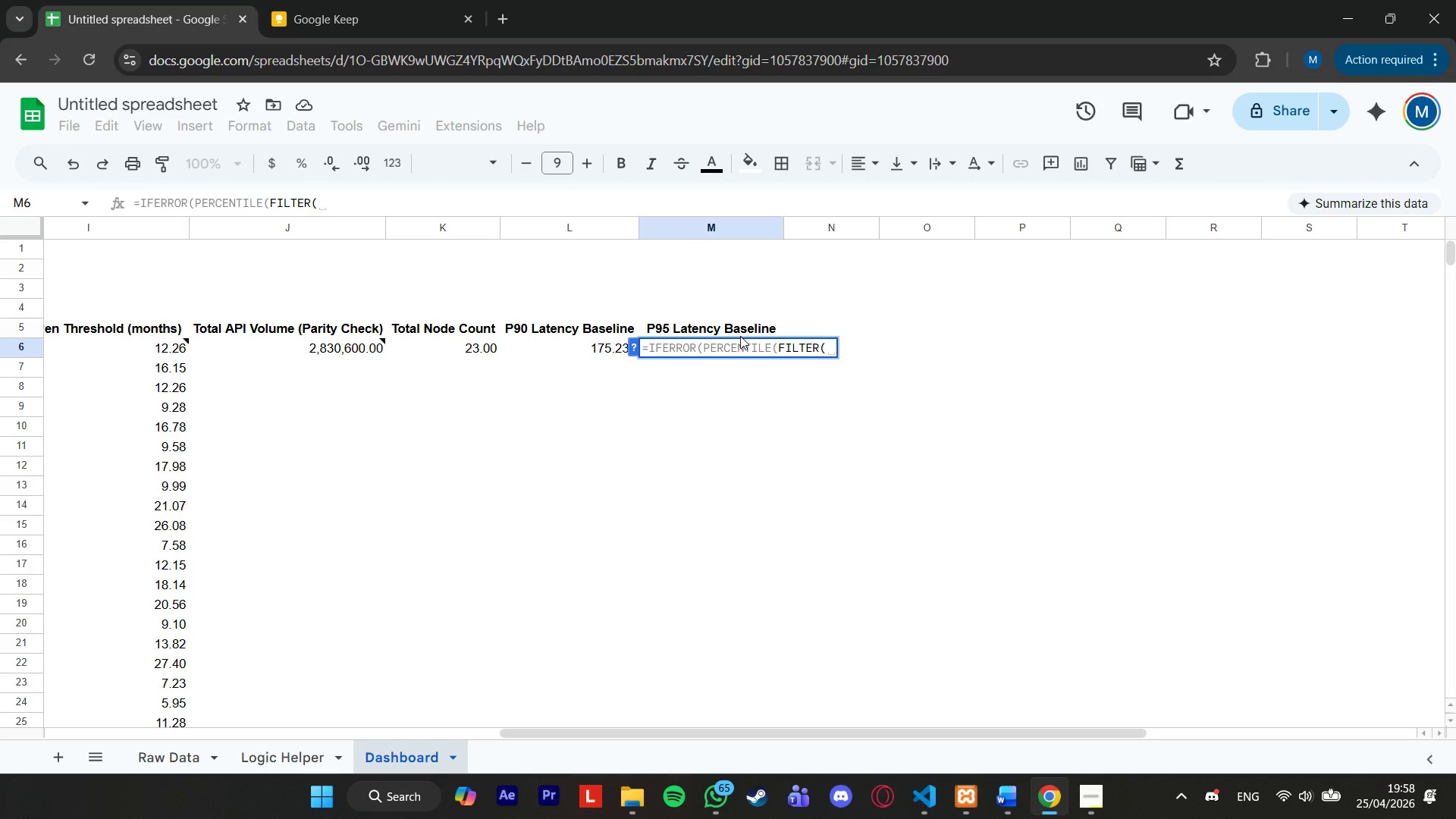 
type('Raw Data'!j2:d)
key(Backspace)
type(j, 'Raw Data'!c2:c=trim)
 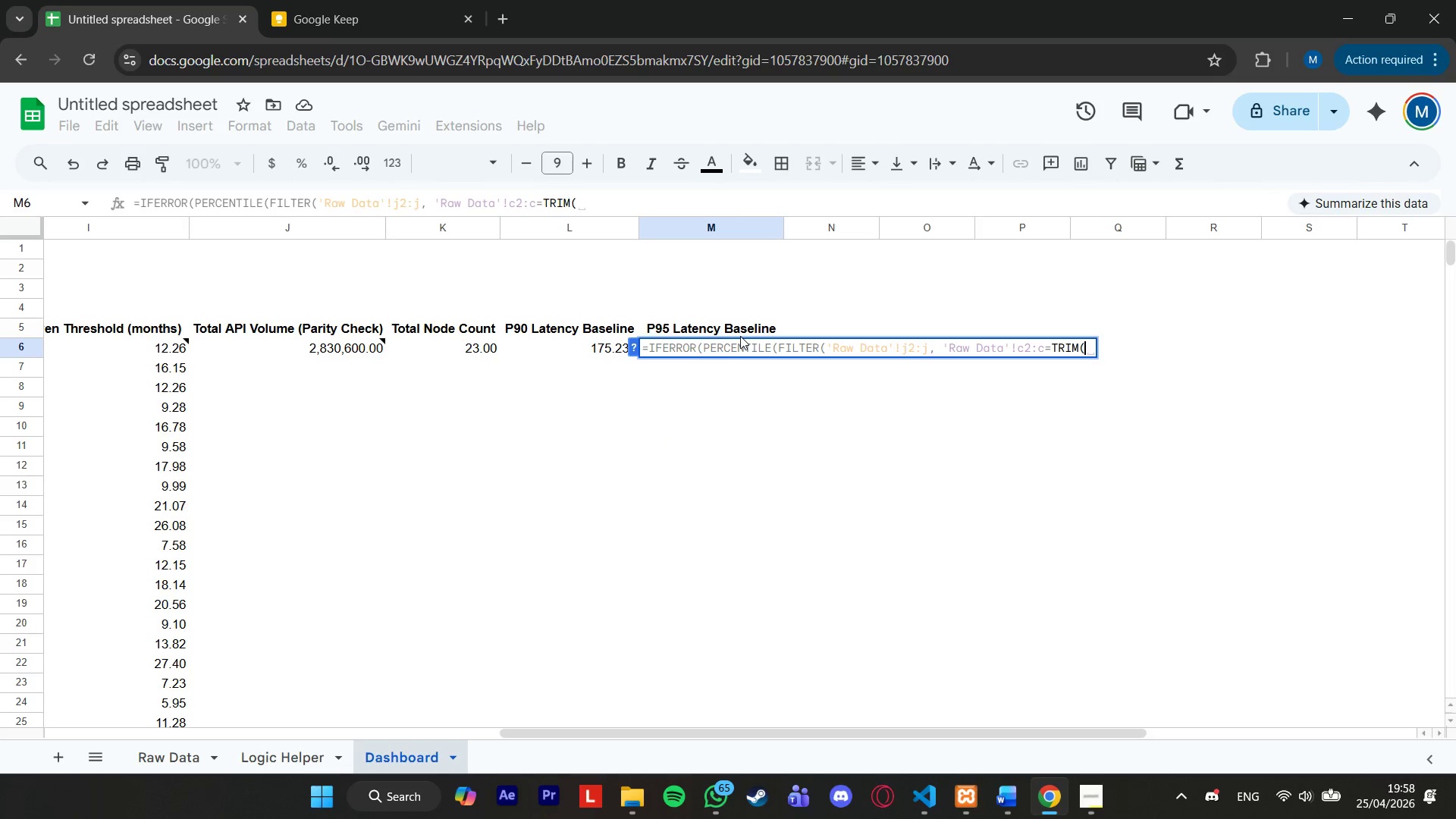 
 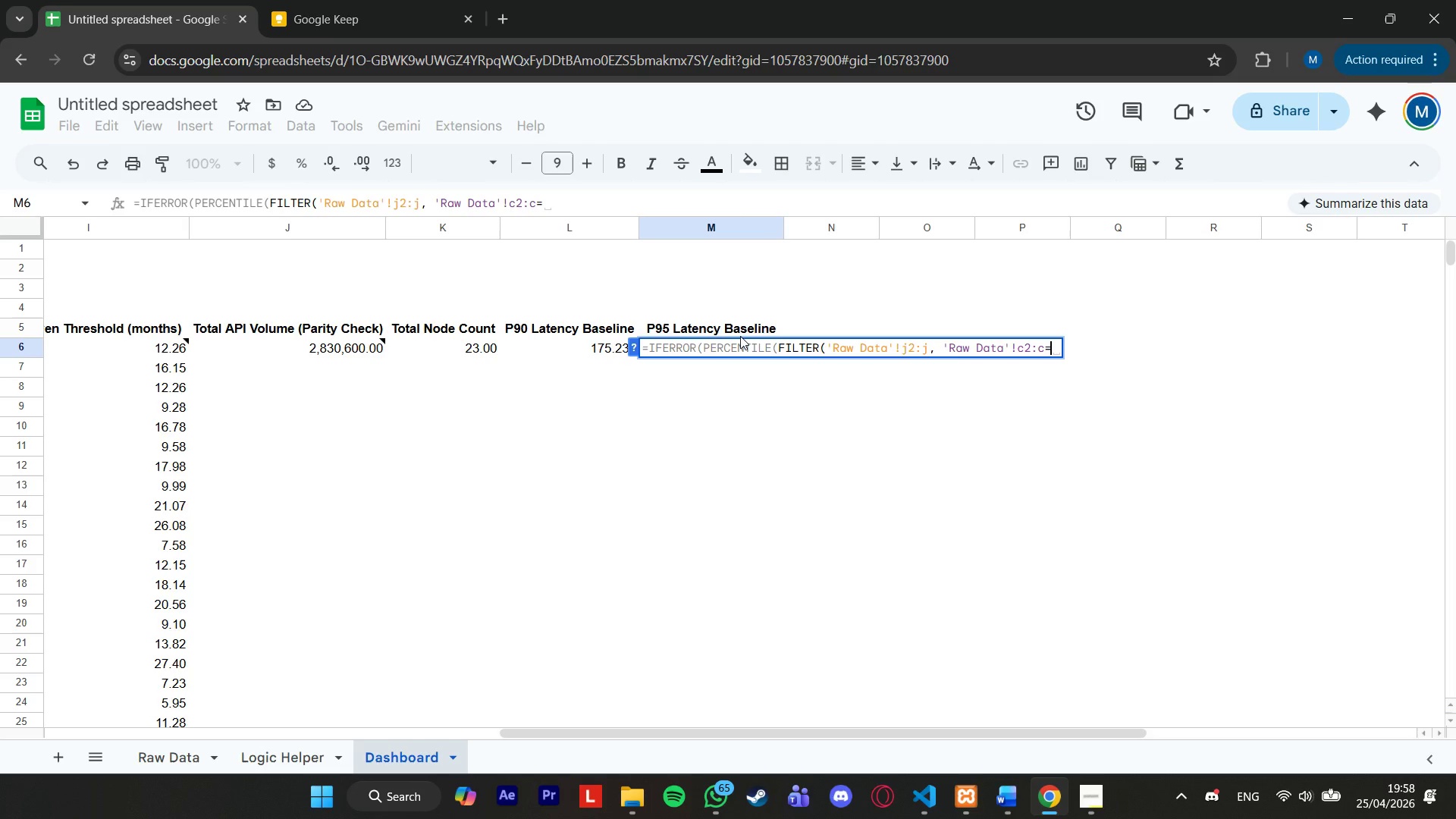 
key(Enter)
 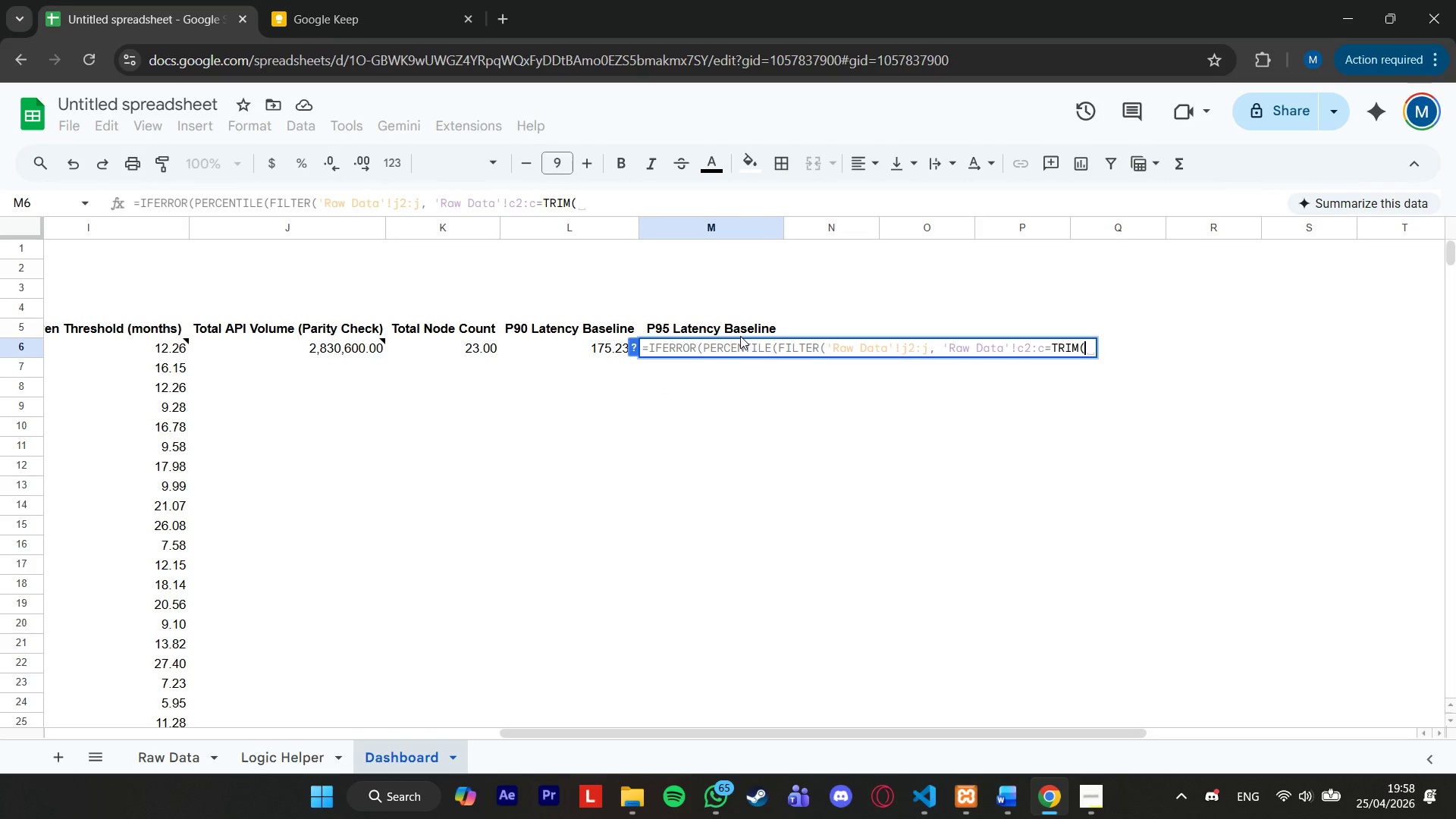 
type(b2)),0.95)
 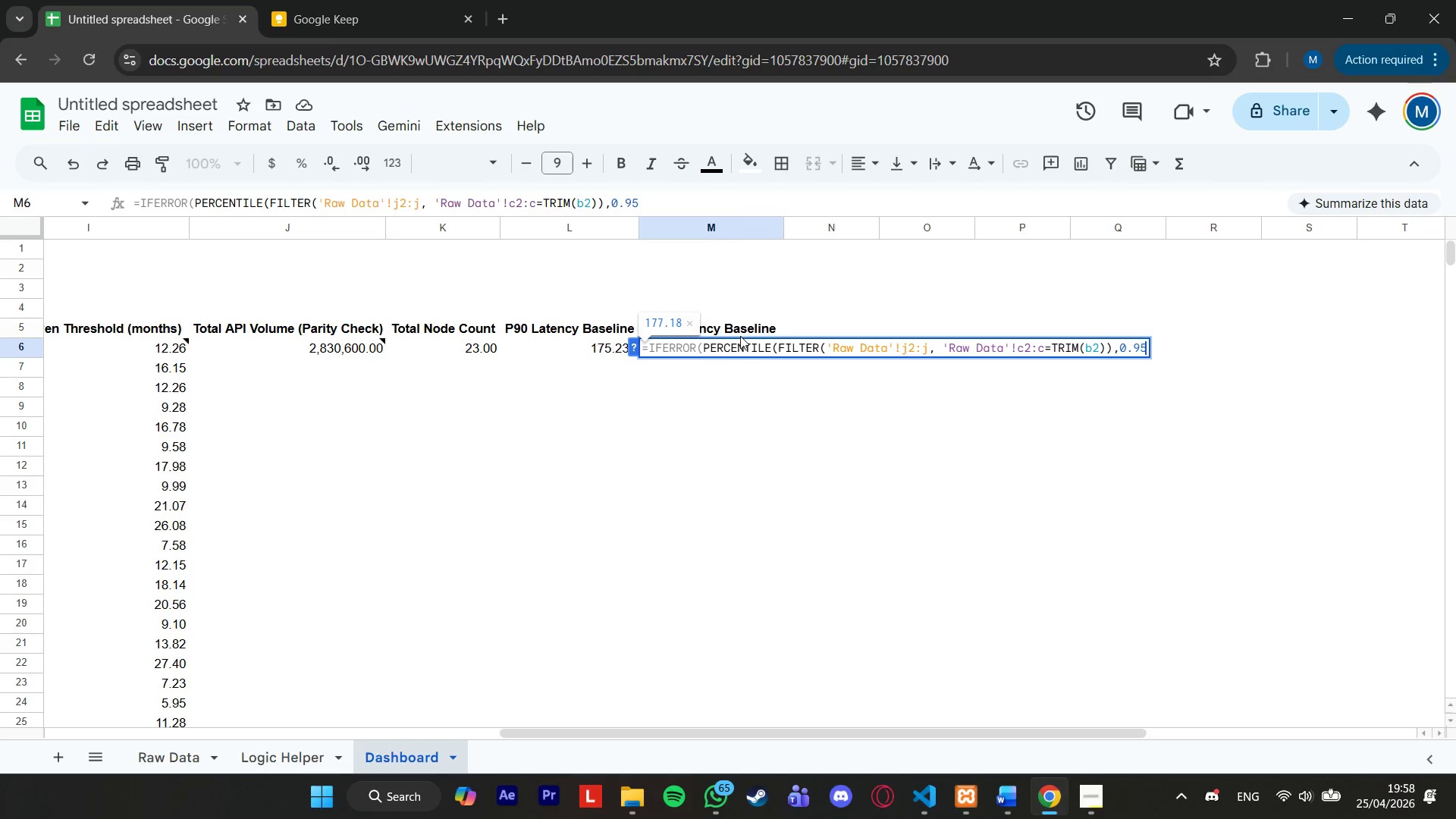 
type(), "Not Found"))
 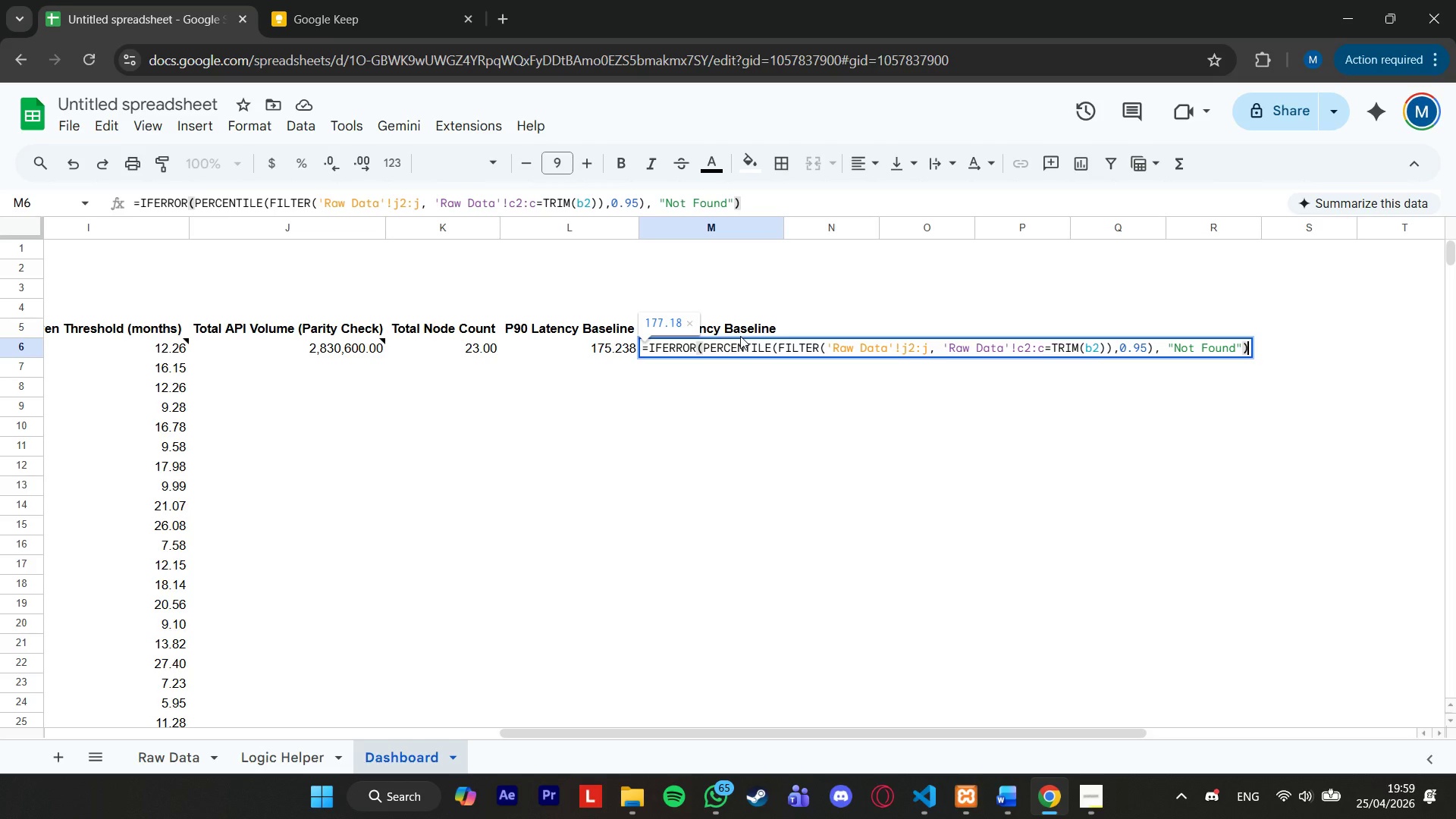 
key(Enter)
 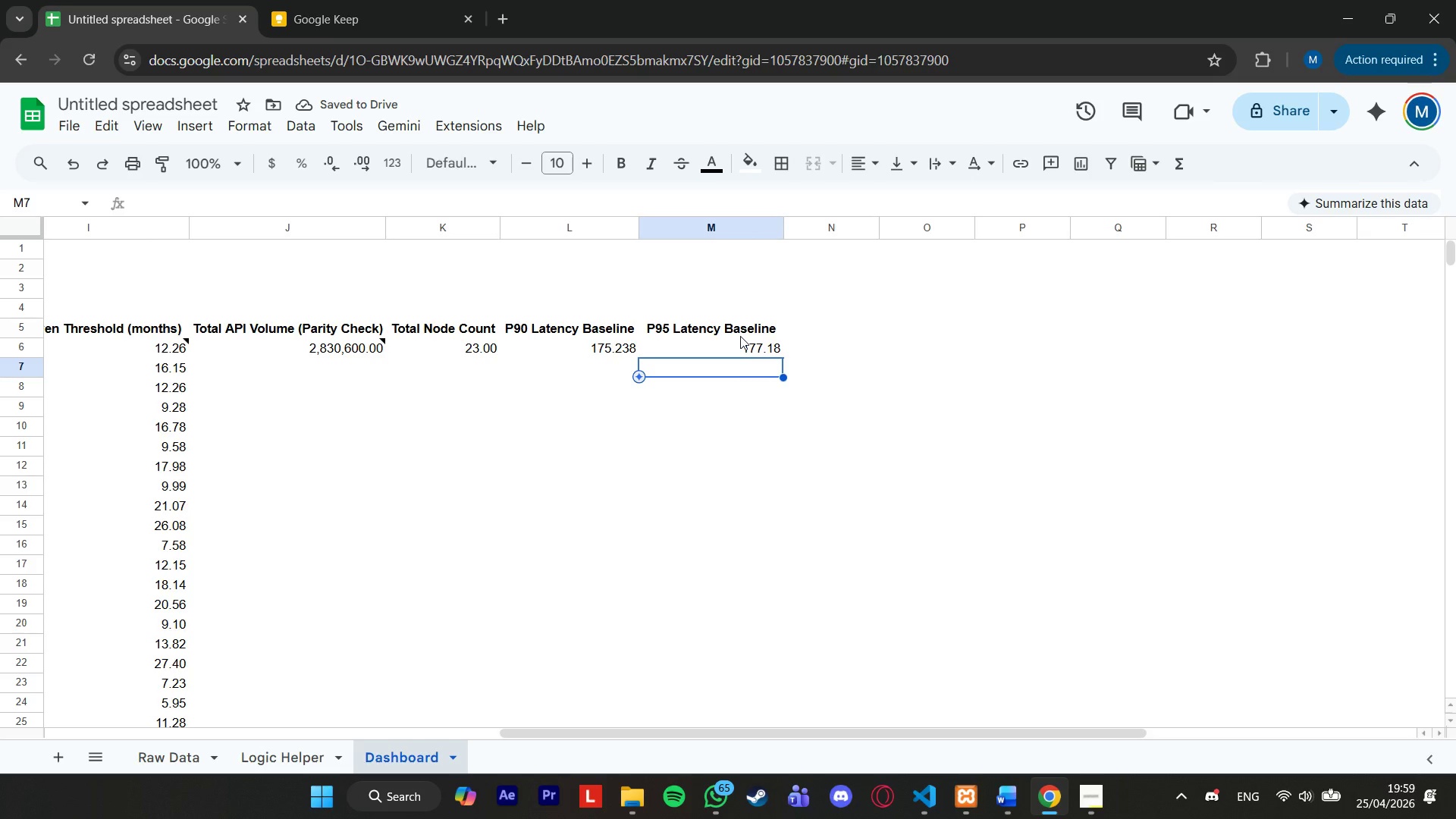 
wait(5.56)
 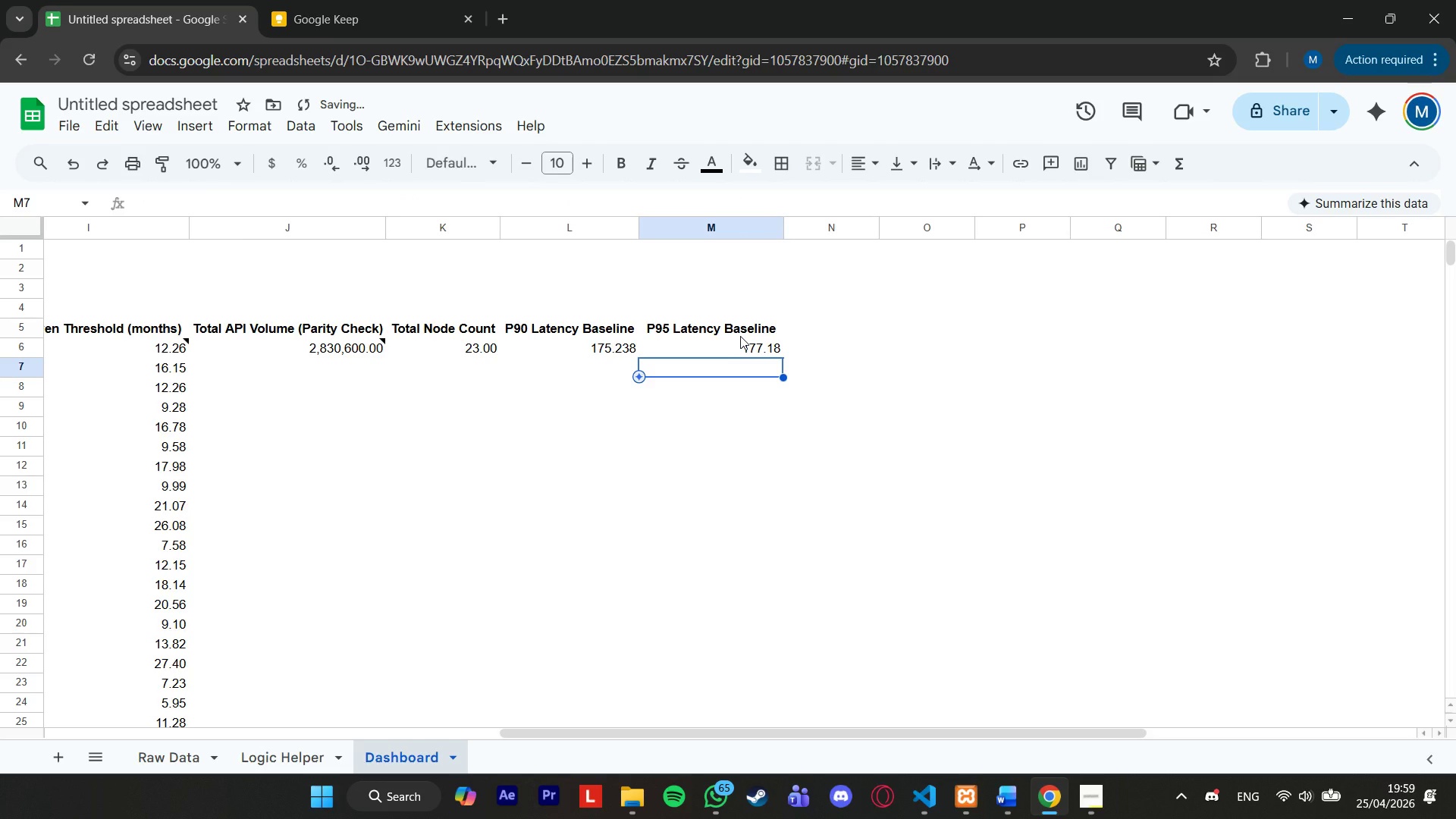 
left_click([1094, 802])
 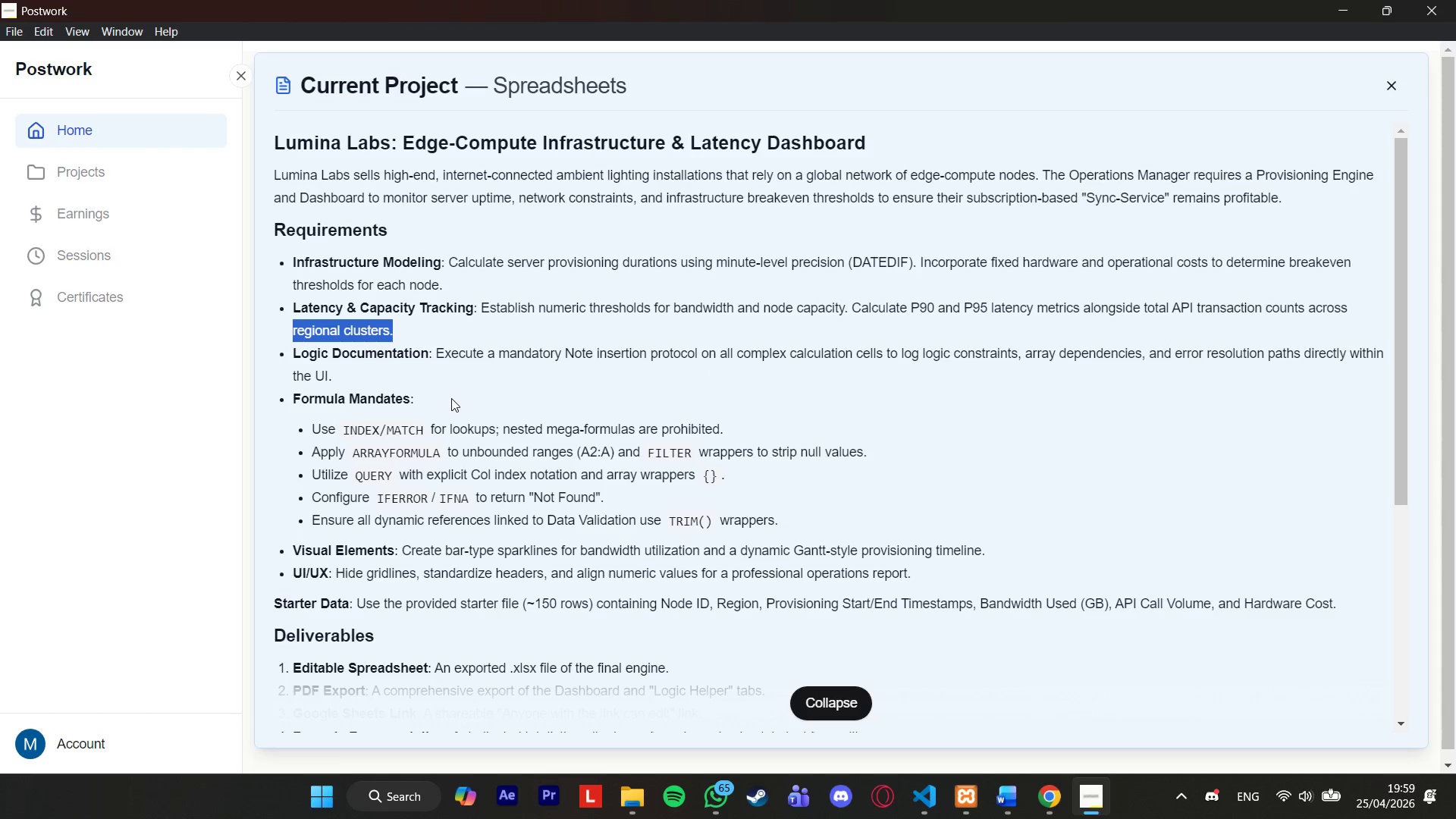 
wait(19.42)
 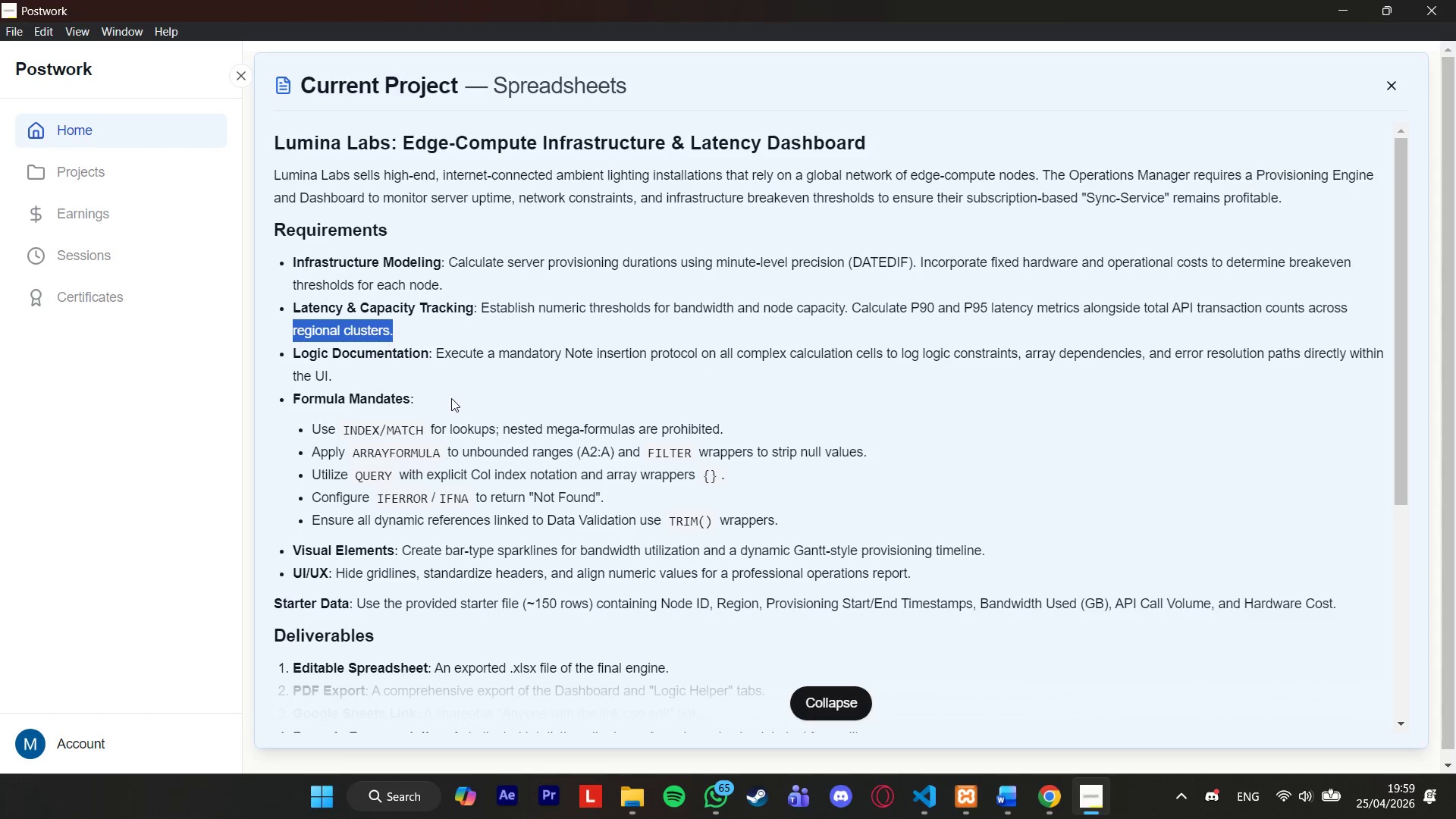 
left_click([1047, 803])
 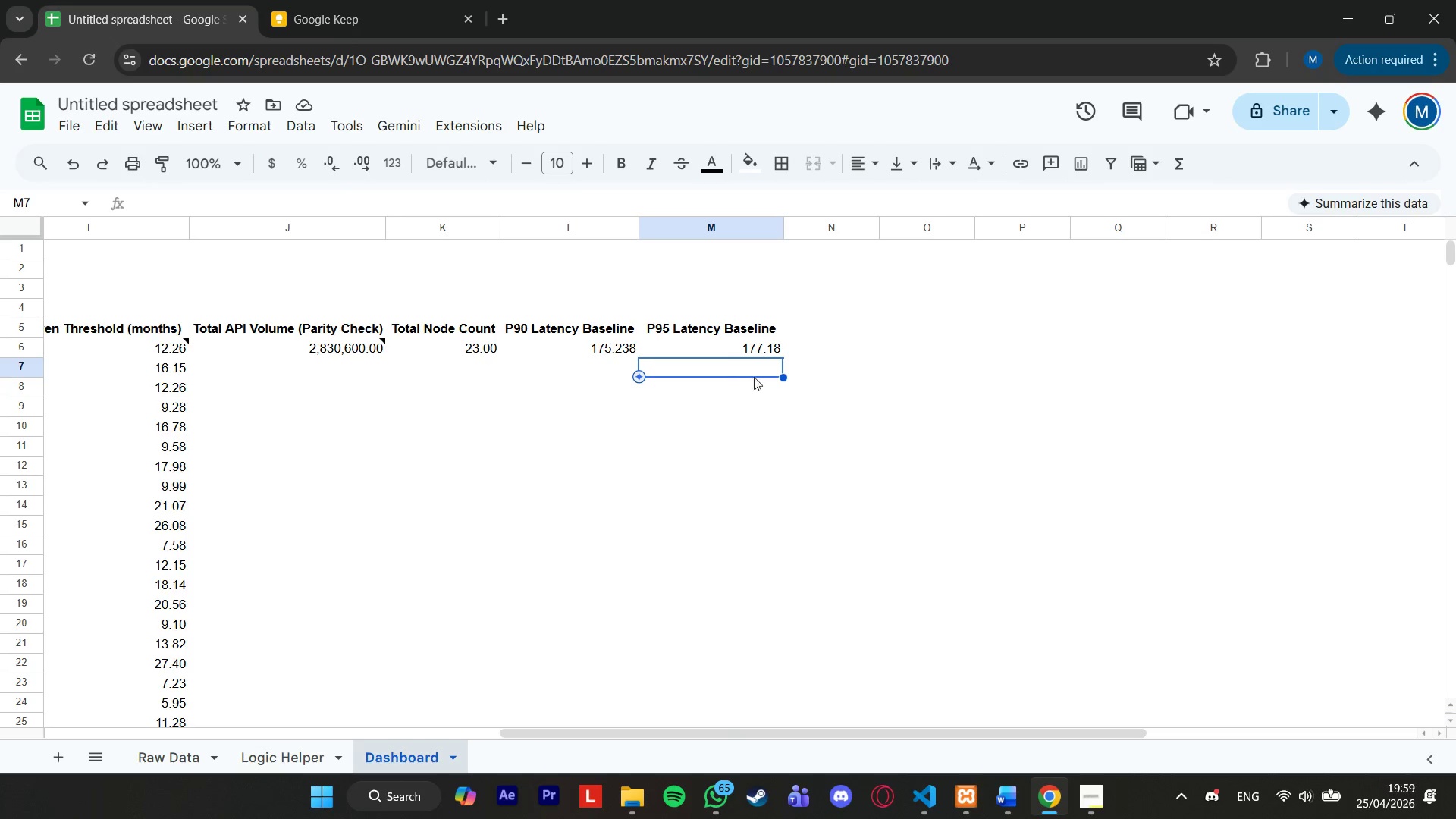 
right_click([748, 350])
 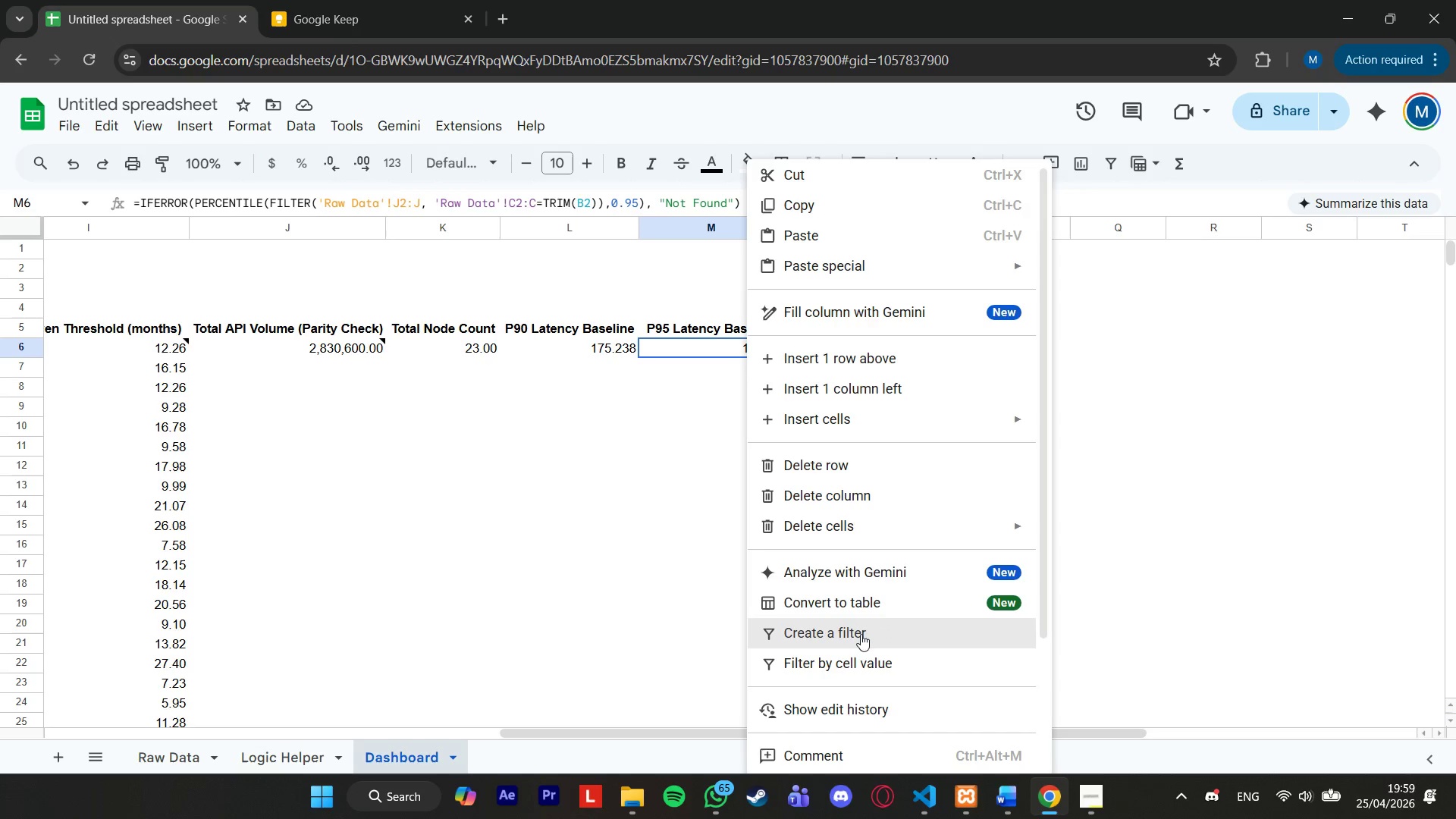 
scroll: coordinate [868, 626], scroll_direction: down, amount: 1.0
 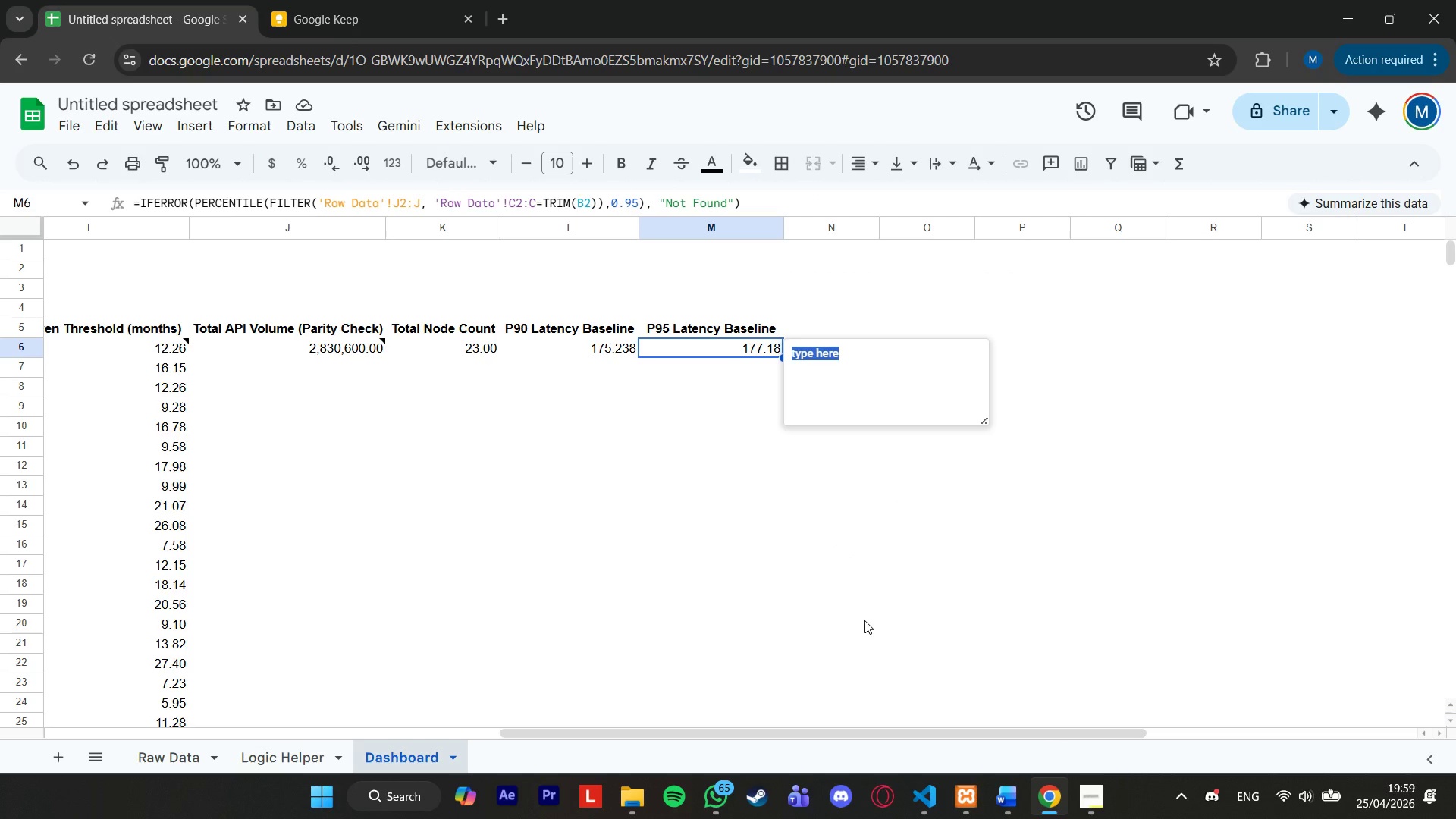 
type(calculates the 95th percentile latency metric for the dynamically selecter)
key(Backspace)
type(d cluster.)
 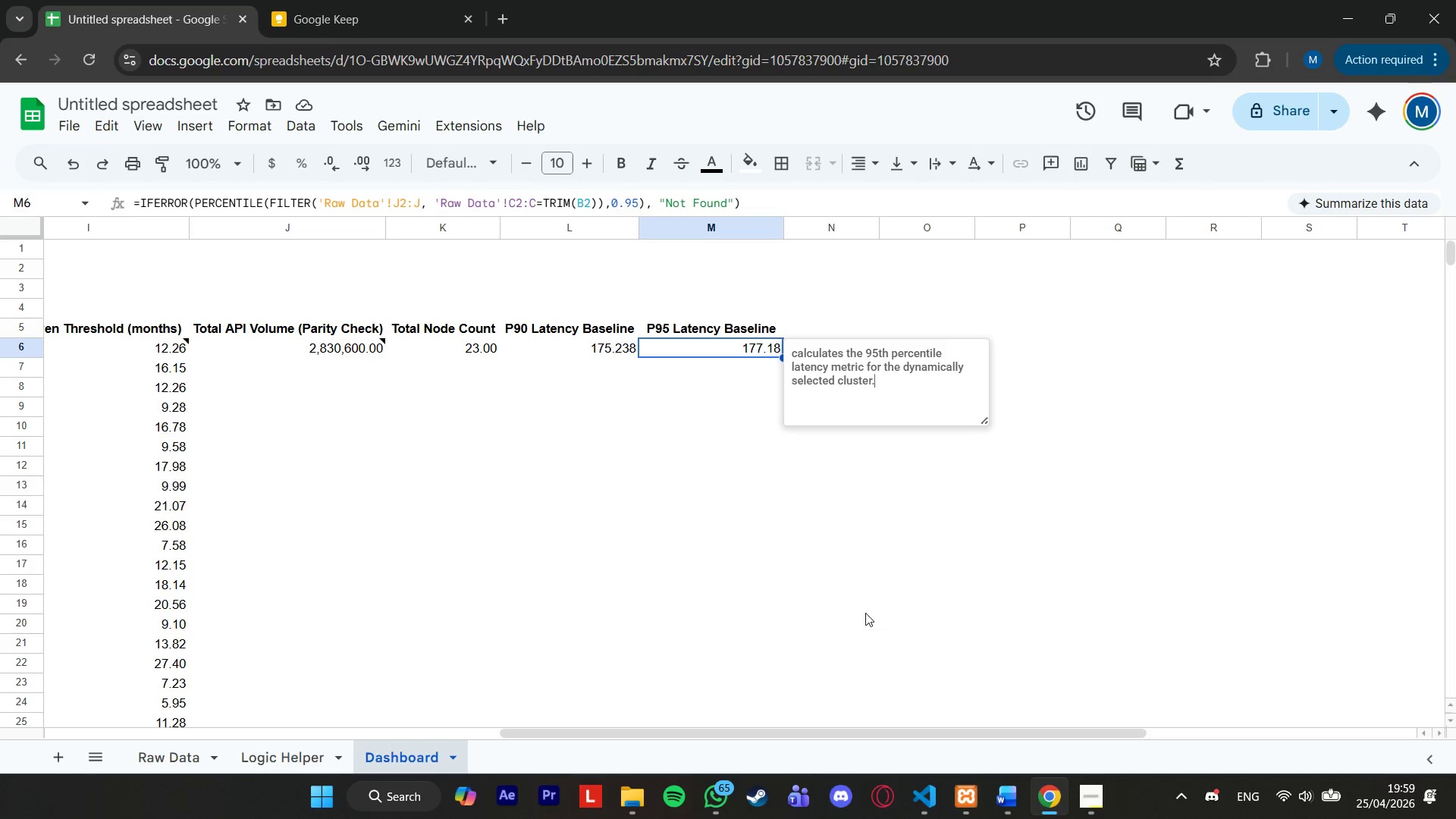 
wait(5.7)
 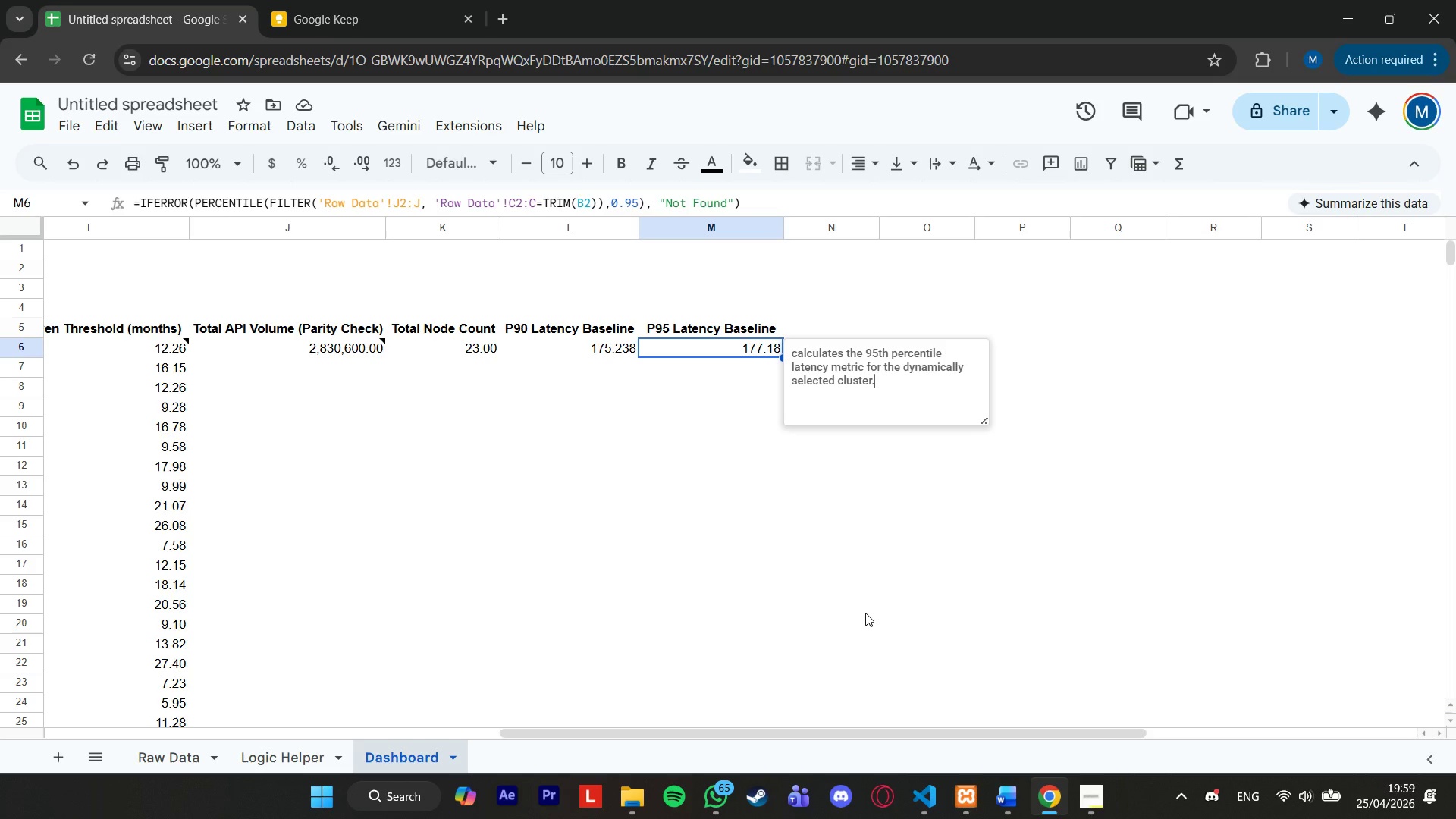 
left_click([59, 762])
 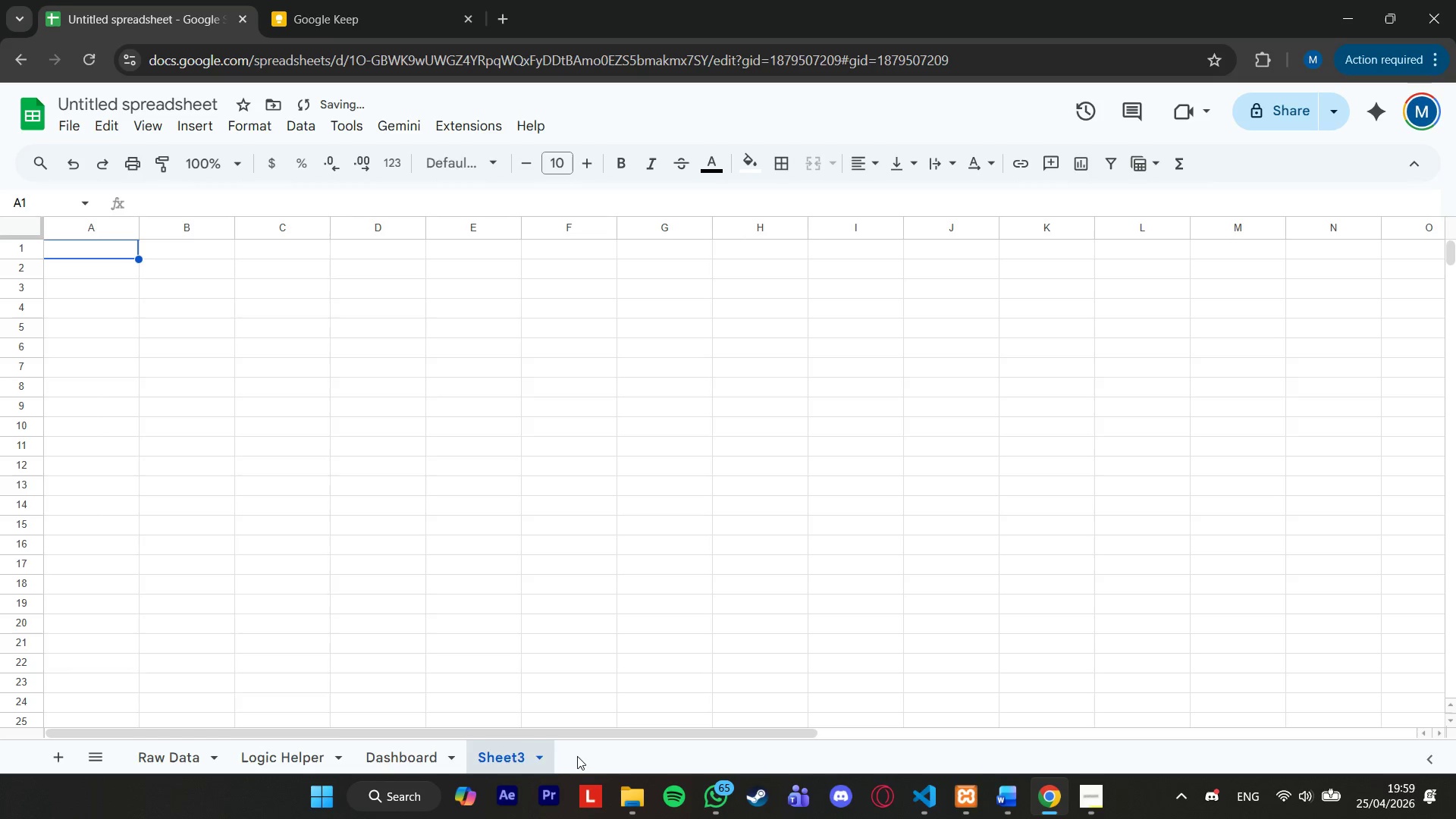 
left_click([538, 758])
 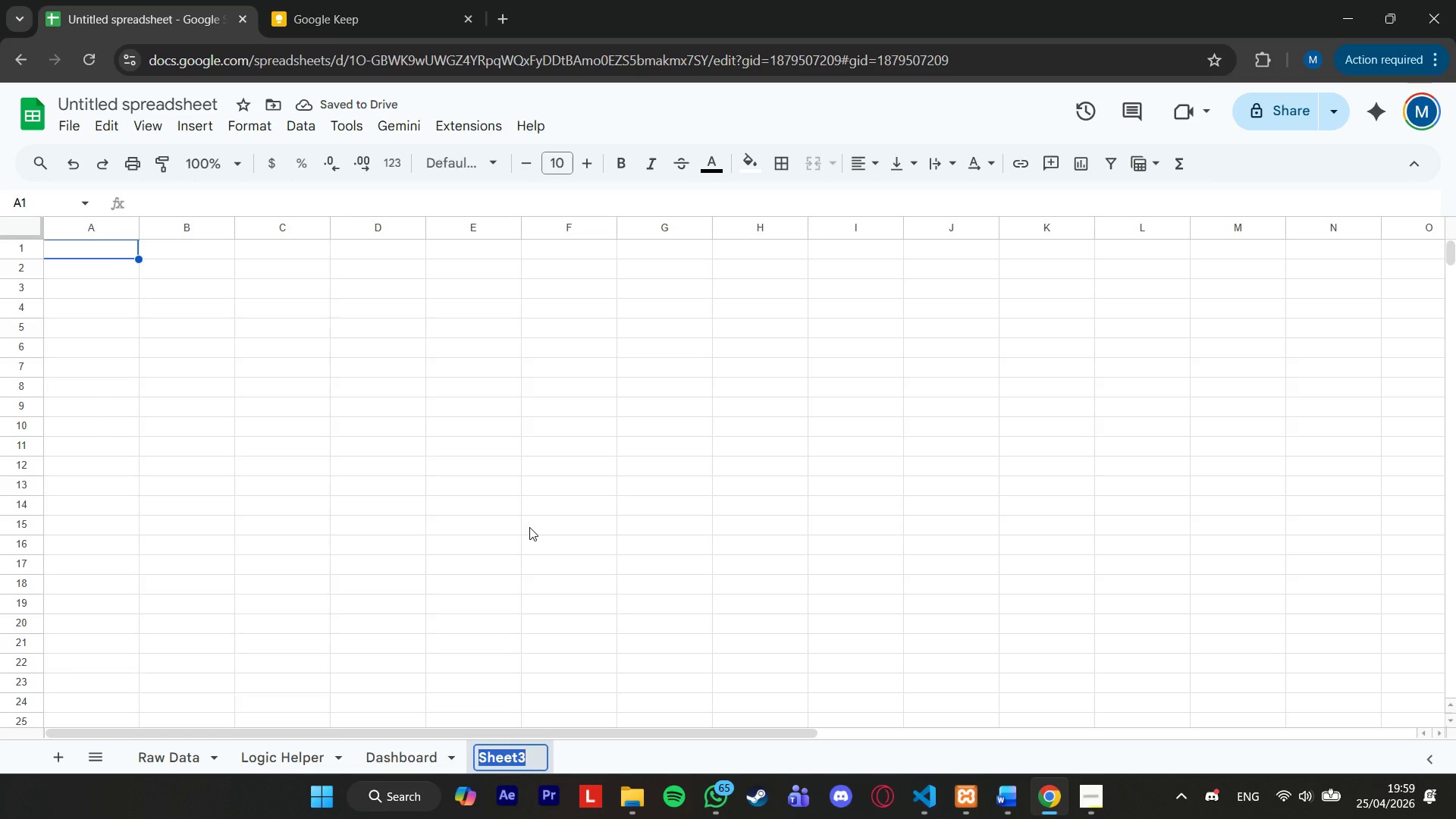 
type(formula documenttaion)
 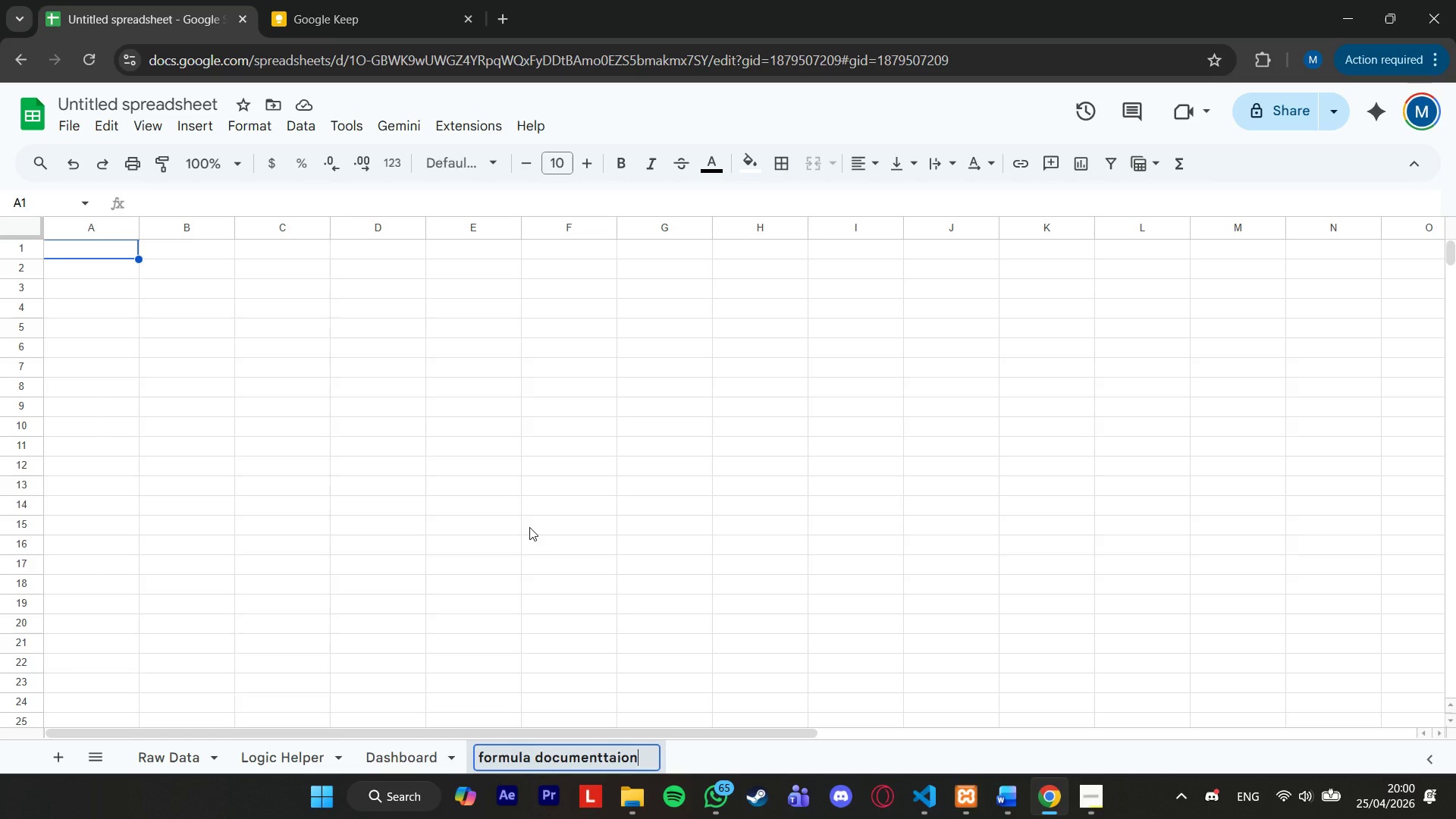 
key(Enter)
 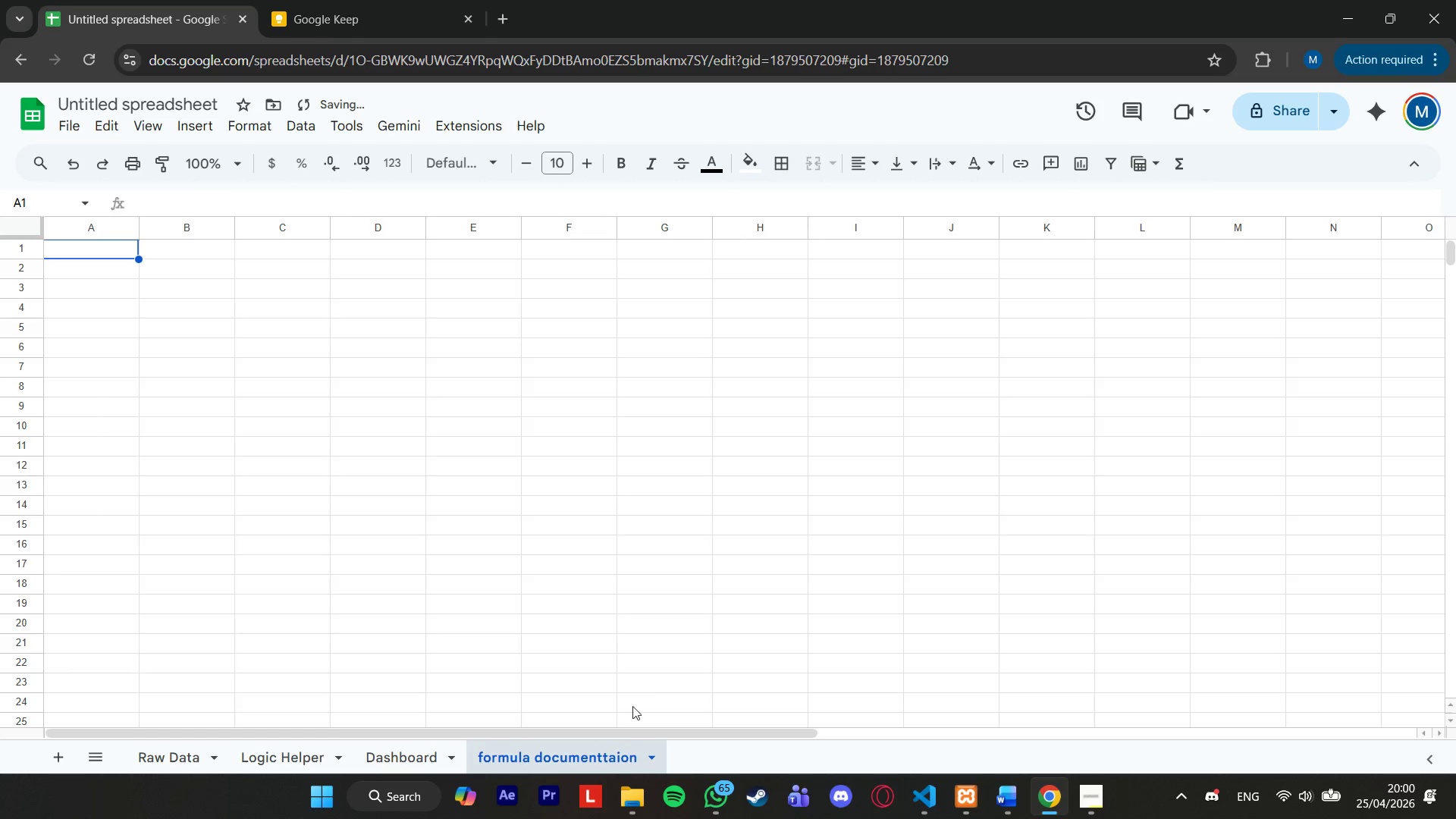 
left_click([652, 755])
 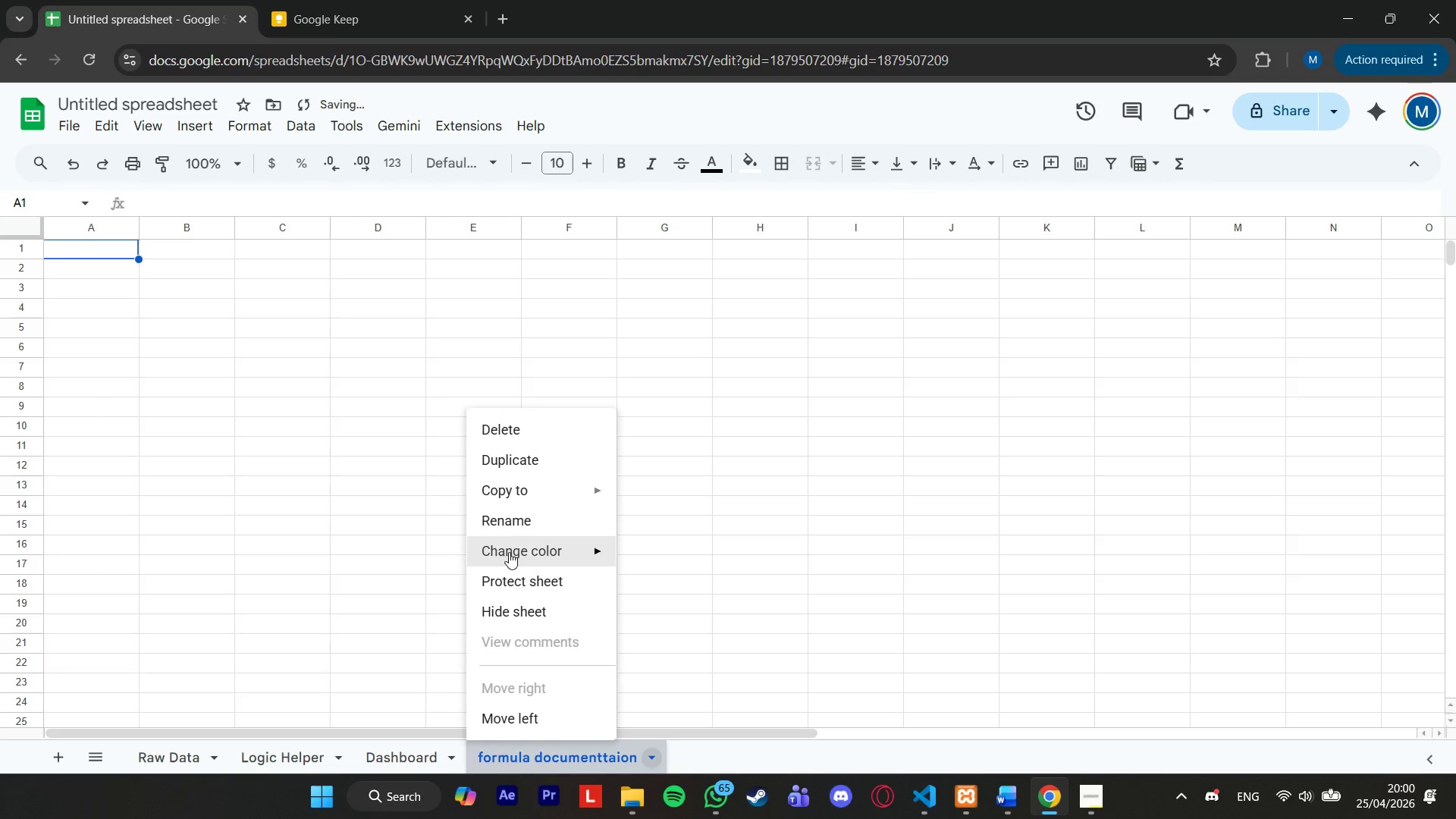 
left_click([516, 528])
 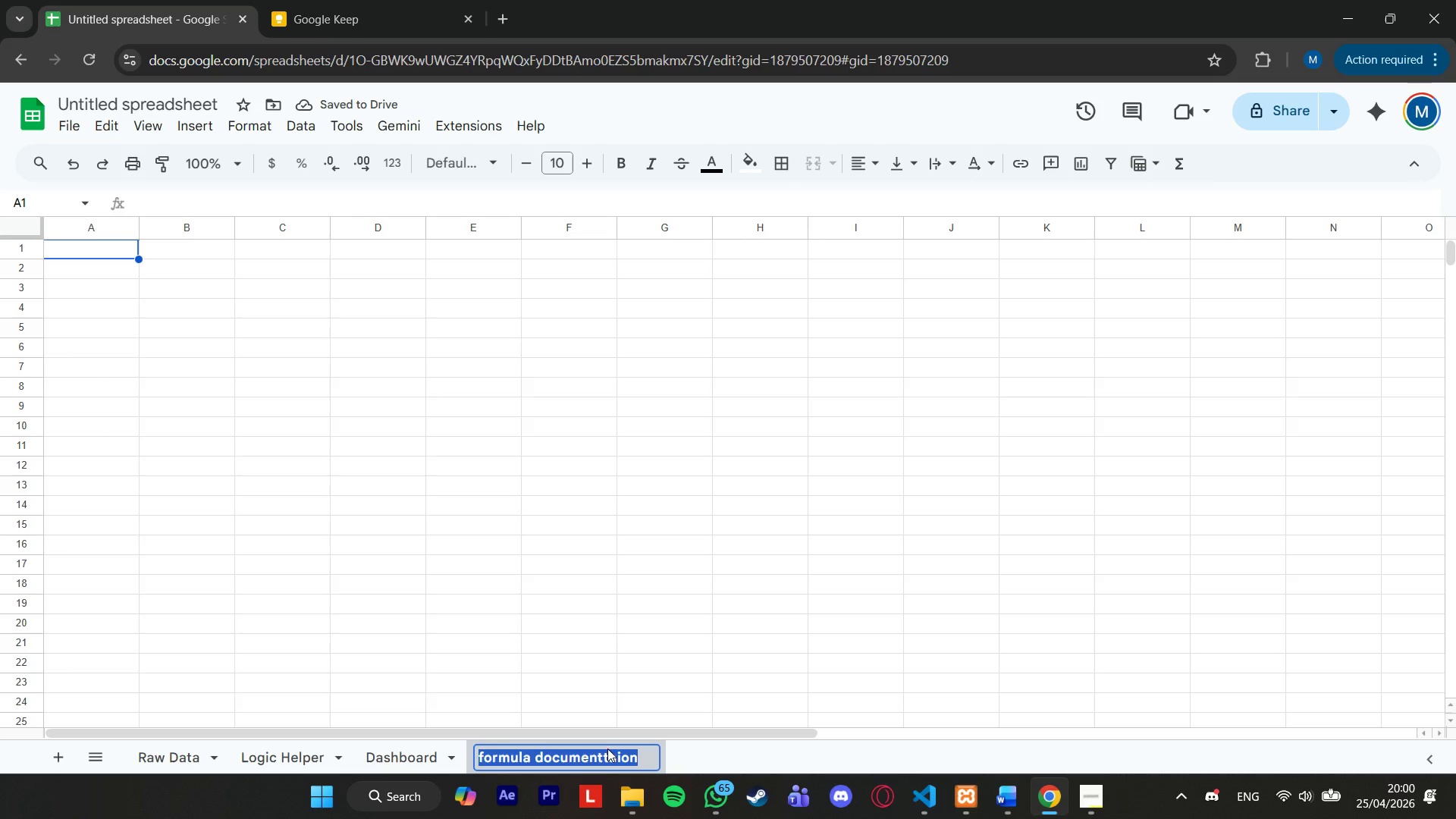 
left_click([601, 755])
 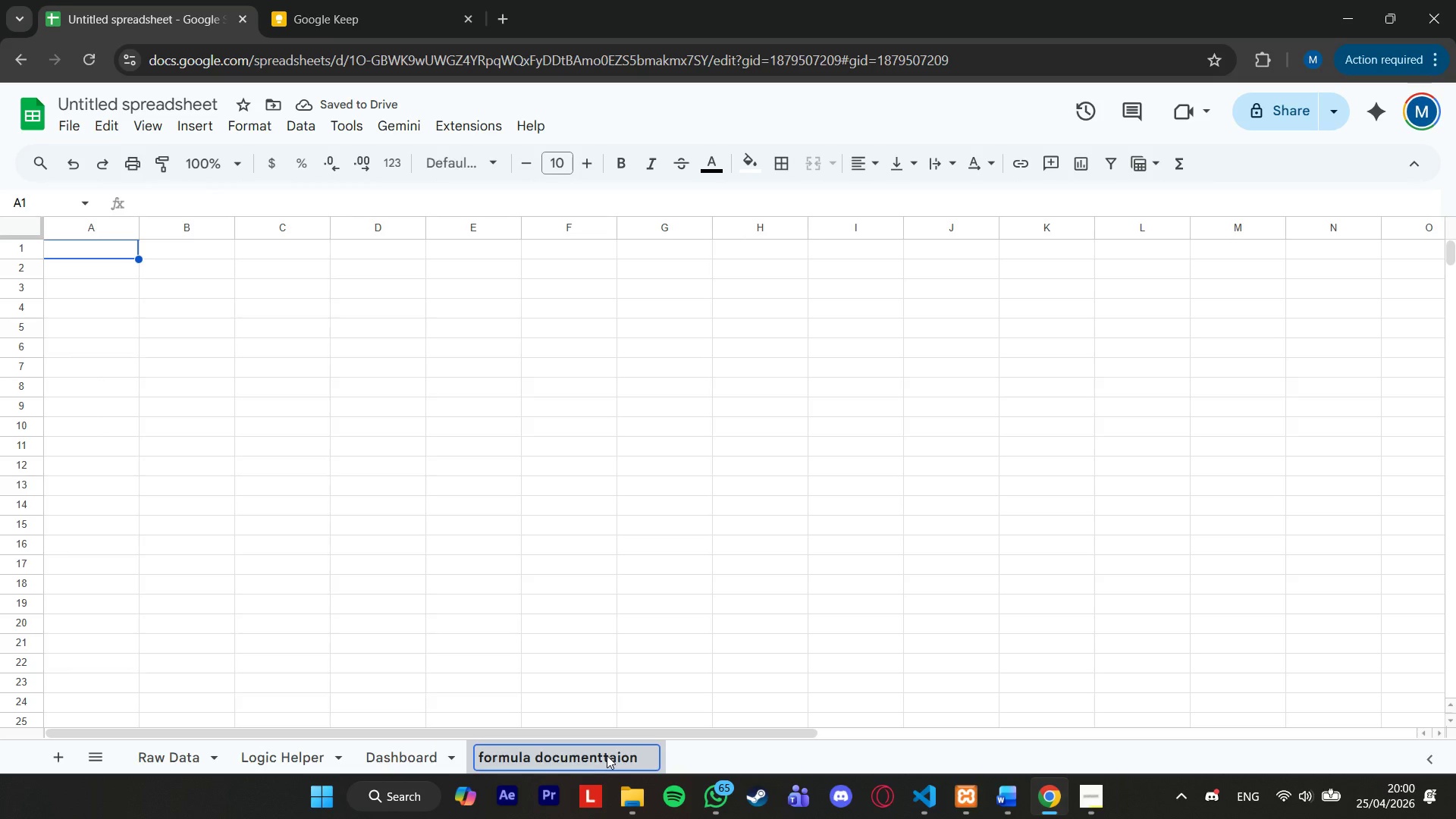 
key(Backspace)
 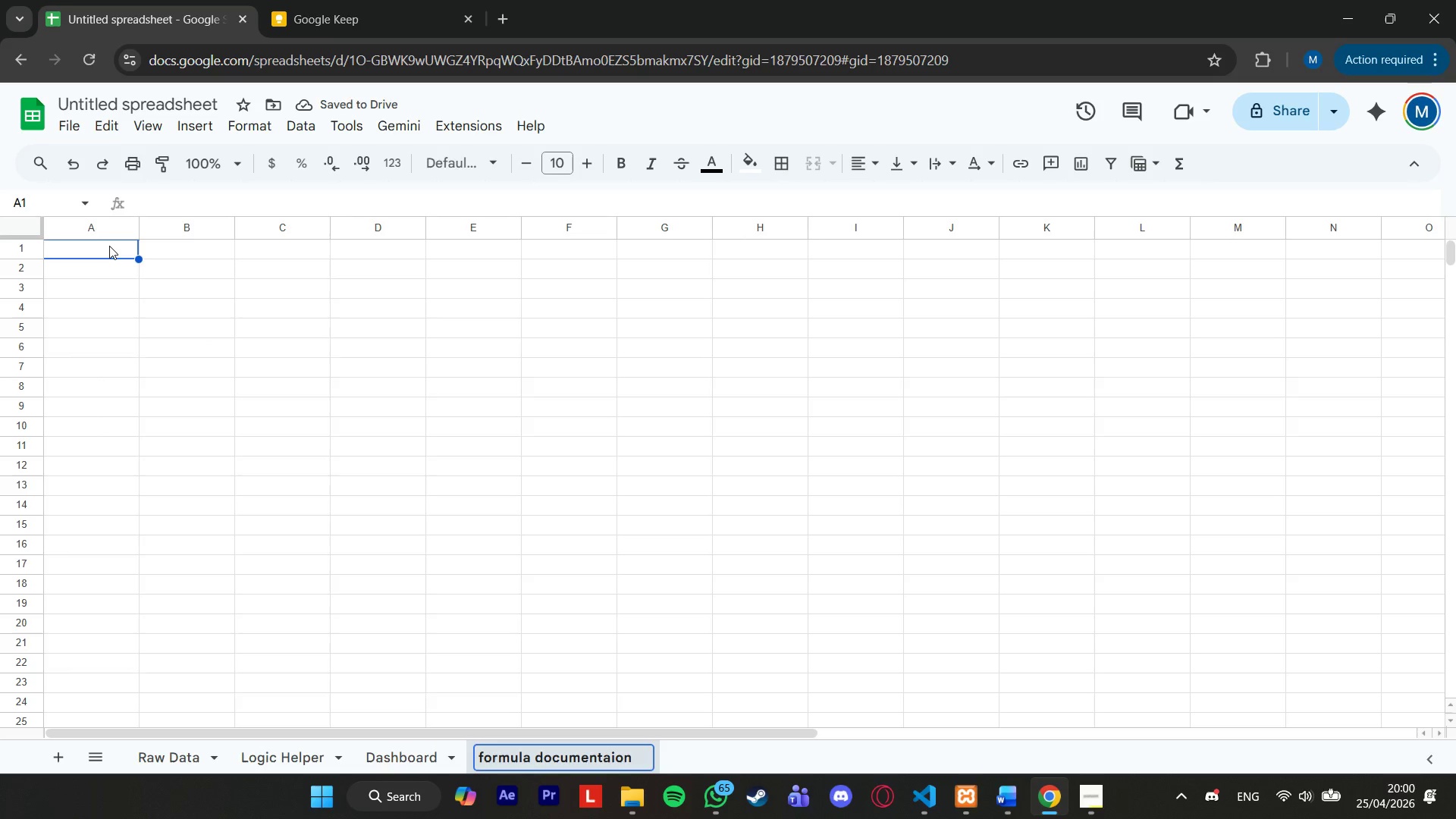 
left_click([109, 246])
 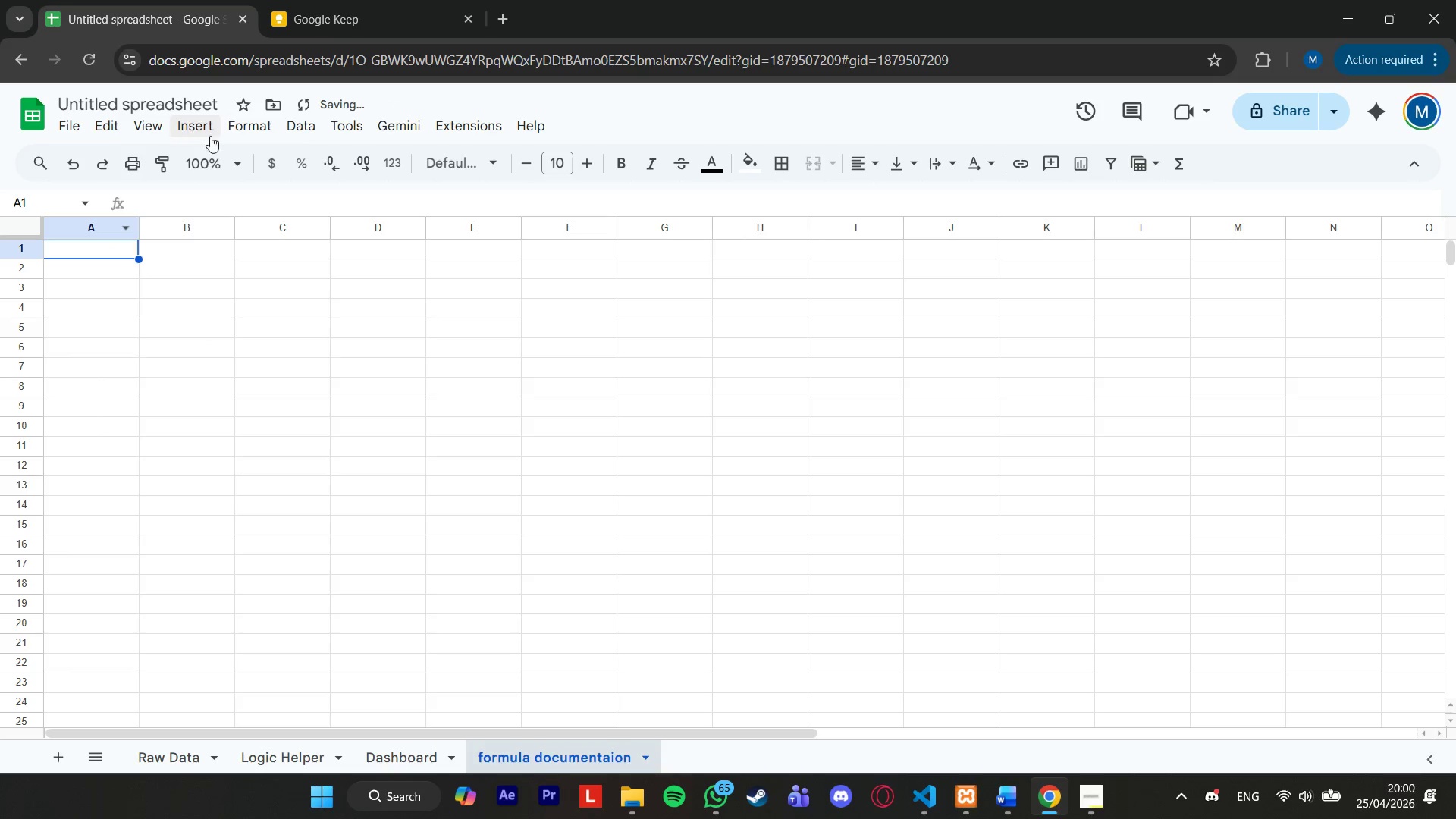 
left_click([149, 127])
 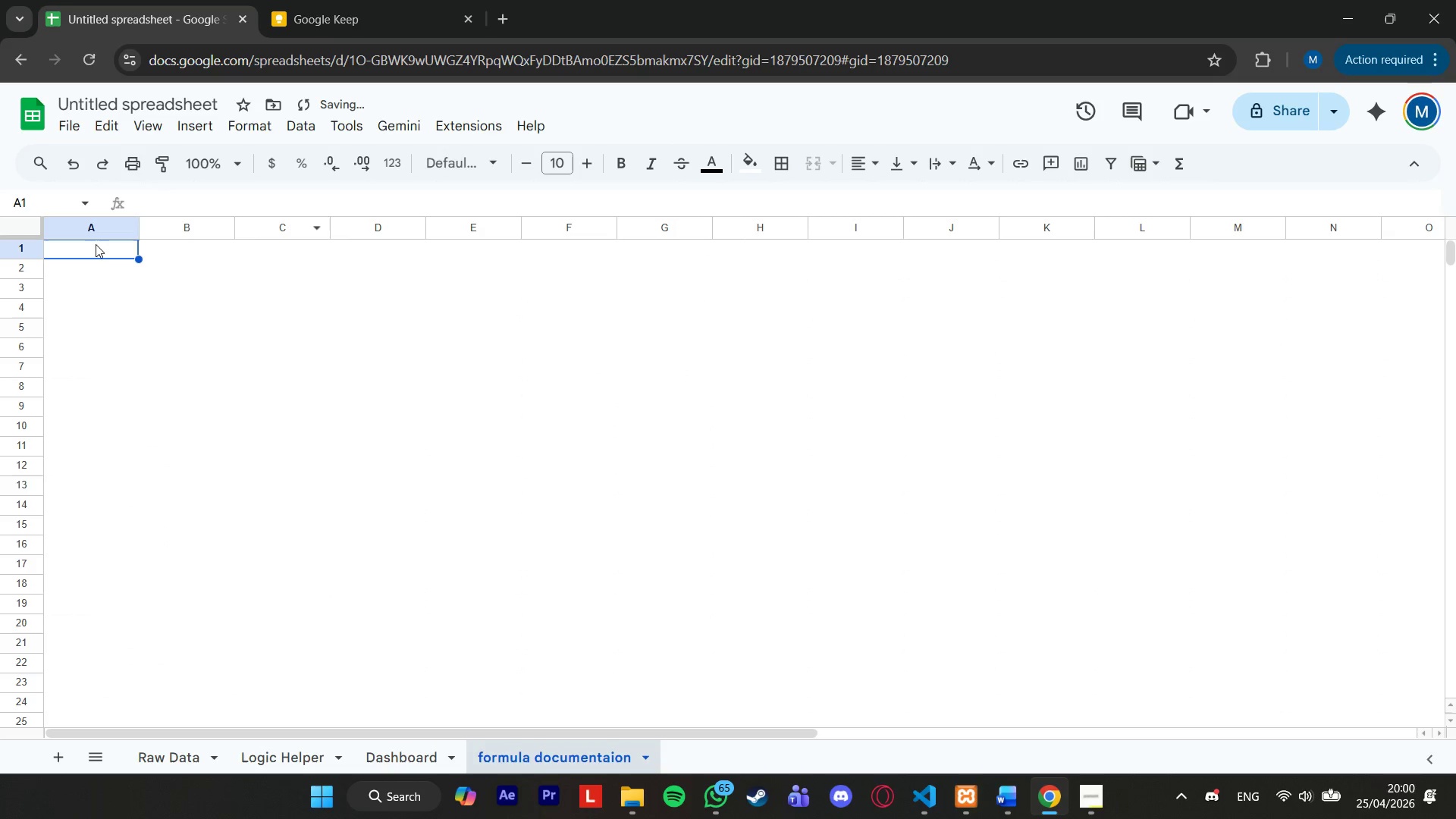 
left_click([94, 244])
 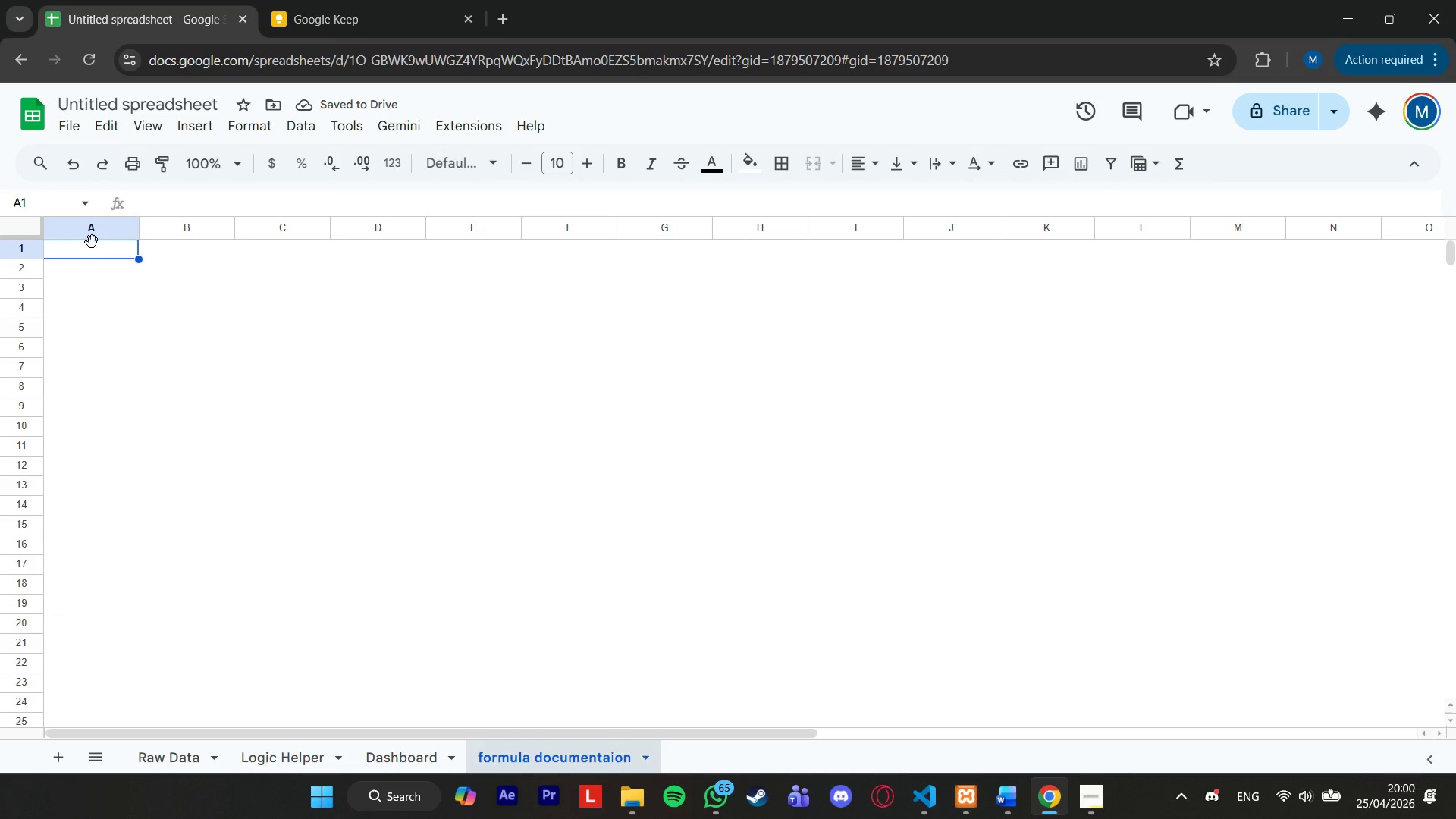 
type(Component)
key(Tab)
type(Syntax (Plaint )
key(Backspace)
key(Backspace)
type( t)
key(Backspace)
type(TEx)
key(Backspace)
key(Backspace)
type(ext))
 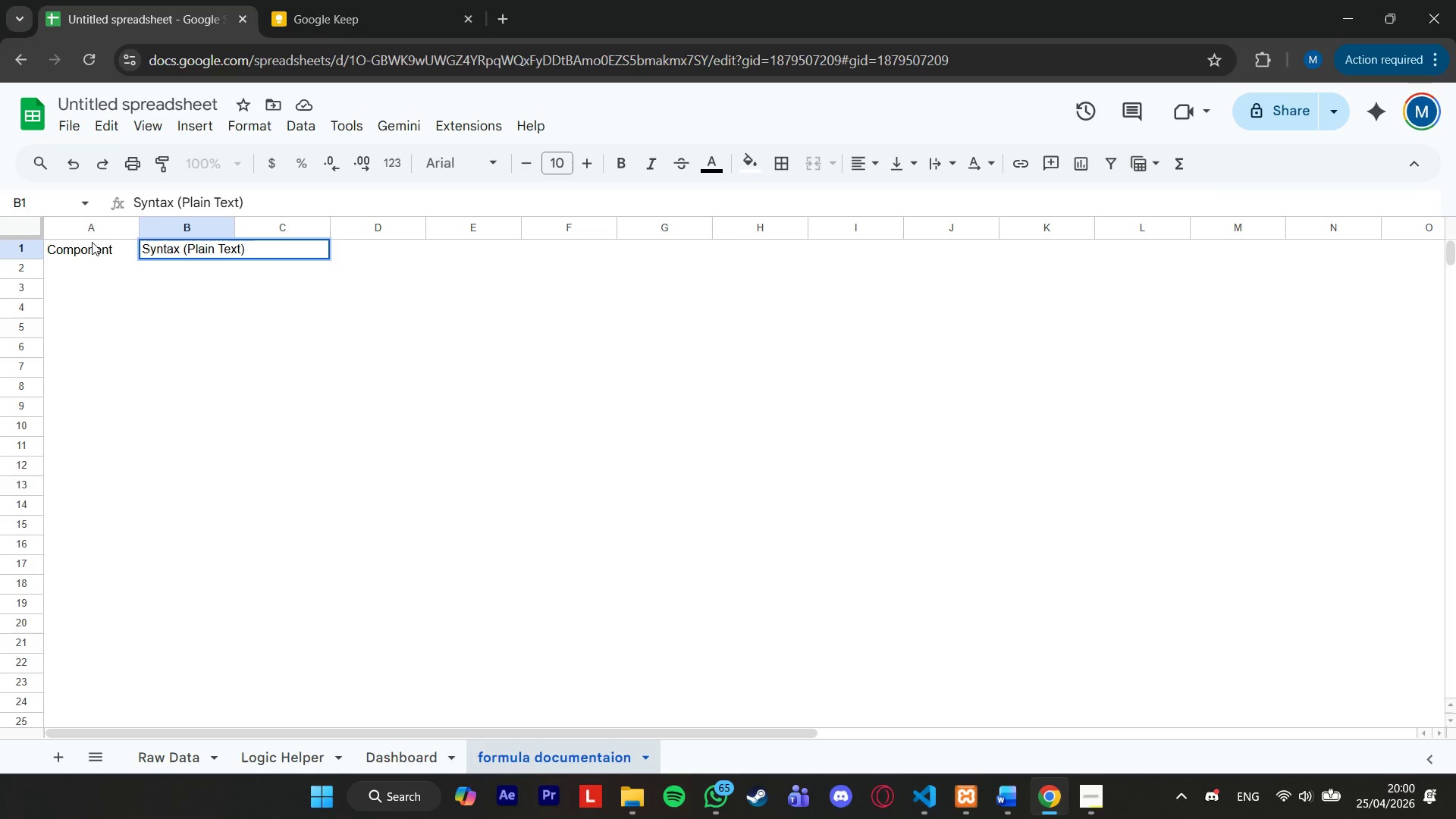 
key(Enter)
 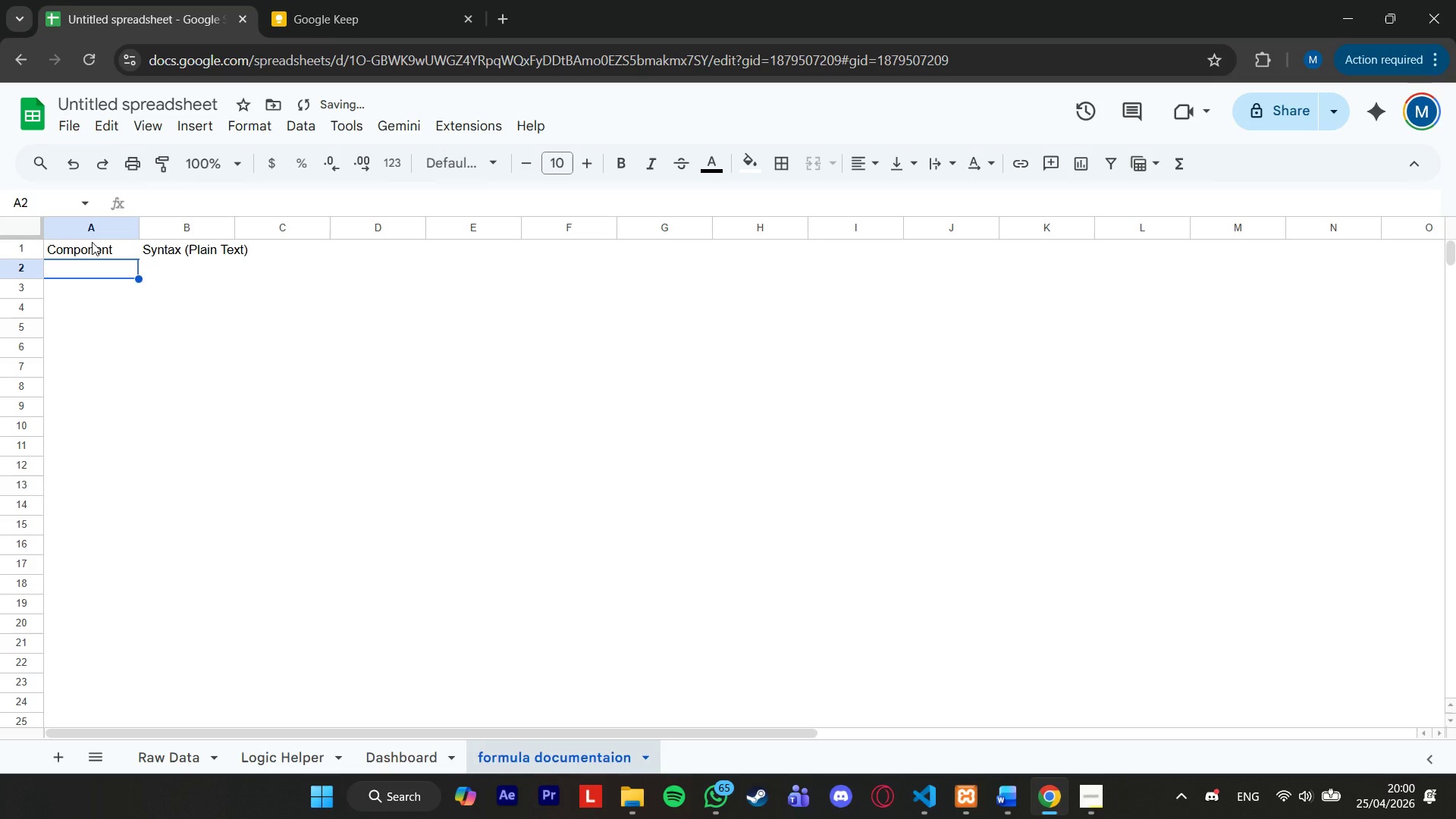 
type(Provisioning Duration ARR)
key(Backspace)
key(Backspace)
type(rray ('Logic Helper'!B2))
key(Tab)
 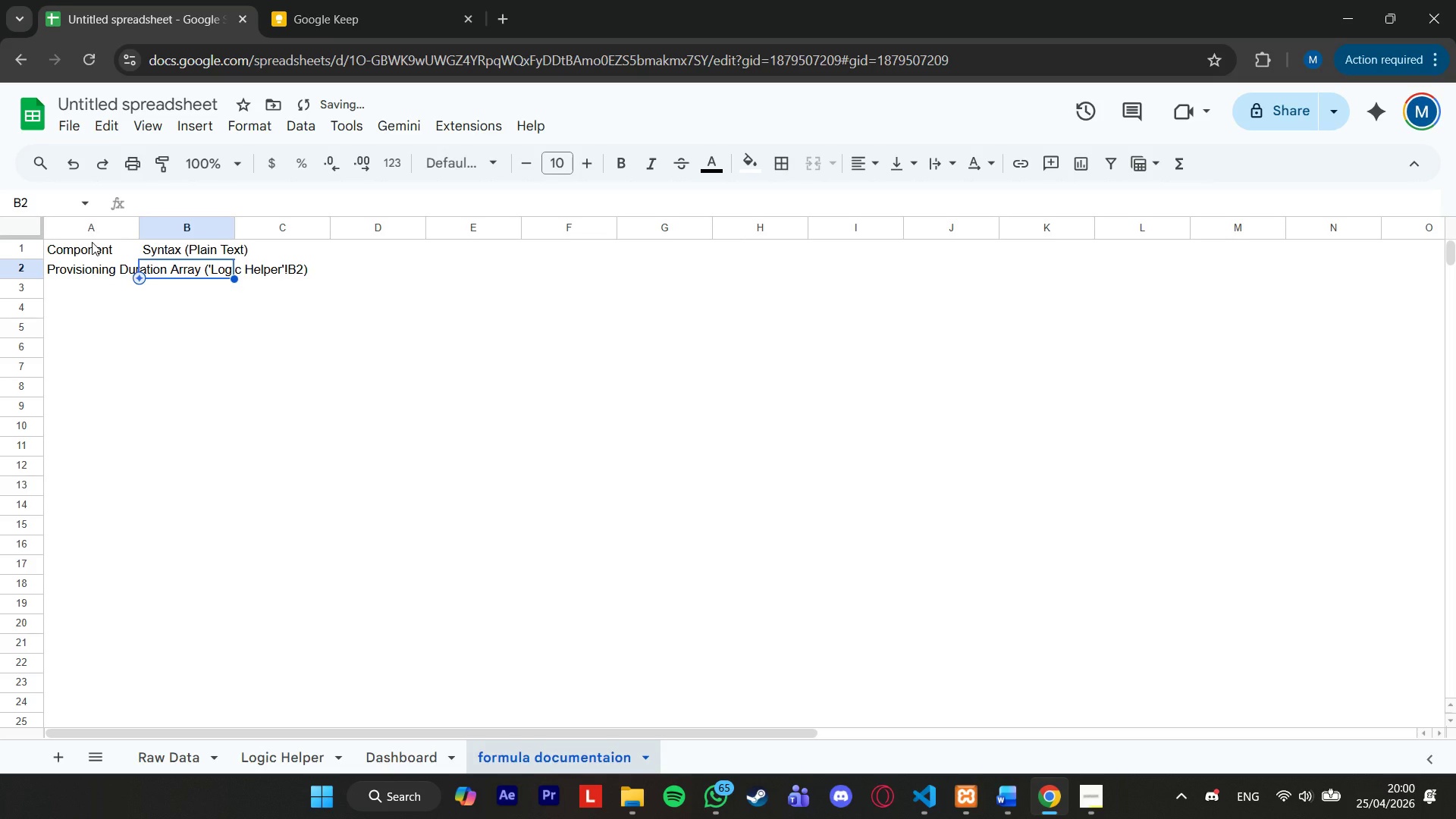 
wait(7.19)
 